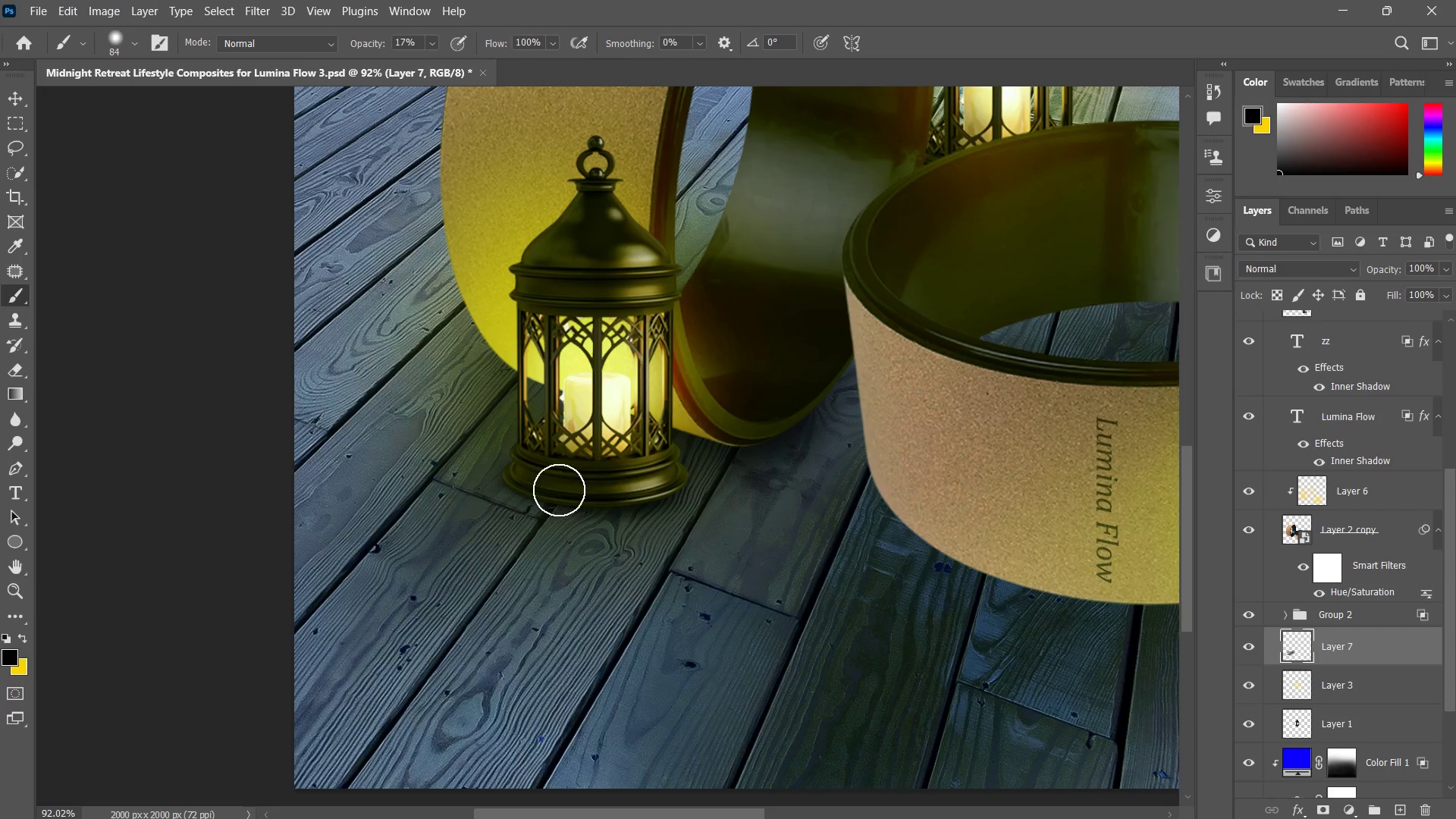 
left_click_drag(start_coordinate=[617, 487], to_coordinate=[544, 490])
 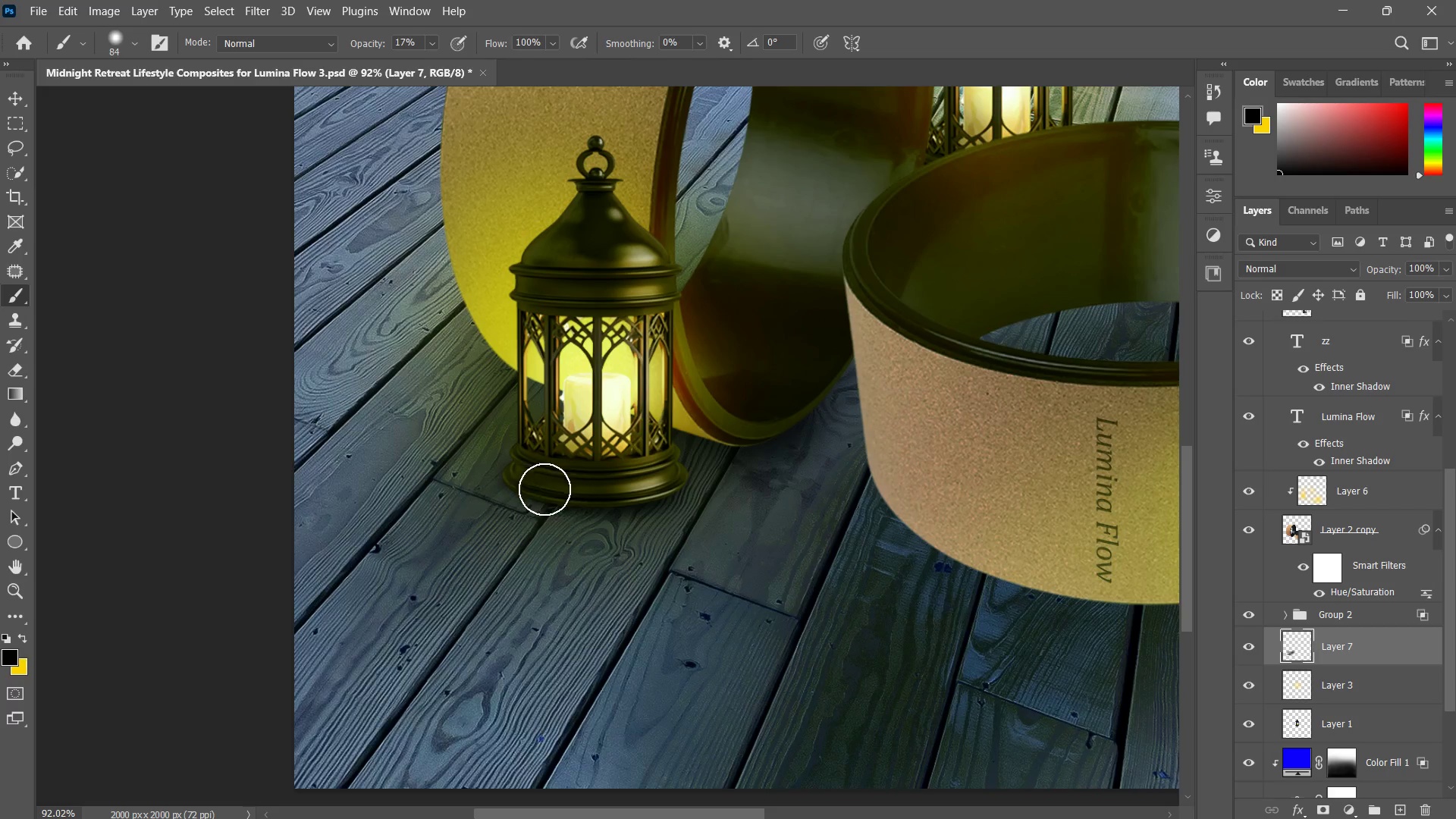 
left_click_drag(start_coordinate=[557, 489], to_coordinate=[544, 489])
 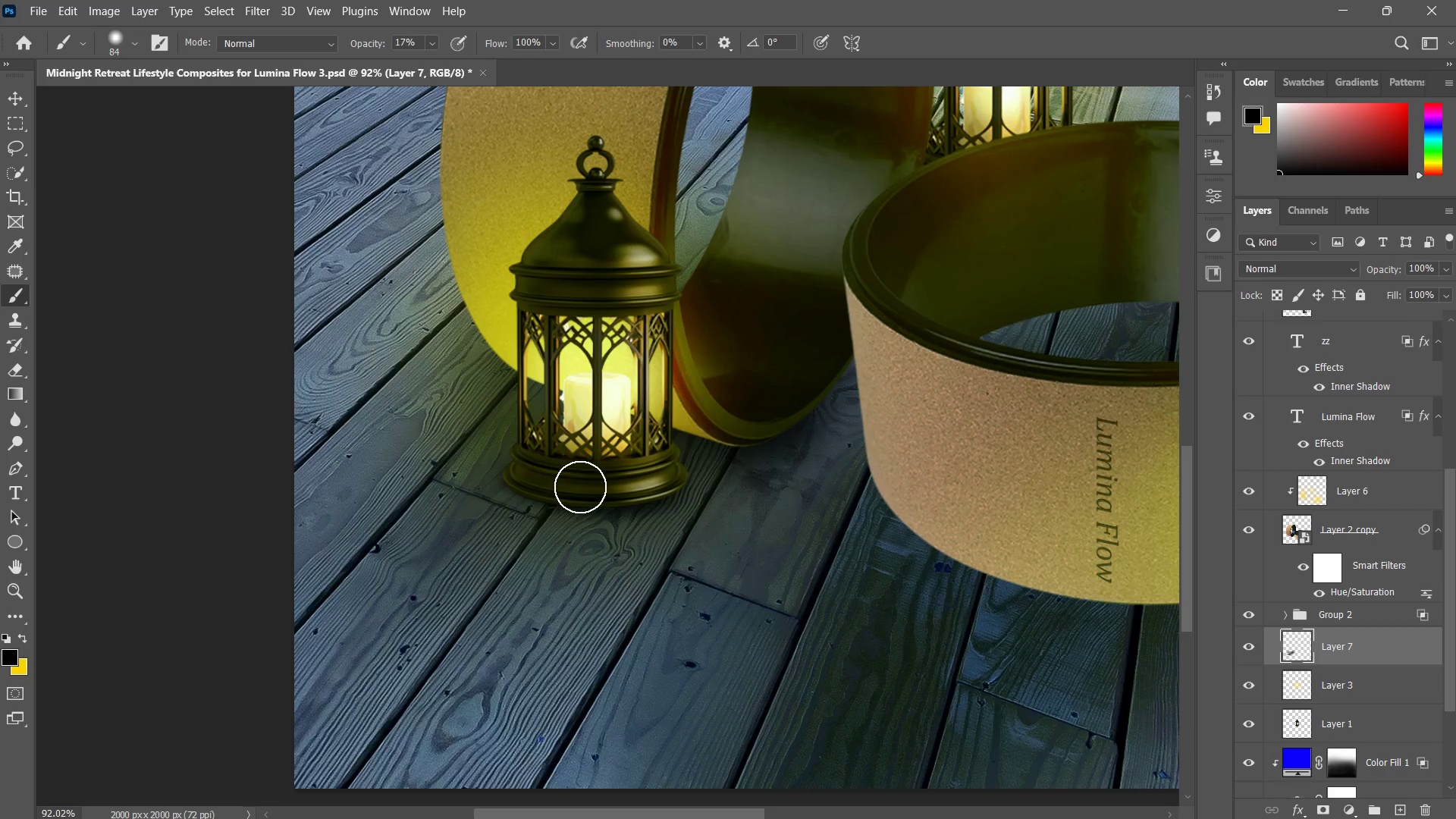 
left_click_drag(start_coordinate=[580, 486], to_coordinate=[535, 484])
 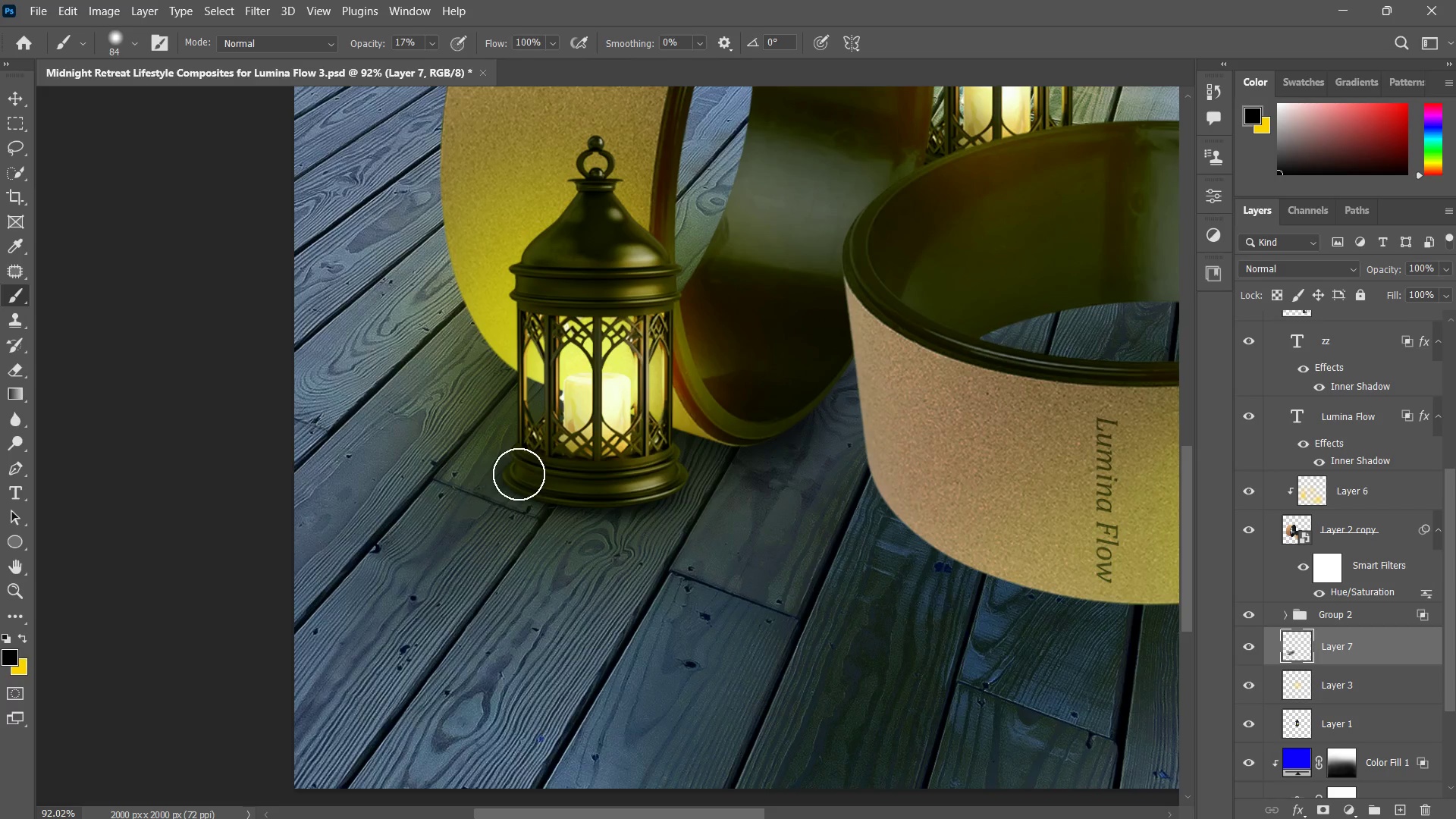 
left_click_drag(start_coordinate=[519, 474], to_coordinate=[559, 485])
 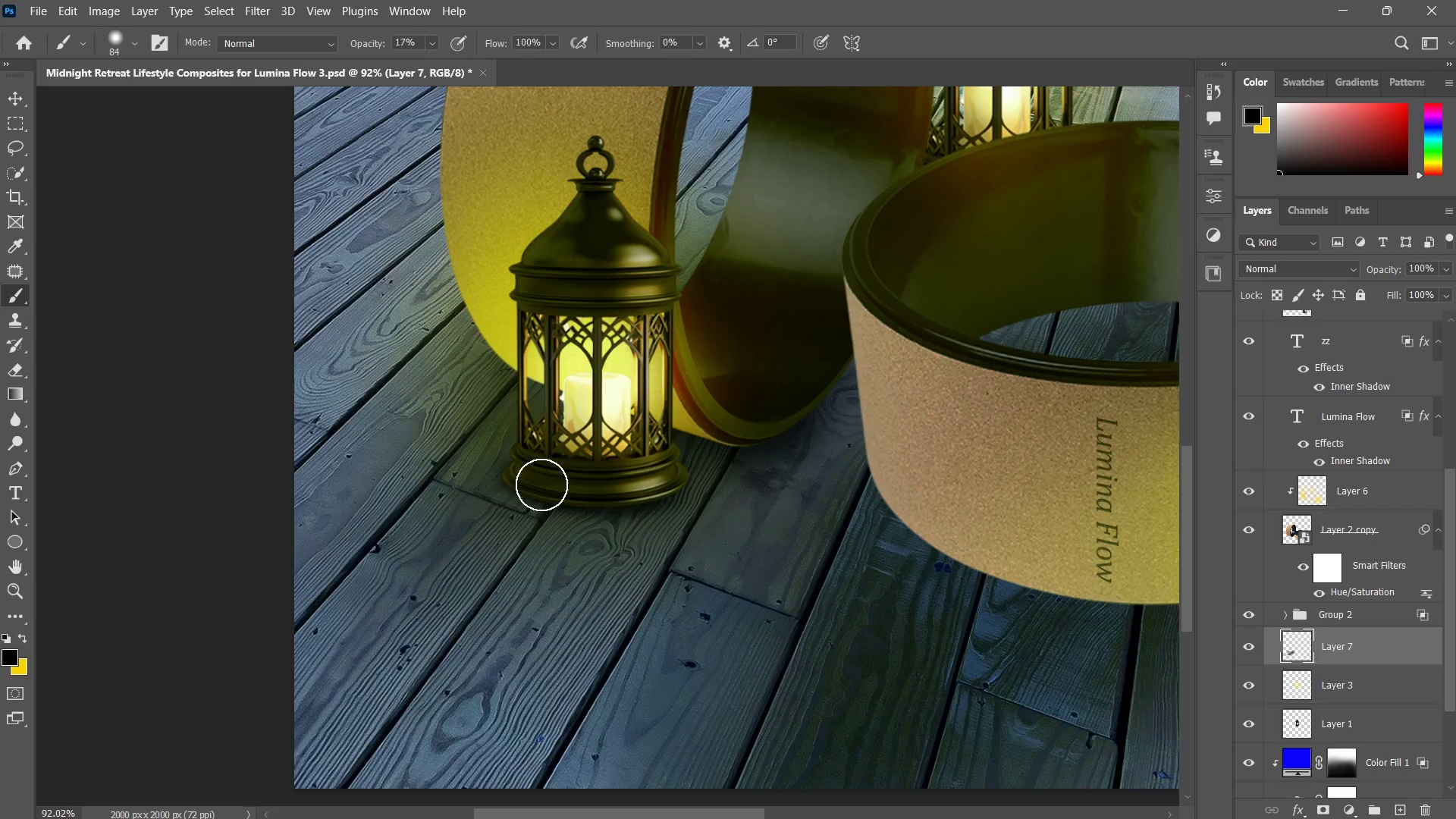 
left_click_drag(start_coordinate=[579, 478], to_coordinate=[534, 485])
 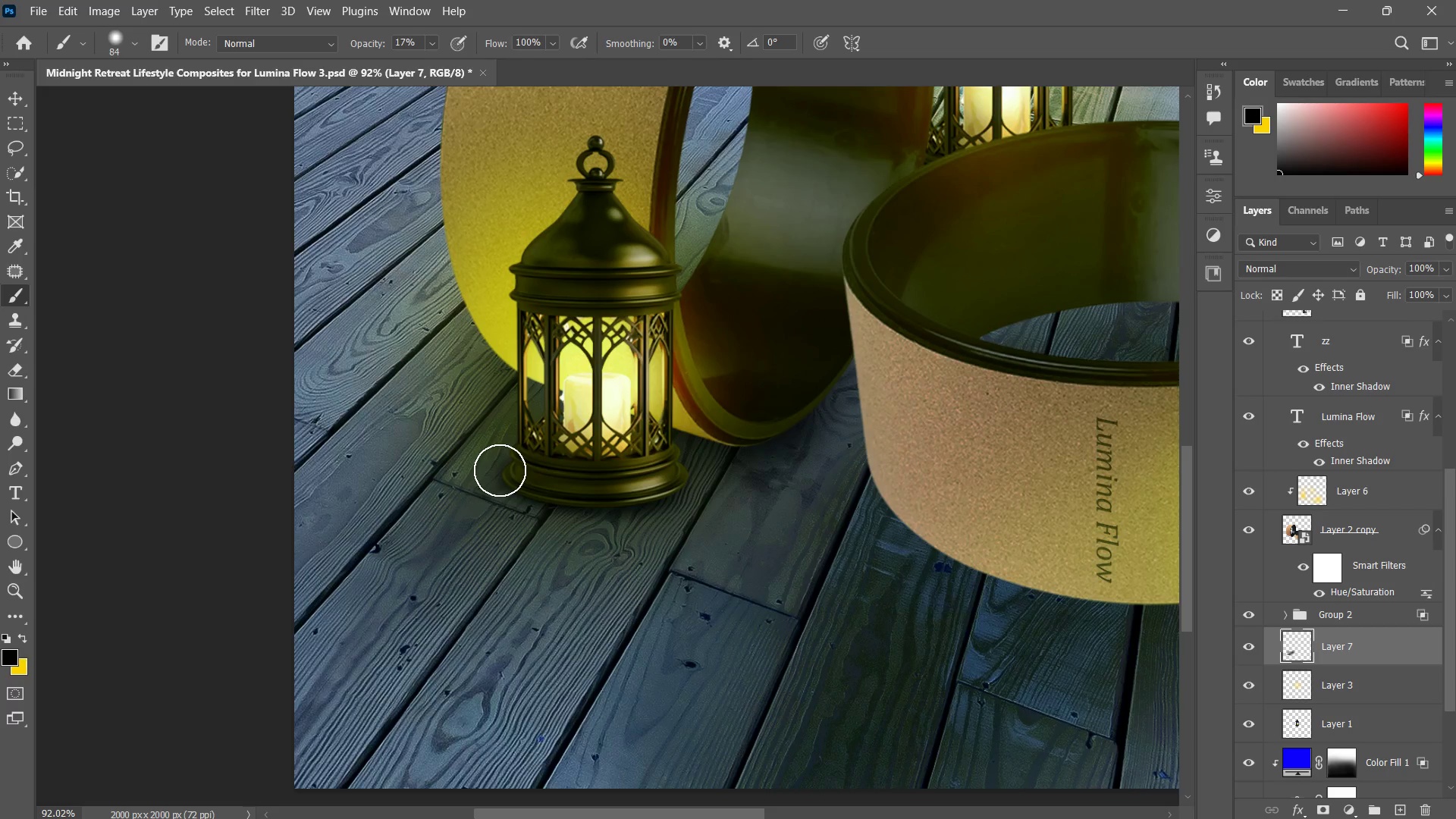 
triple_click([500, 470])
 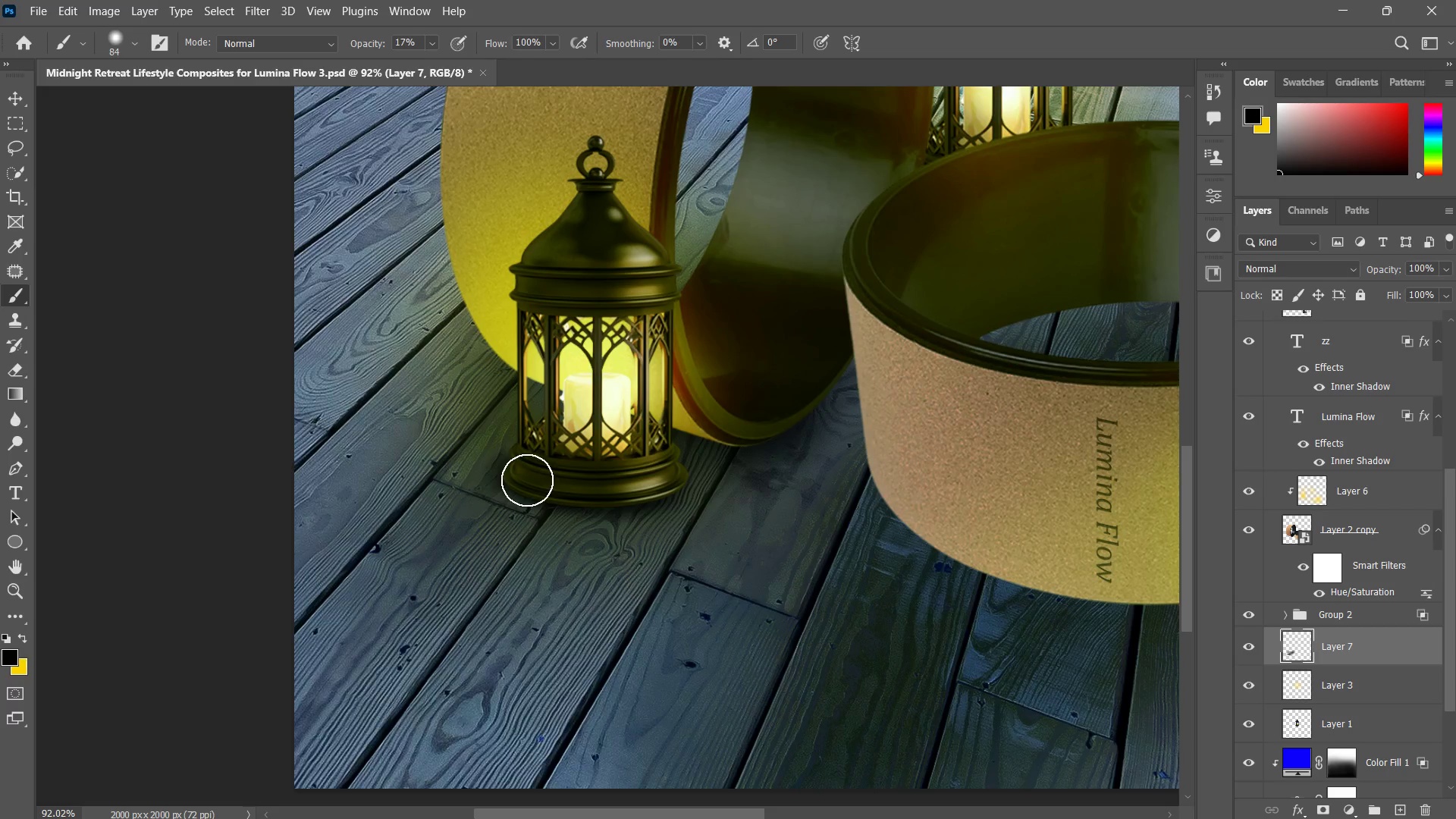 
left_click_drag(start_coordinate=[500, 470], to_coordinate=[516, 477])
 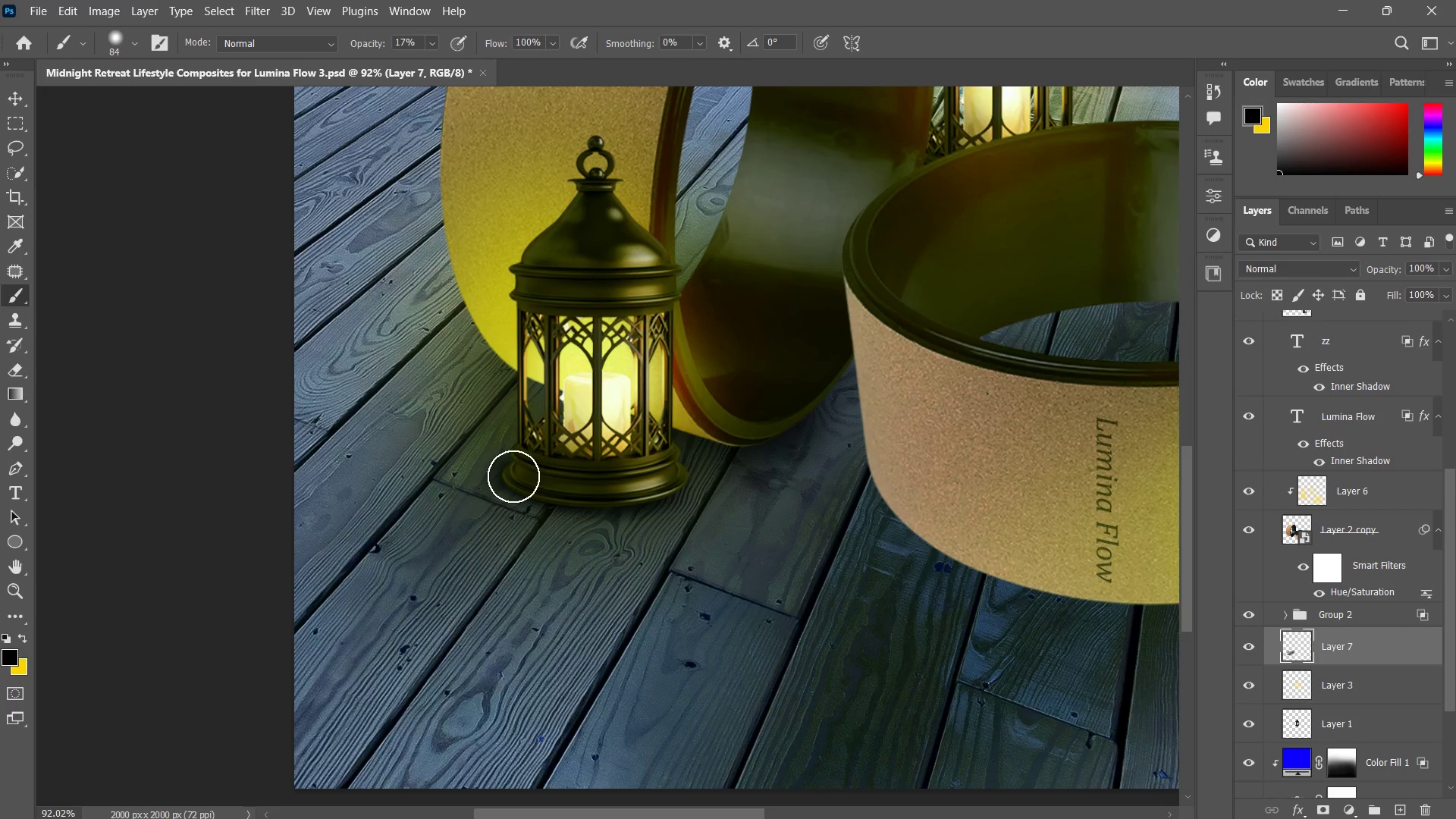 
left_click_drag(start_coordinate=[513, 476], to_coordinate=[517, 485])
 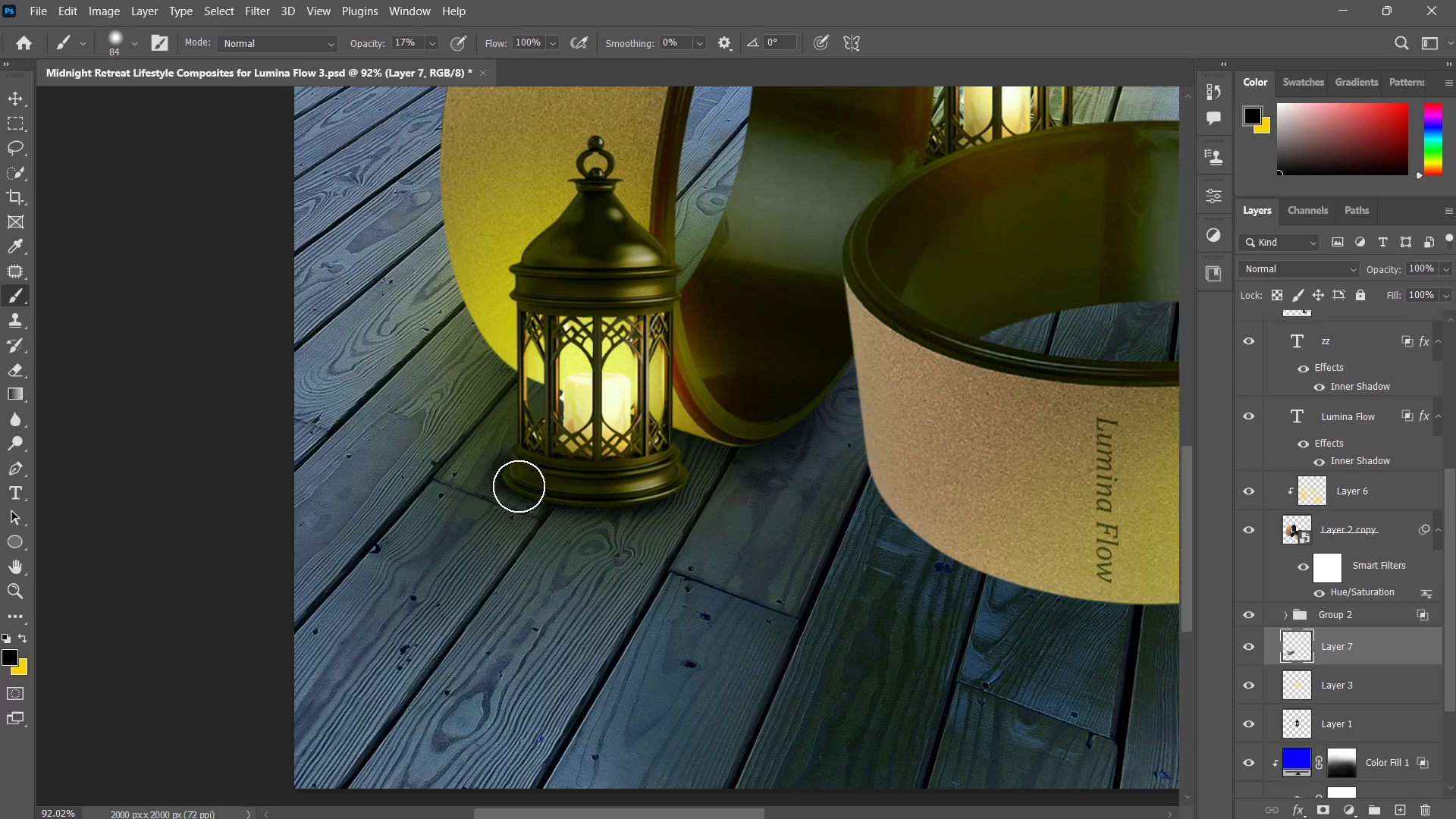 
left_click_drag(start_coordinate=[517, 486], to_coordinate=[542, 488])
 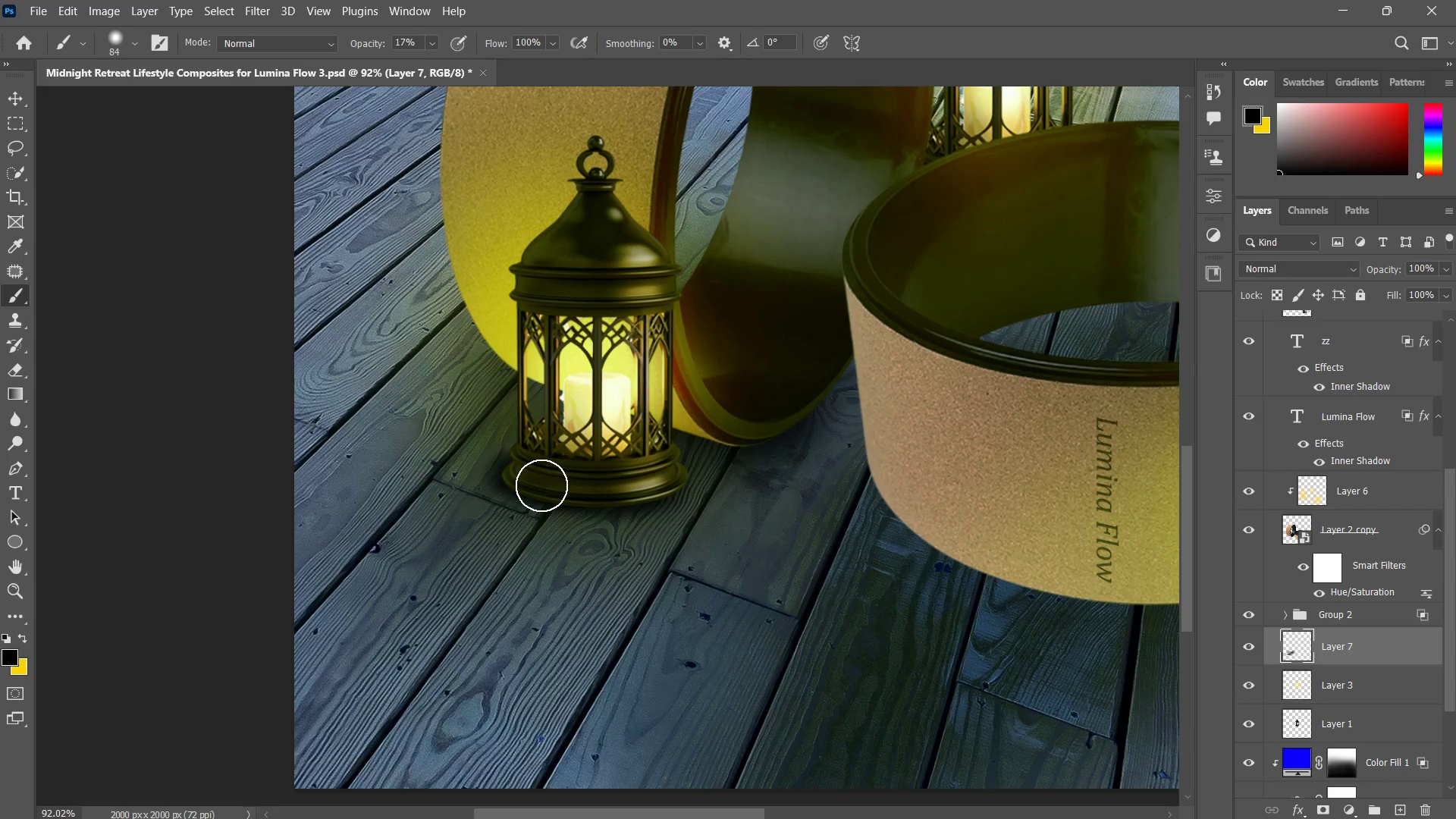 
left_click_drag(start_coordinate=[534, 484], to_coordinate=[557, 486])
 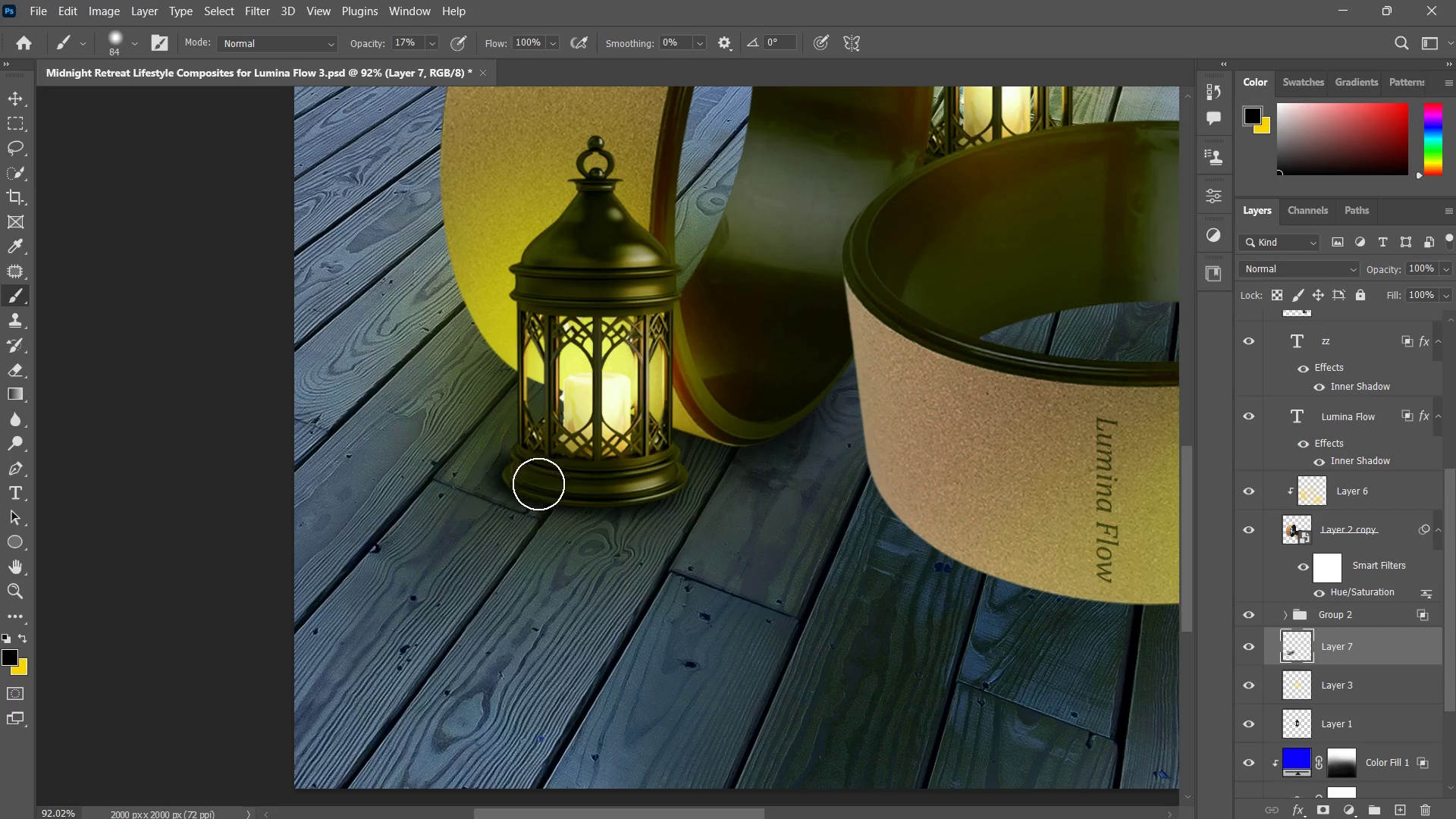 
left_click_drag(start_coordinate=[538, 484], to_coordinate=[587, 486])
 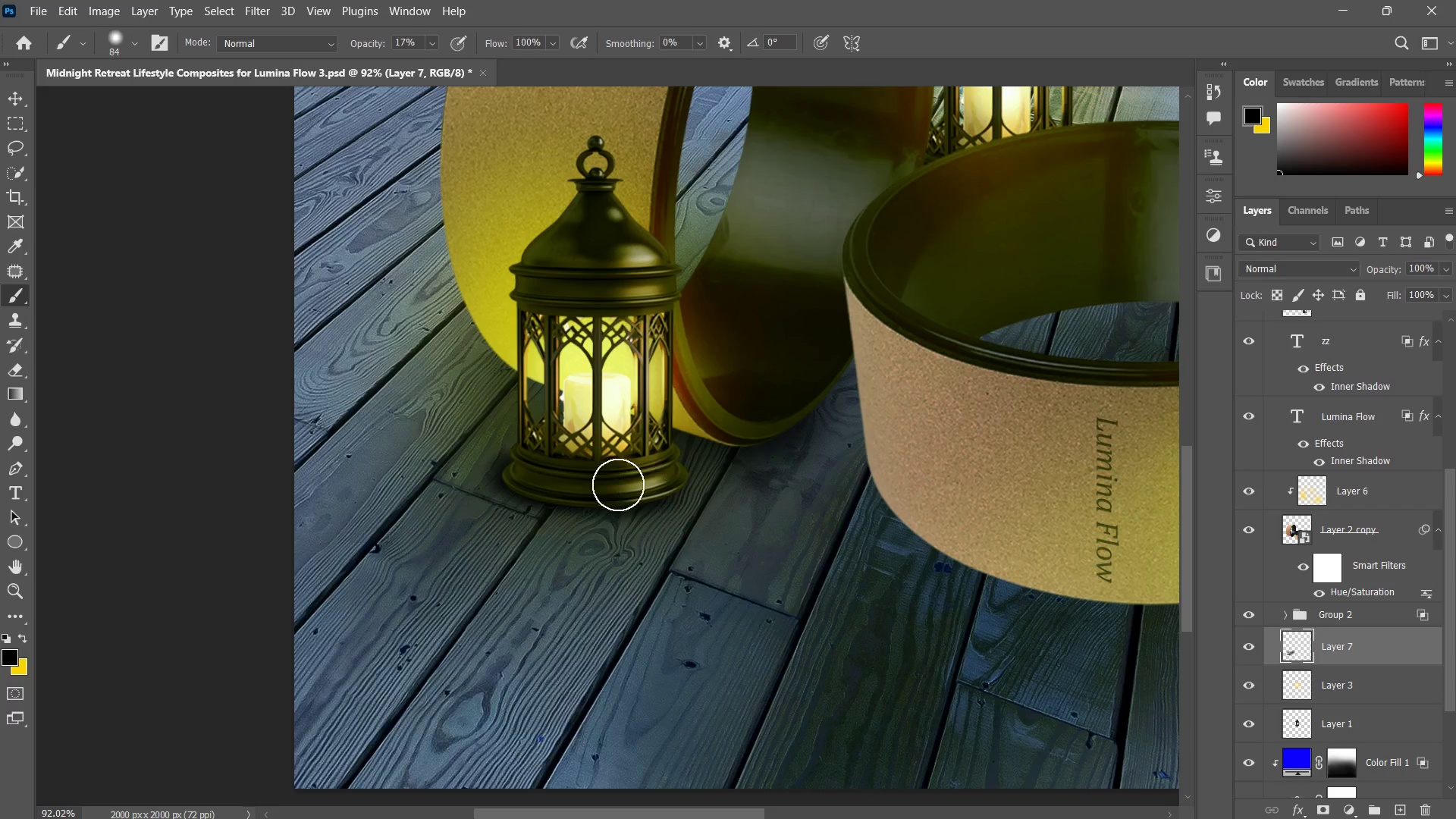 
left_click_drag(start_coordinate=[614, 485], to_coordinate=[636, 485])
 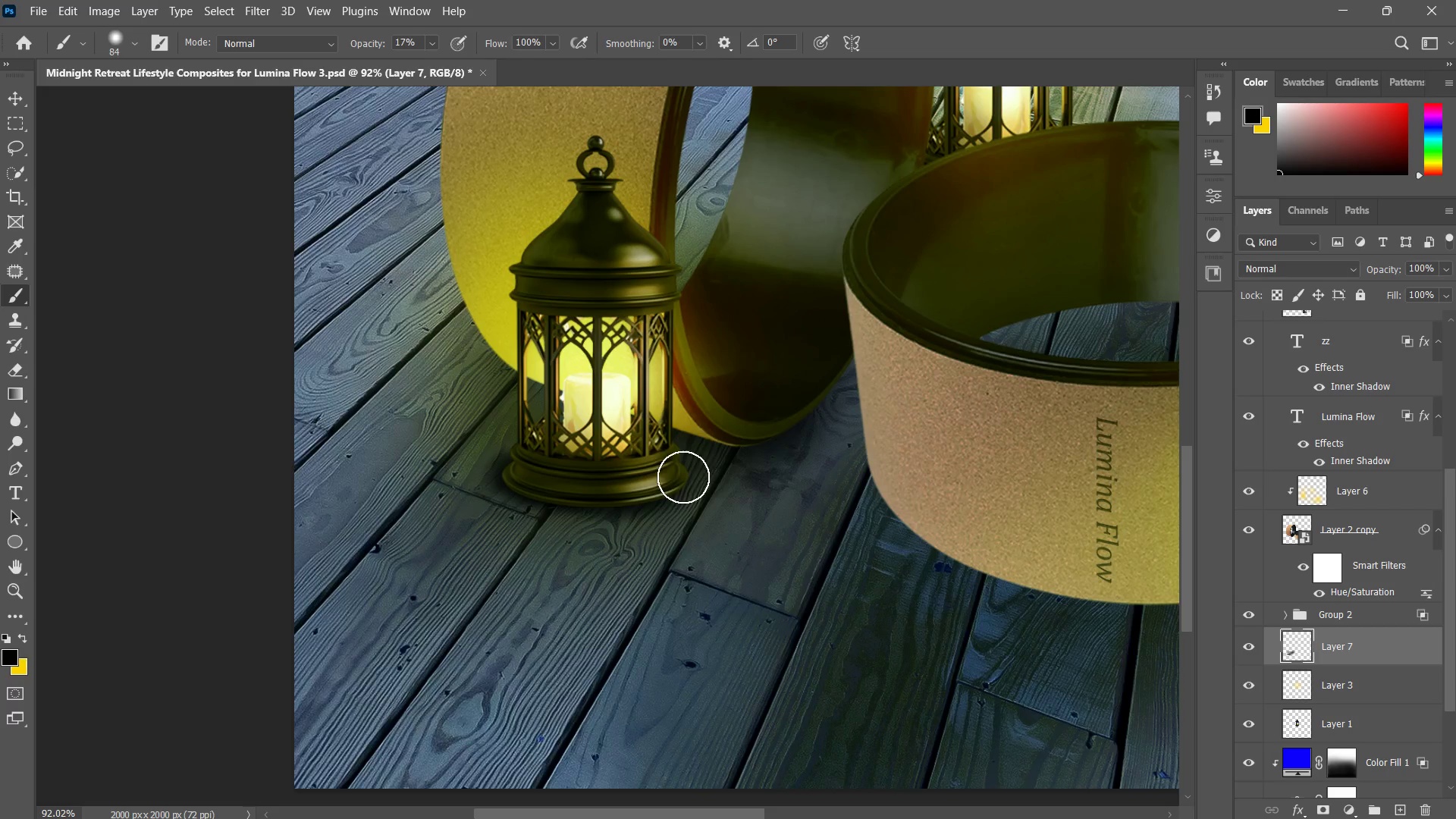 
triple_click([682, 476])
 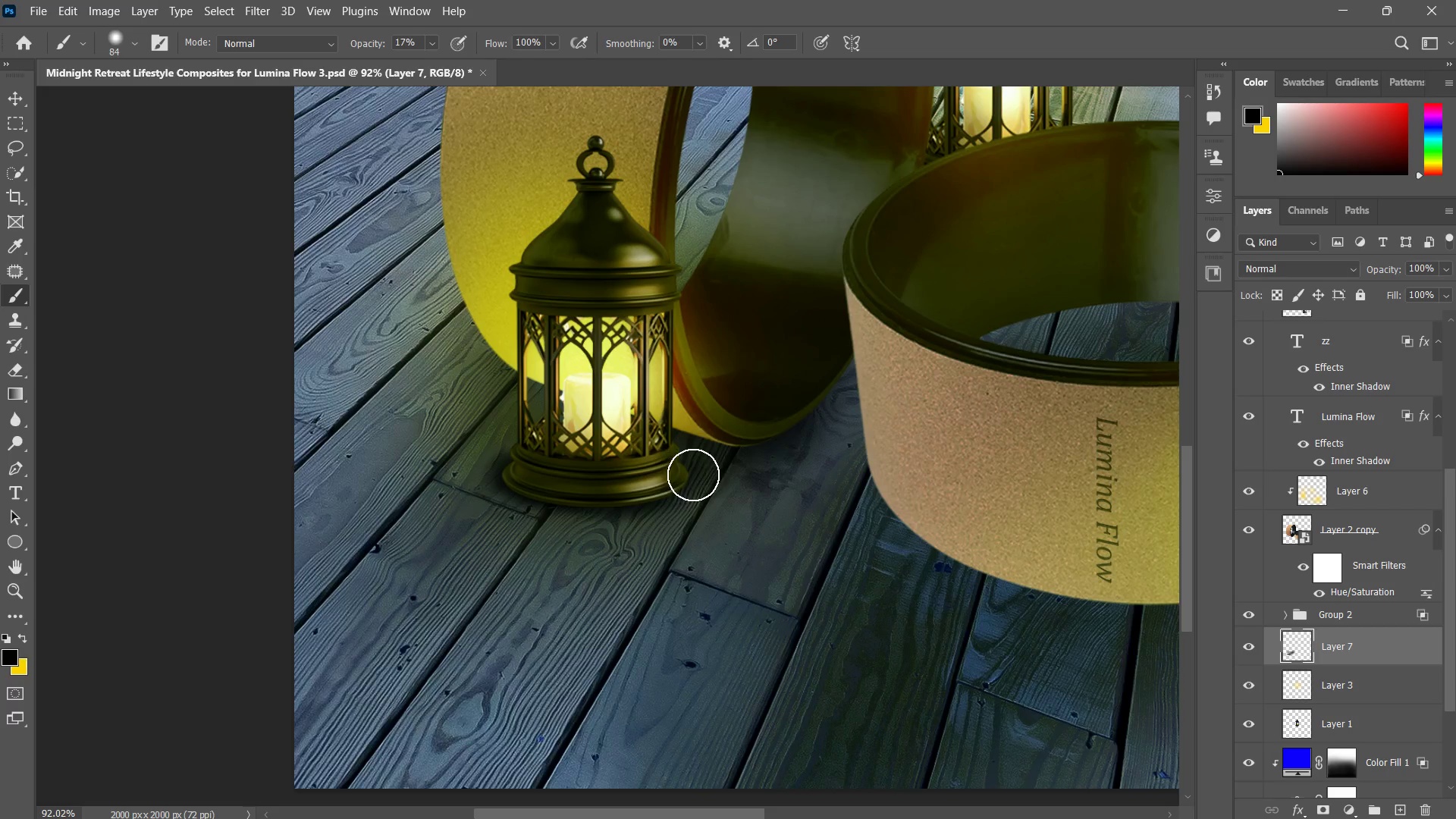 
left_click_drag(start_coordinate=[701, 470], to_coordinate=[690, 476])
 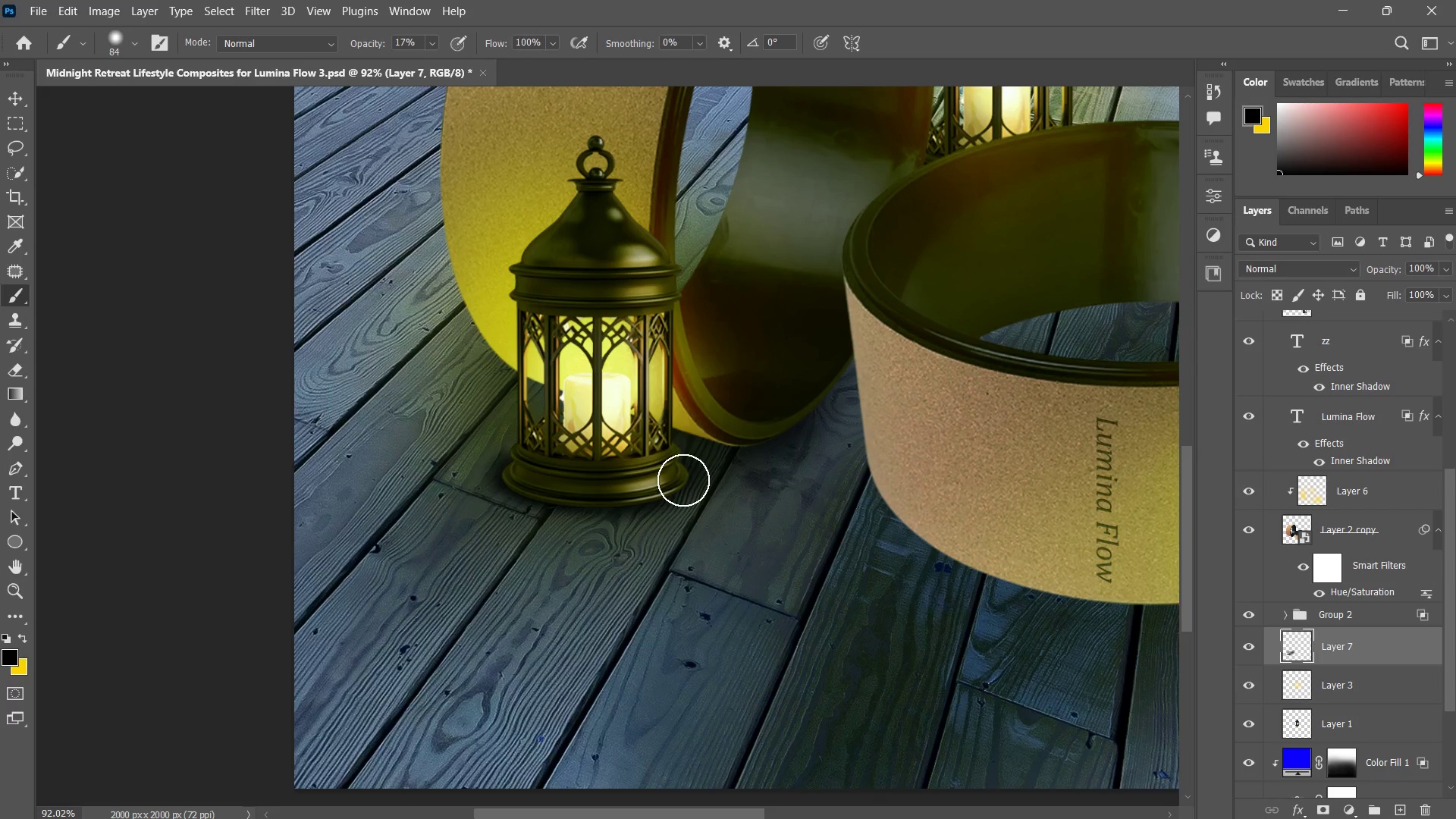 
triple_click([683, 480])
 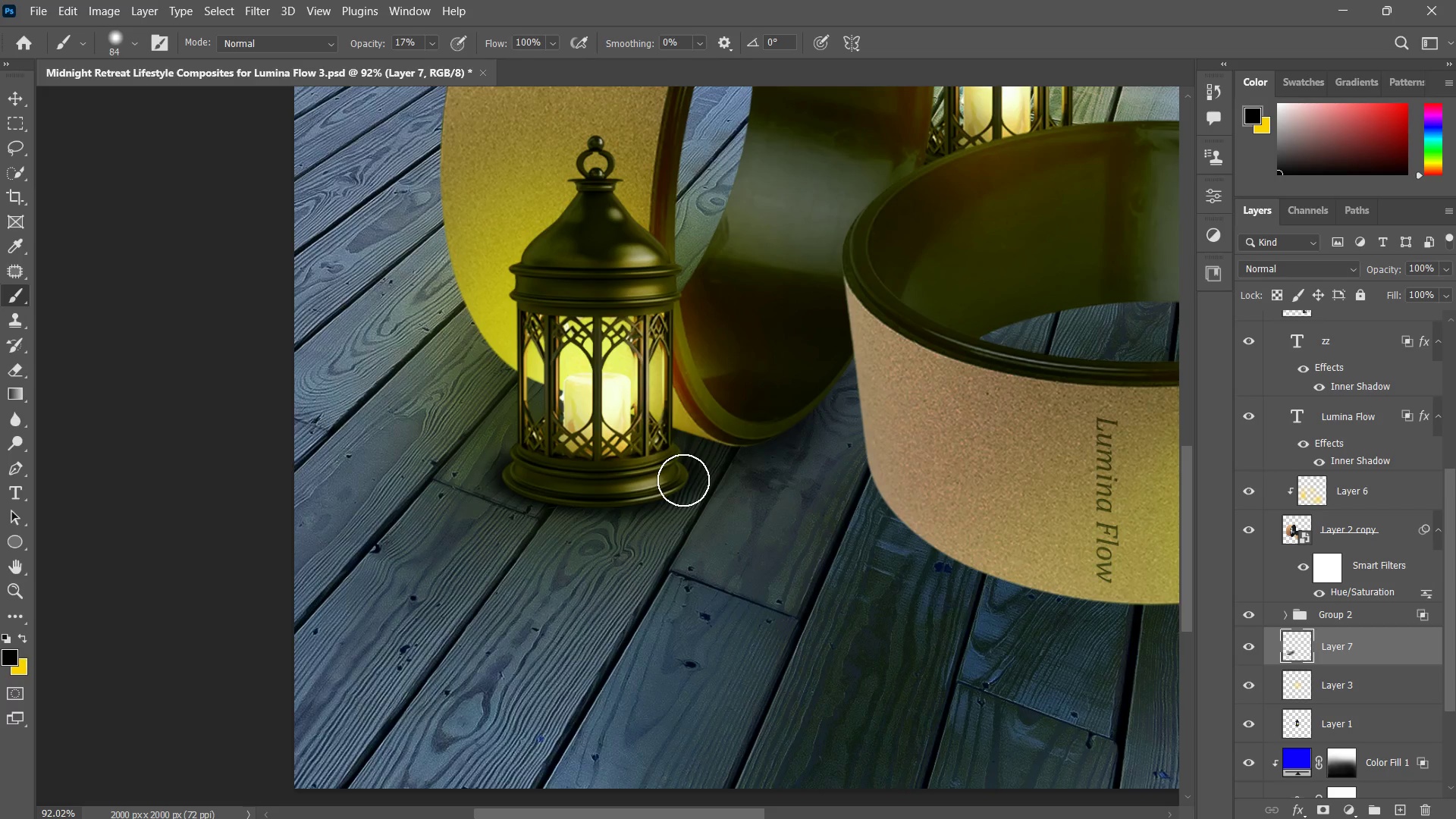 
triple_click([683, 480])
 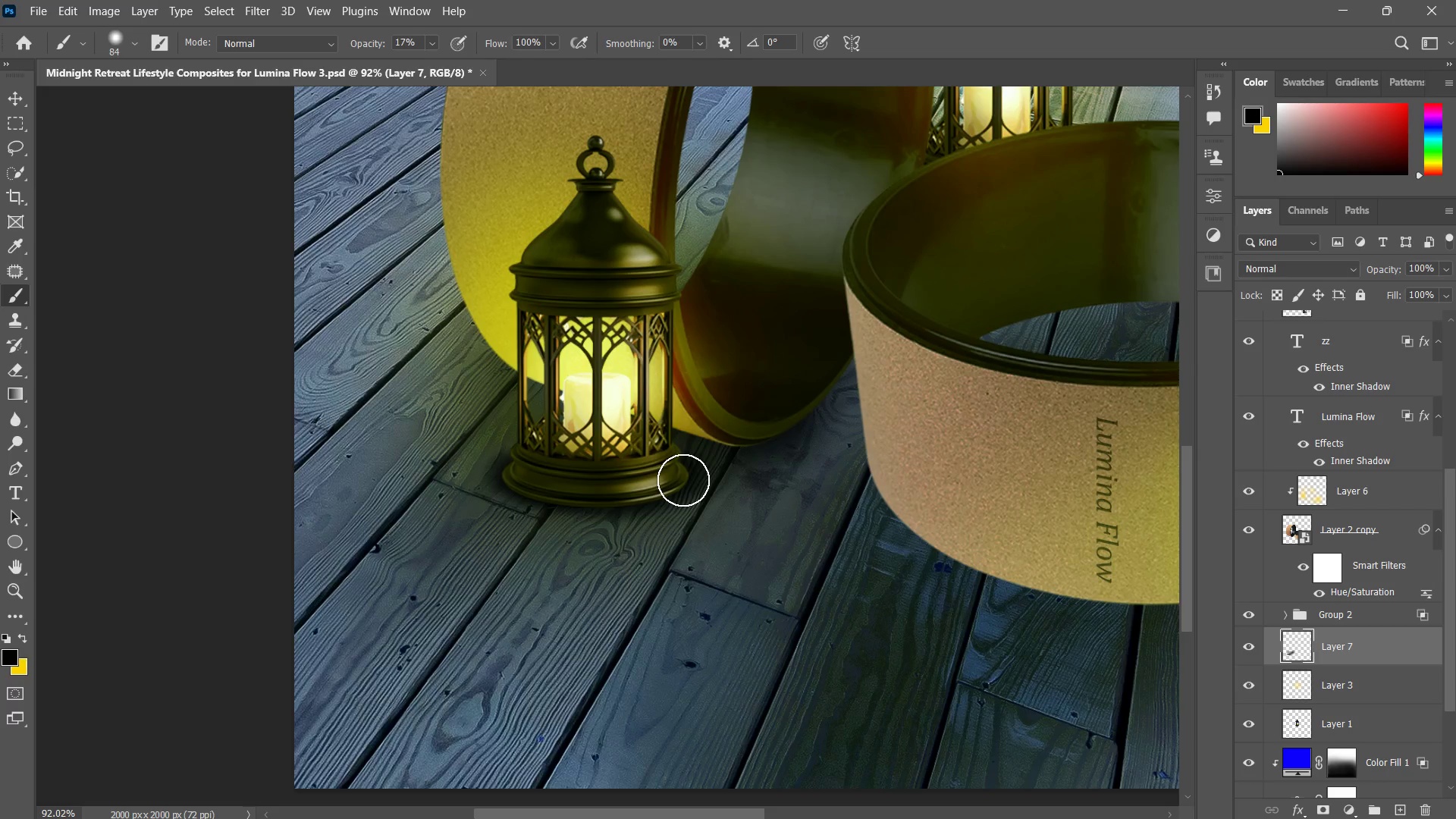 
triple_click([683, 480])
 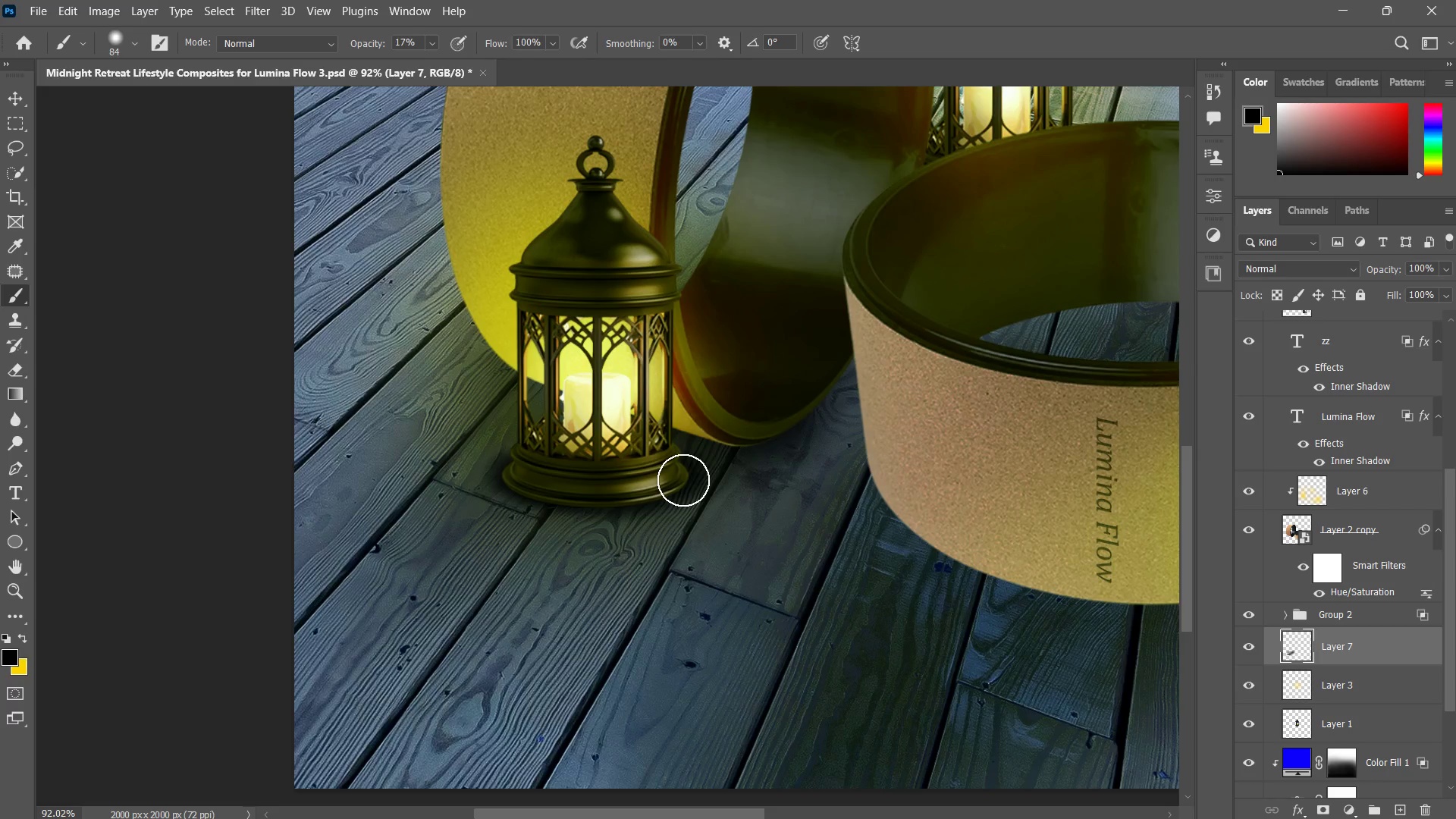 
triple_click([683, 480])
 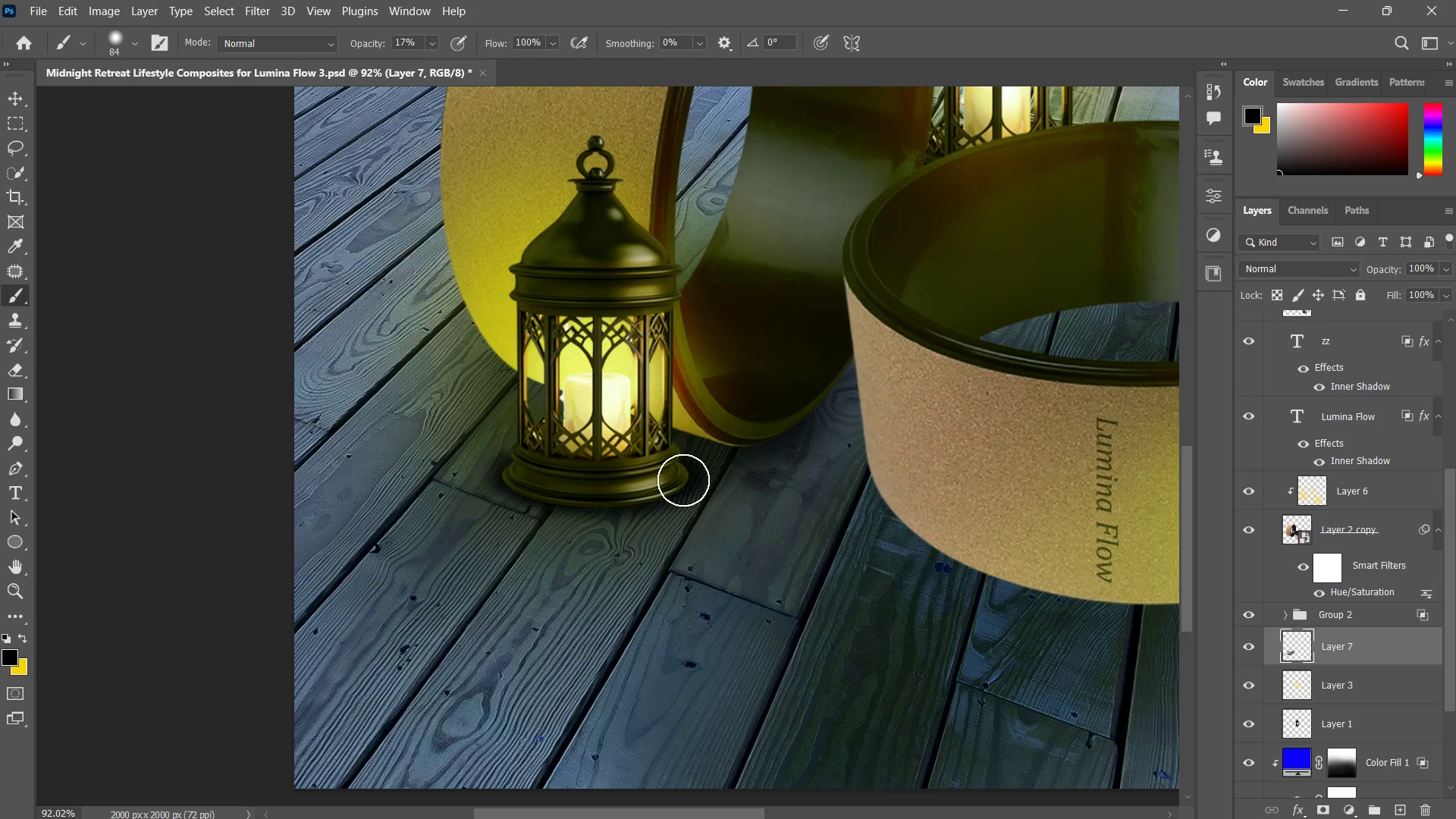 
triple_click([683, 480])
 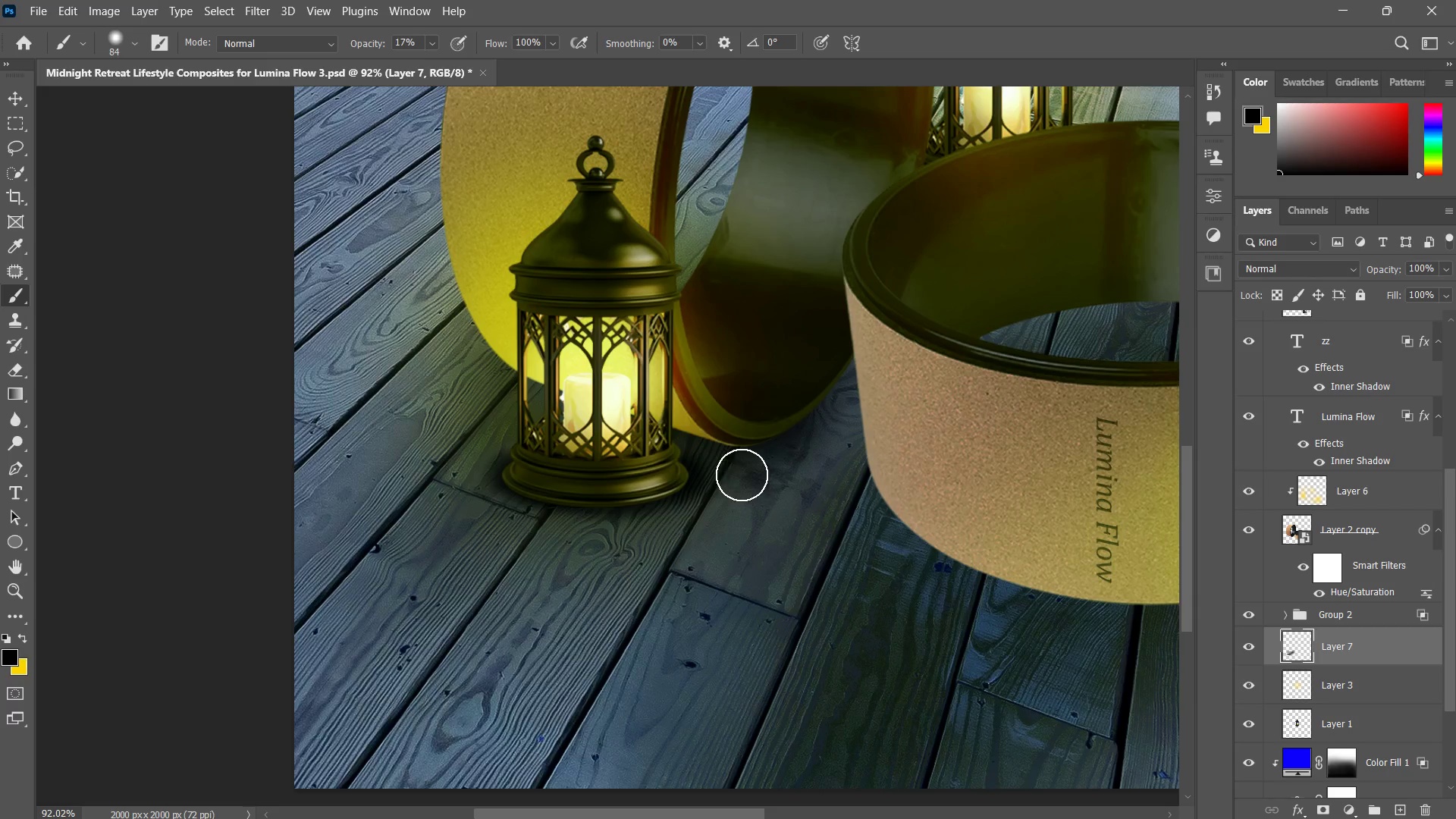 
type(ezz)
 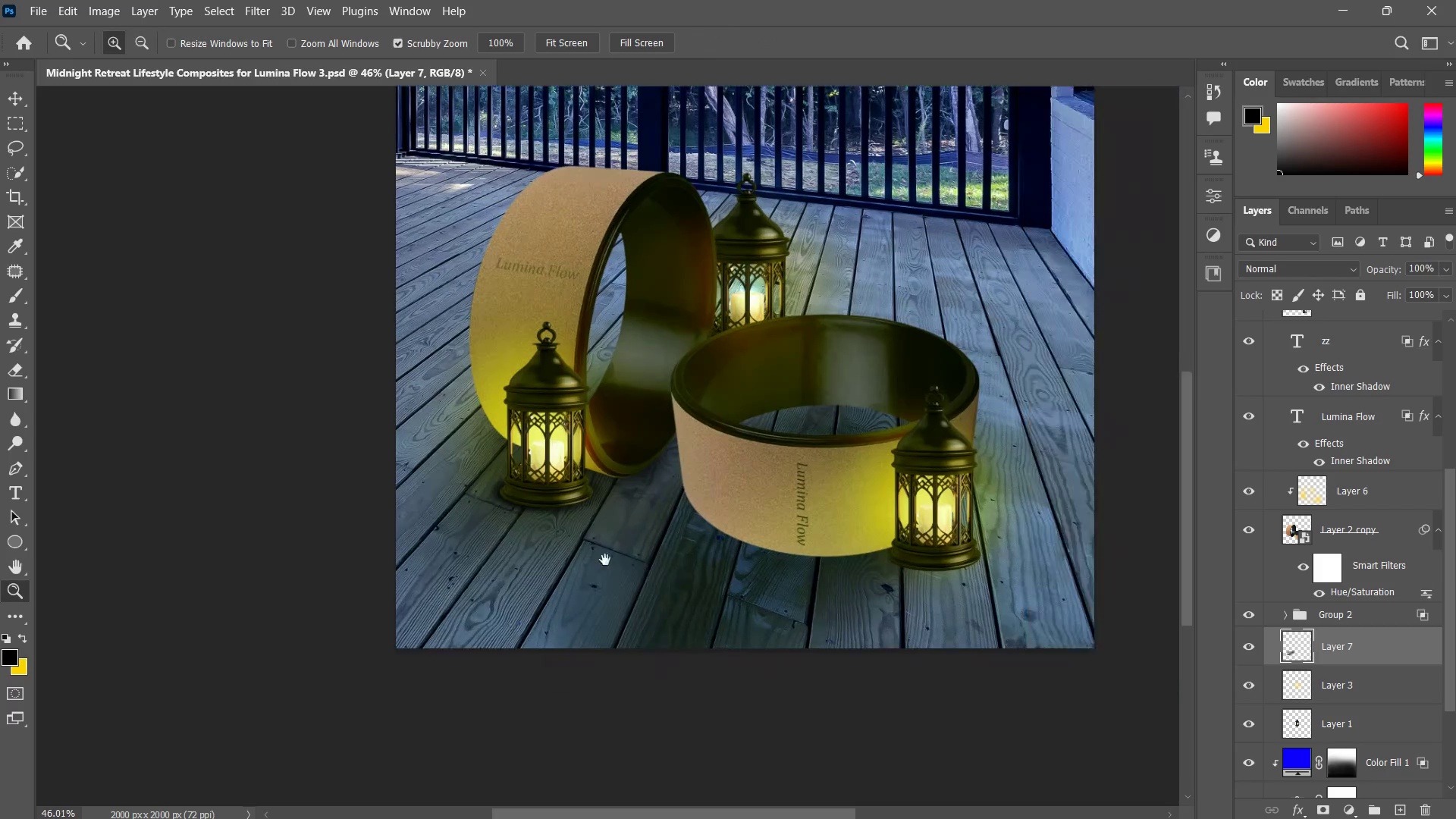 
left_click_drag(start_coordinate=[730, 495], to_coordinate=[720, 530])
 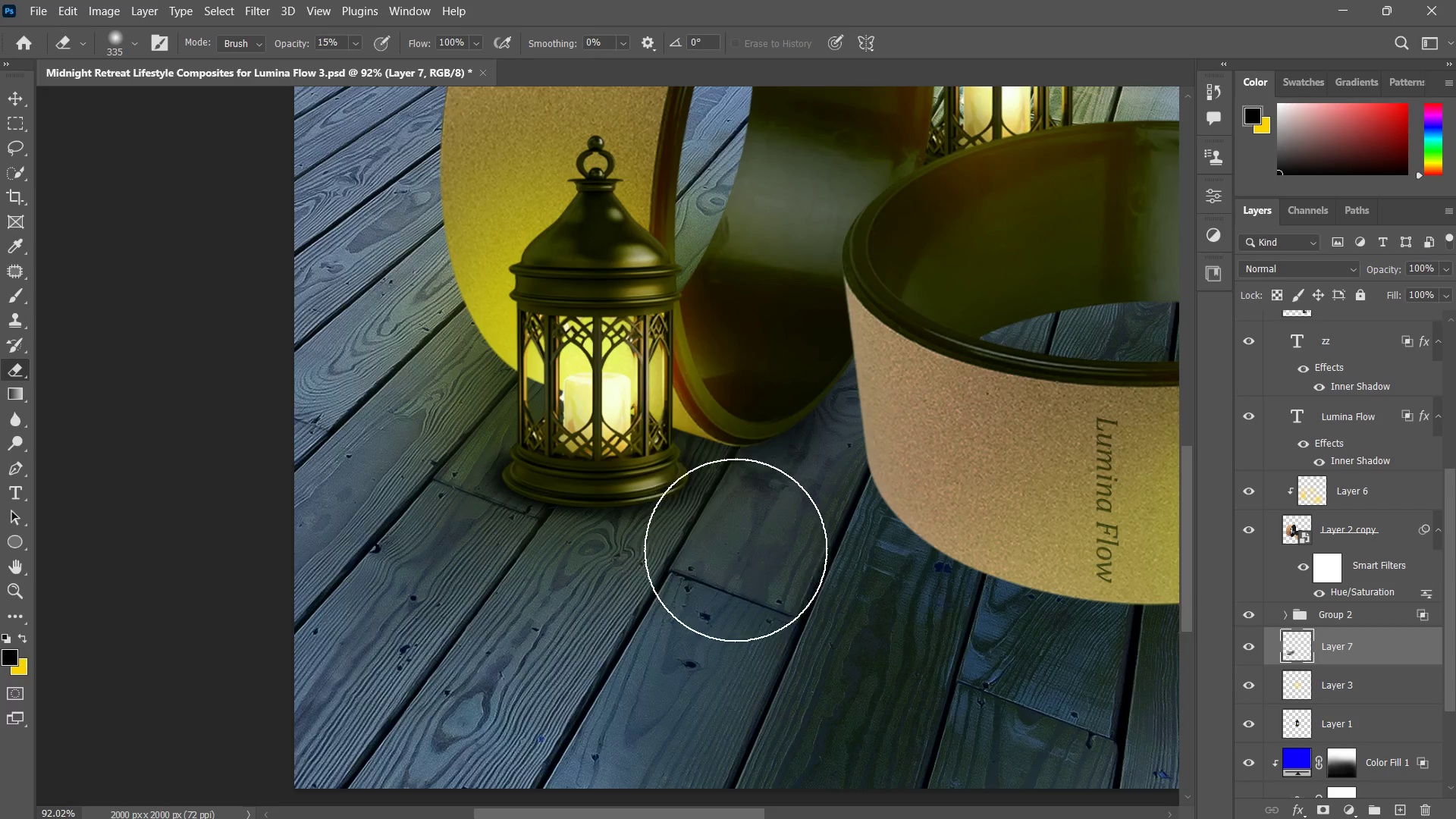 
left_click_drag(start_coordinate=[733, 554], to_coordinate=[717, 580])
 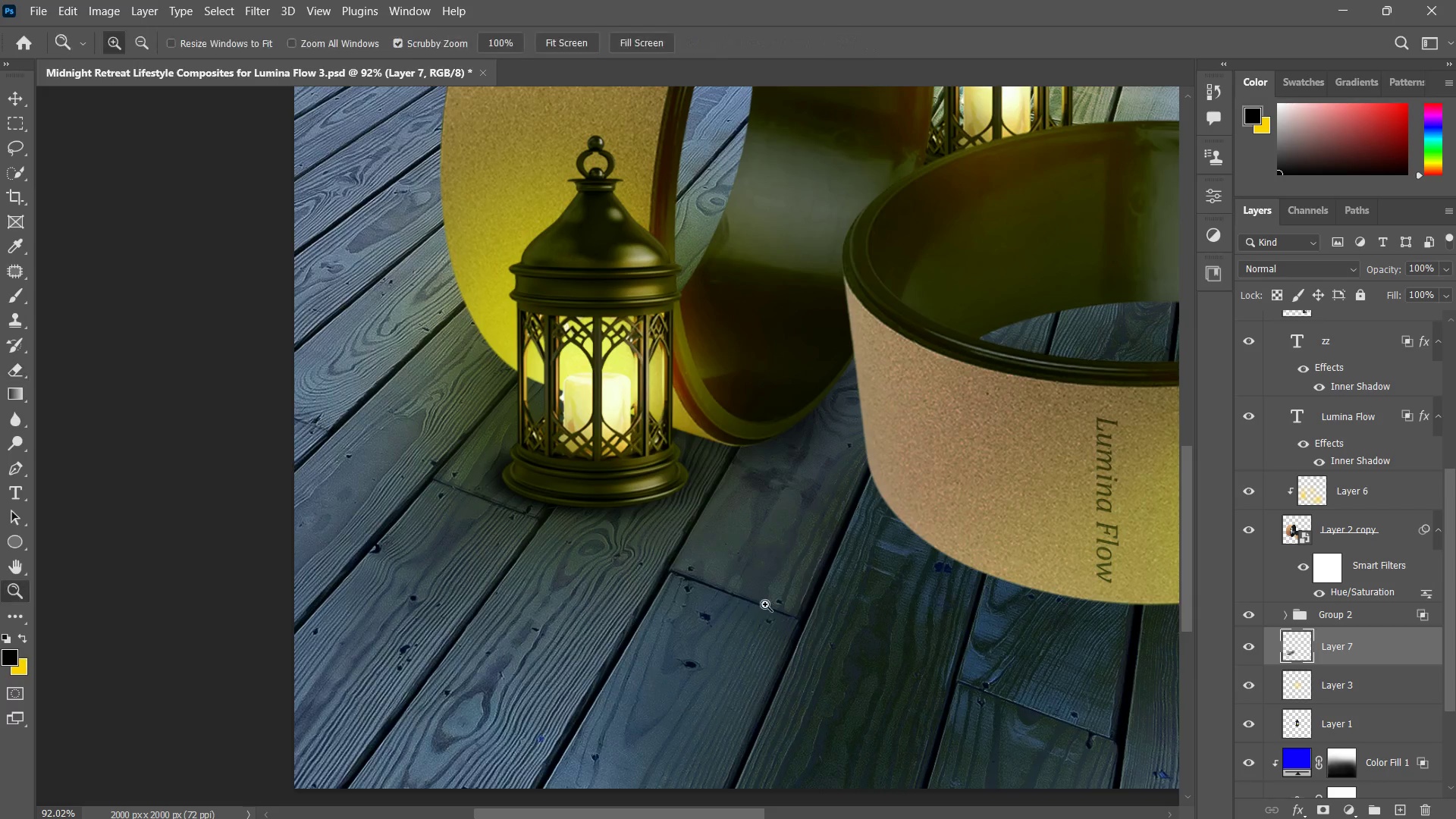 
left_click_drag(start_coordinate=[799, 579], to_coordinate=[752, 620])
 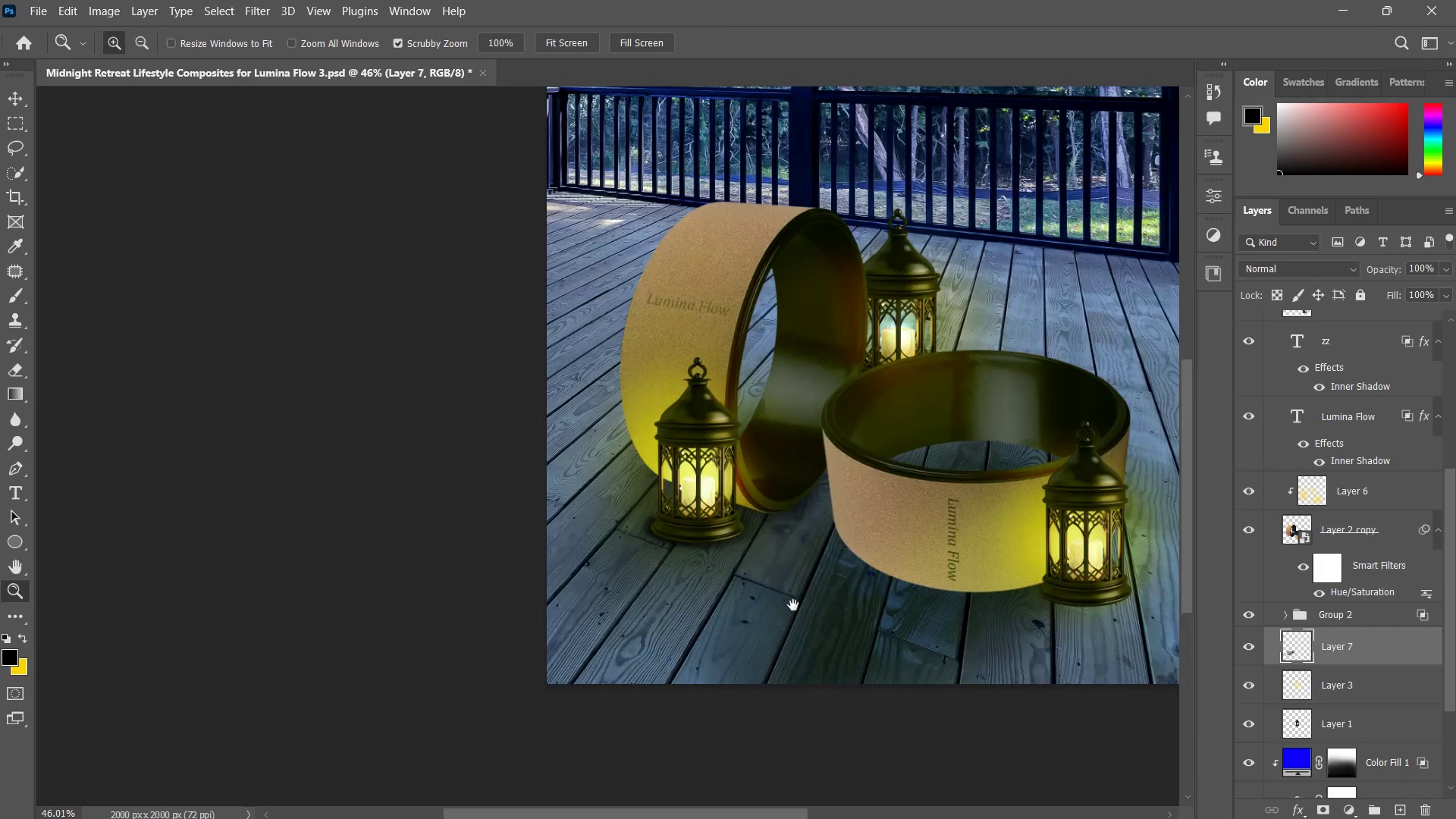 
hold_key(key=Space, duration=0.5)
 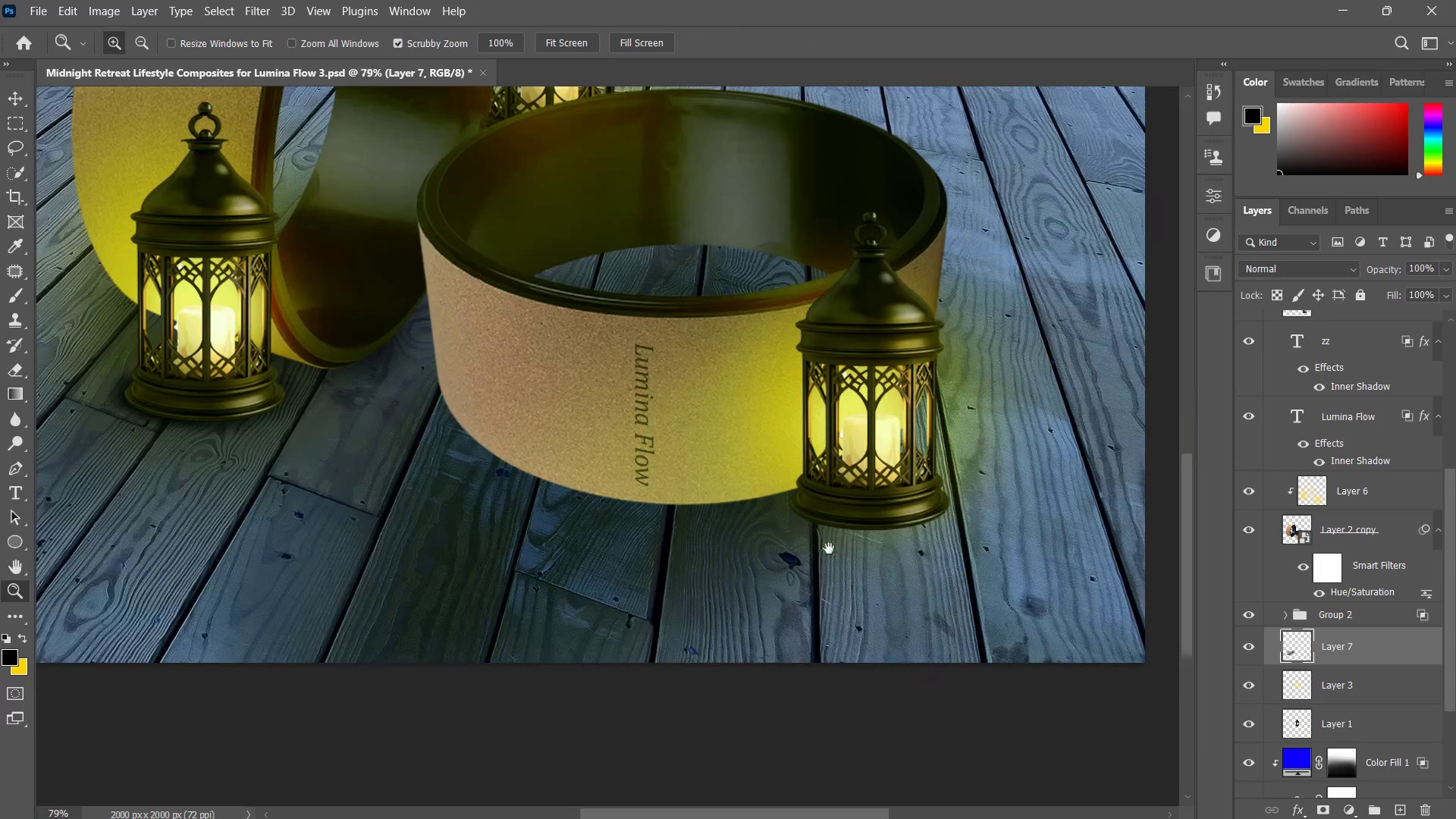 
left_click_drag(start_coordinate=[794, 605], to_coordinate=[591, 556])
 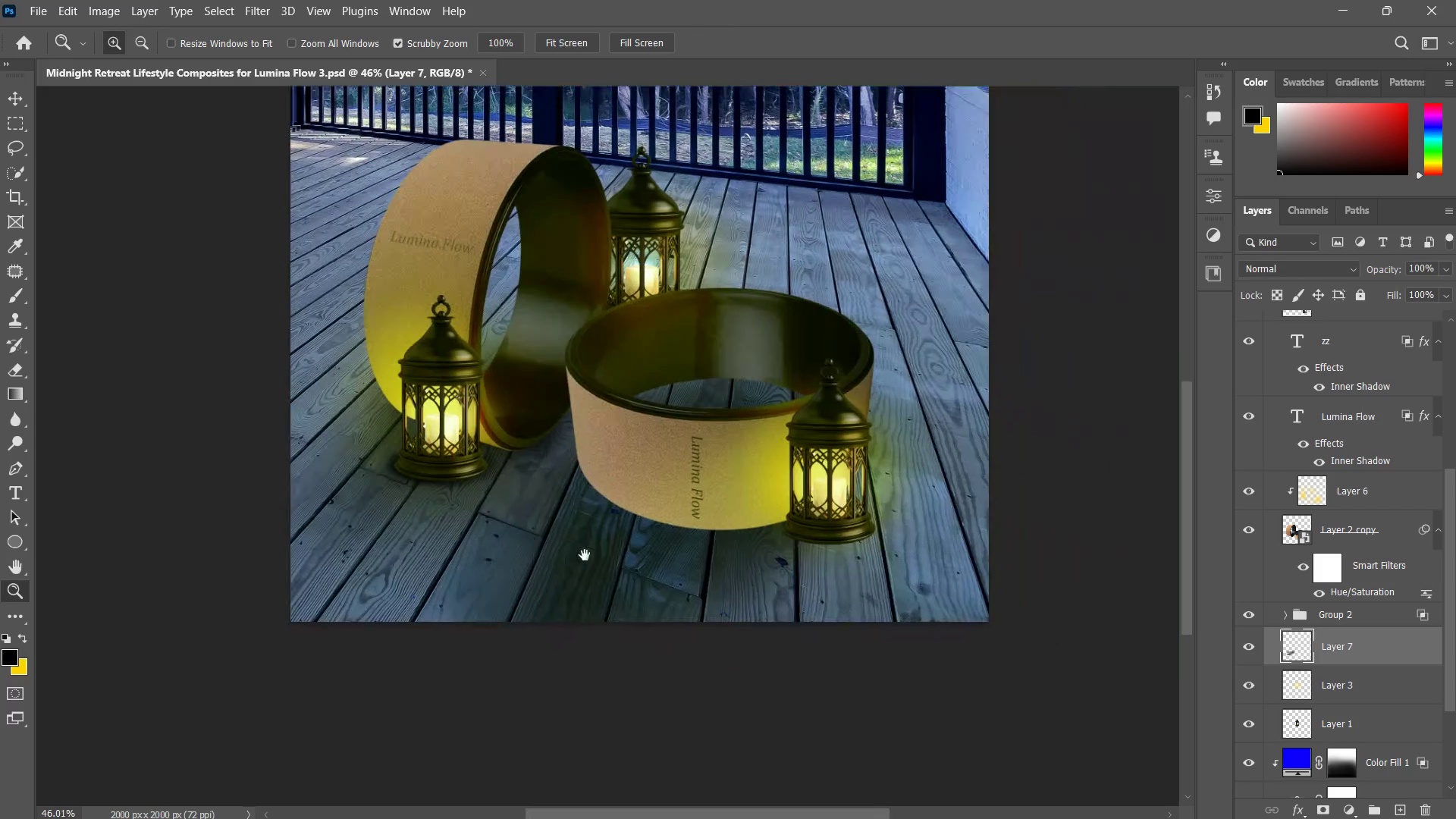 
triple_click([585, 555])
 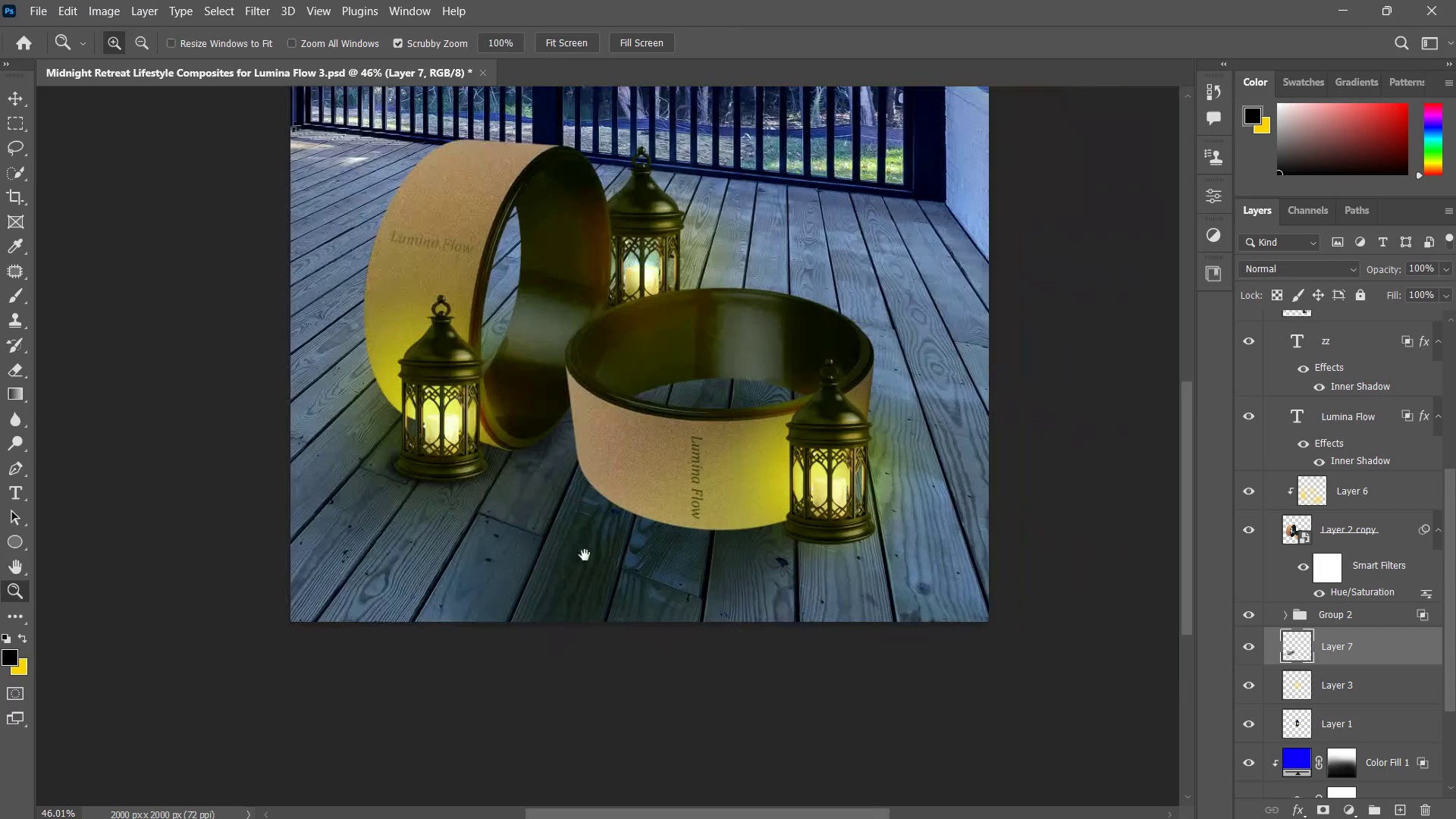 
type(zzb)
 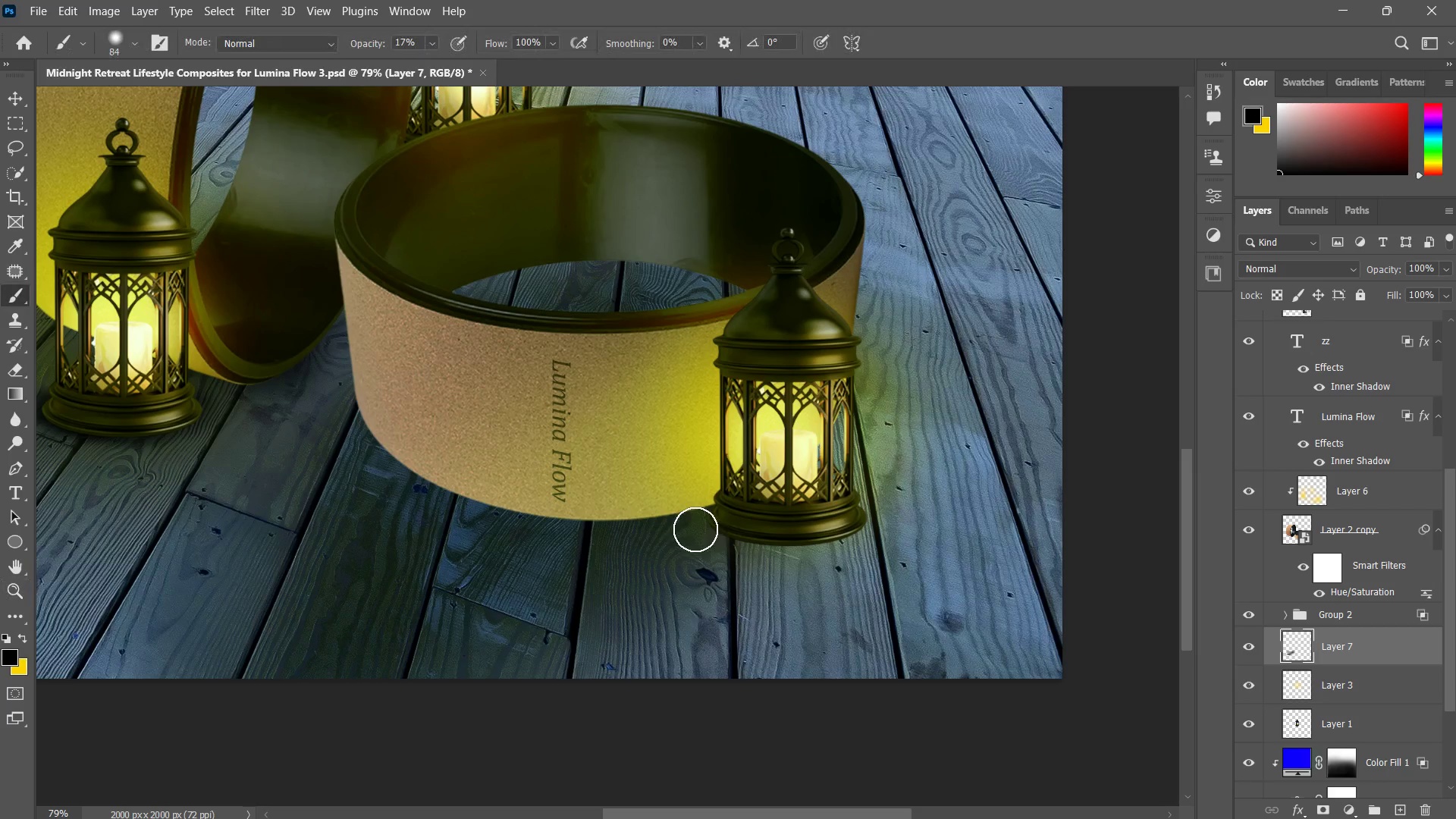 
left_click_drag(start_coordinate=[771, 564], to_coordinate=[811, 549])
 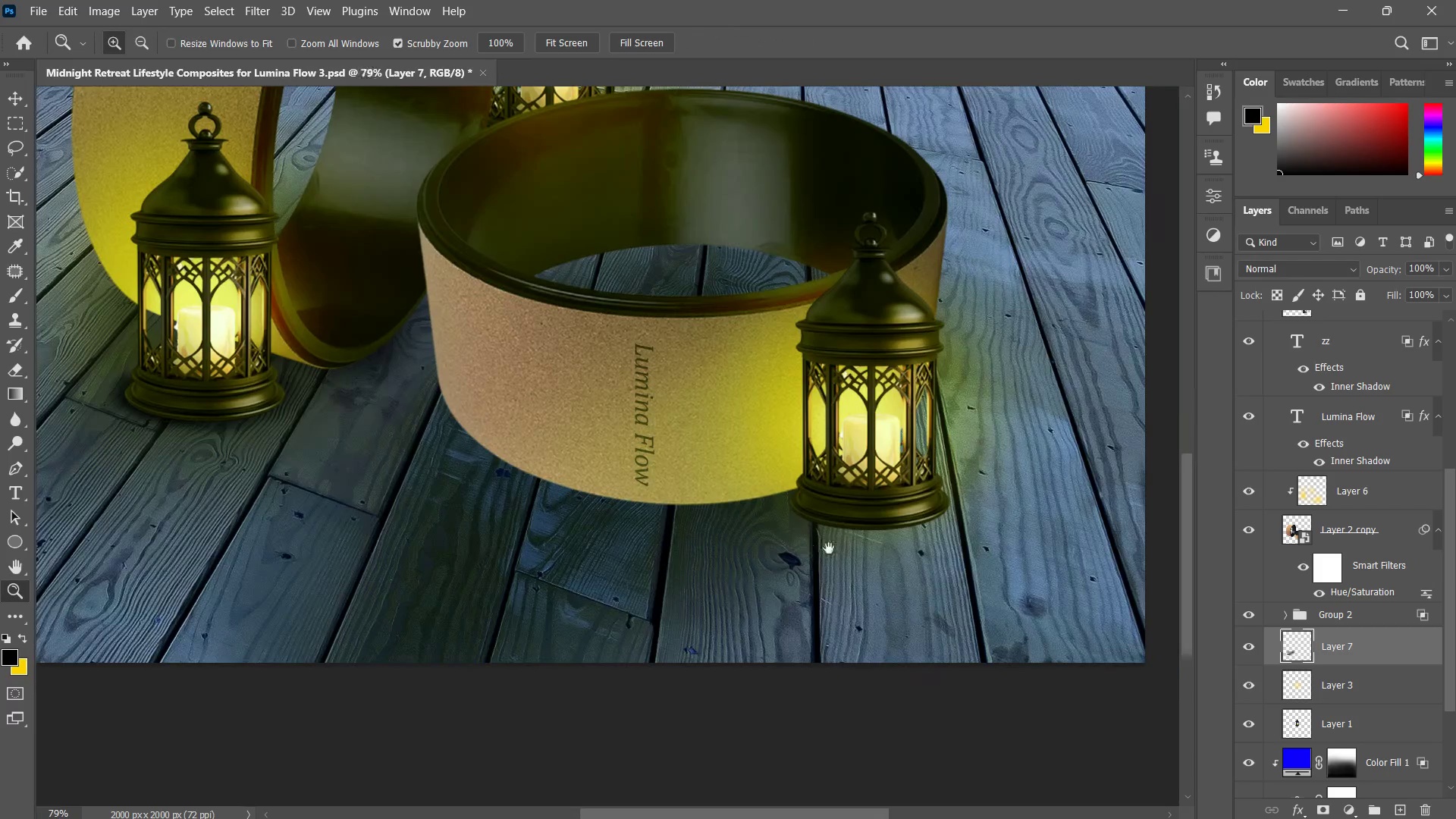 
hold_key(key=Space, duration=0.58)
 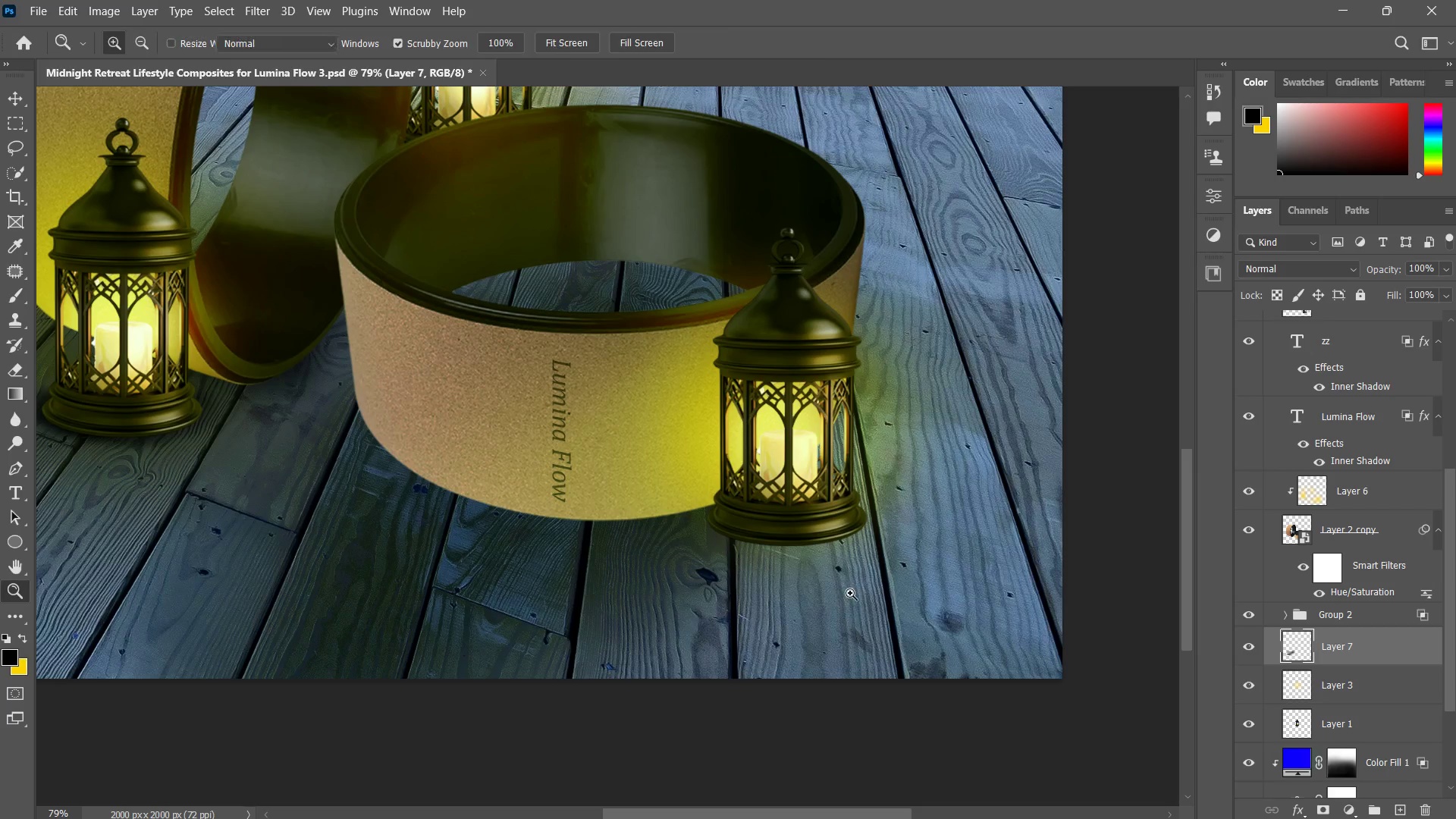 
left_click_drag(start_coordinate=[851, 554], to_coordinate=[790, 566])
 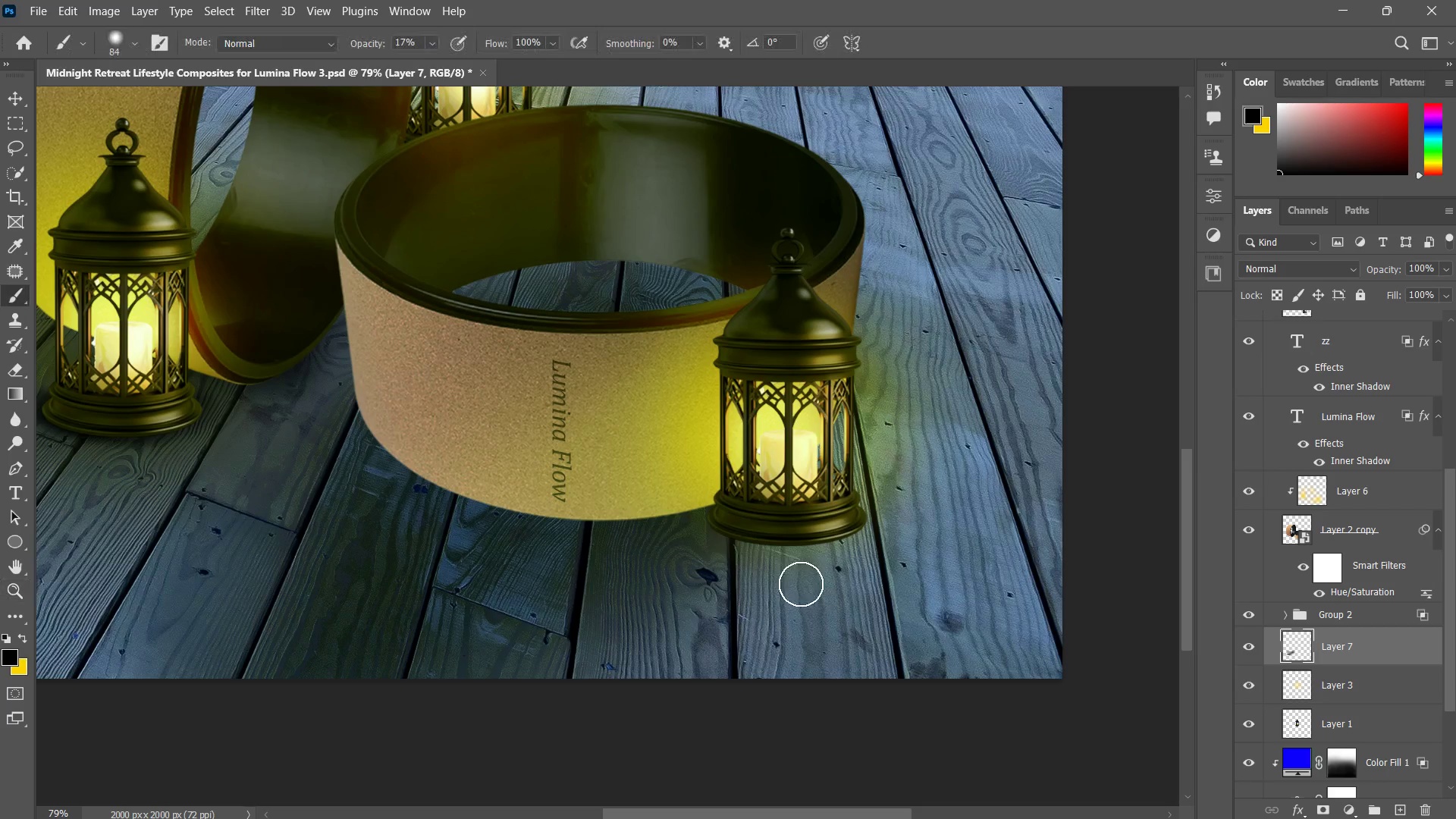 
left_click_drag(start_coordinate=[728, 532], to_coordinate=[771, 541])
 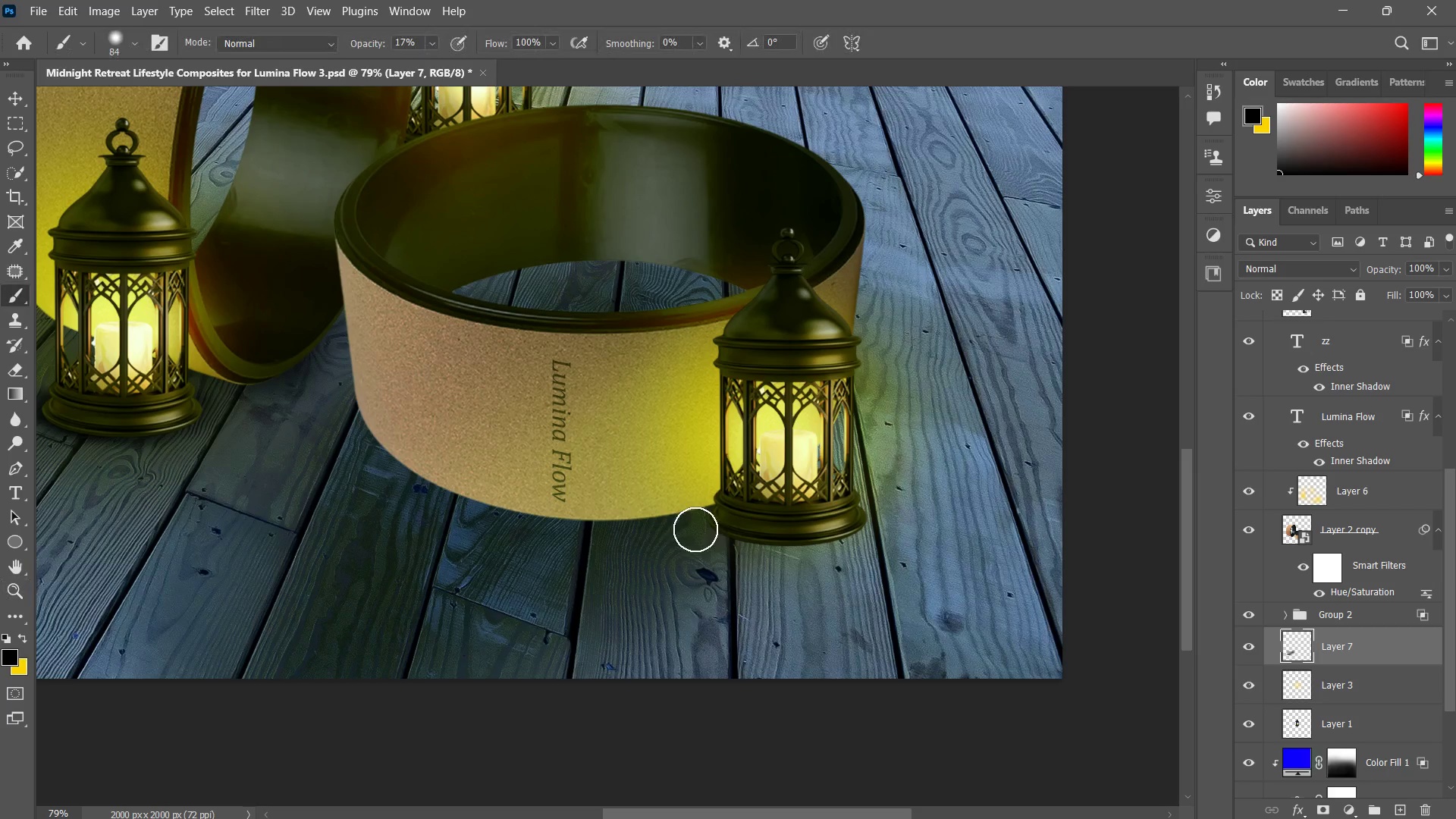 
left_click_drag(start_coordinate=[695, 529], to_coordinate=[851, 570])
 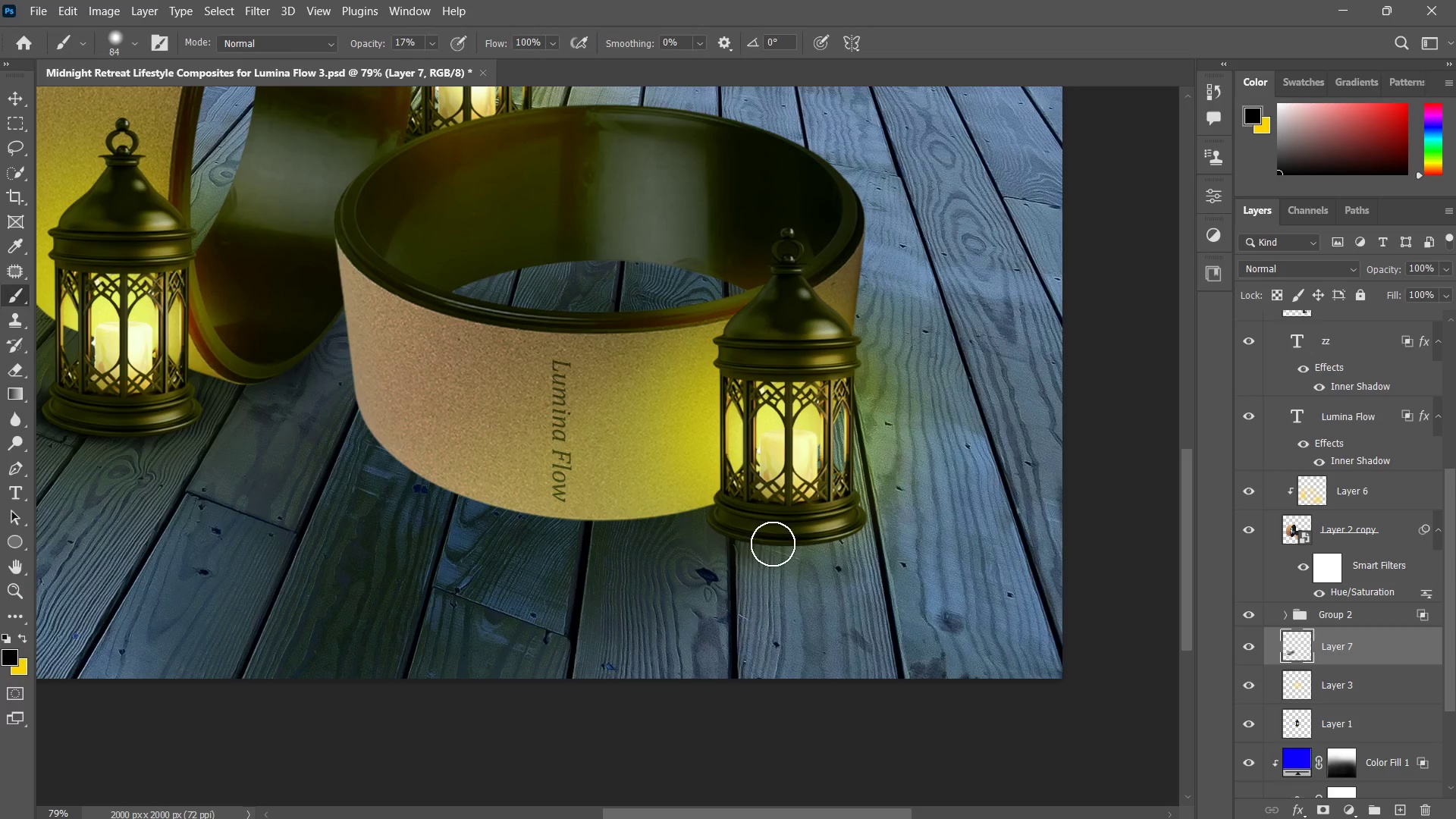 
left_click_drag(start_coordinate=[745, 539], to_coordinate=[860, 567])
 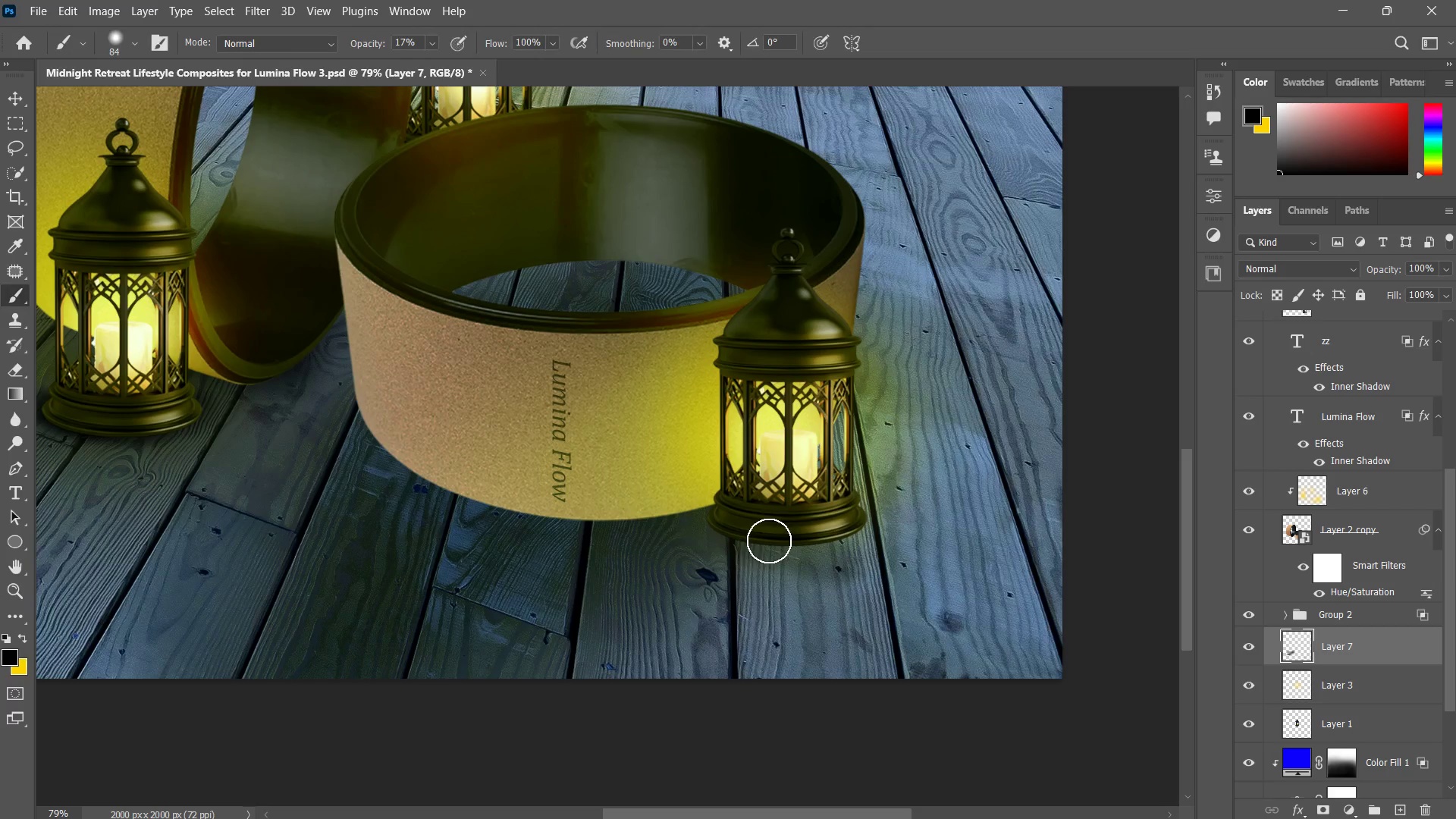 
left_click_drag(start_coordinate=[769, 541], to_coordinate=[843, 554])
 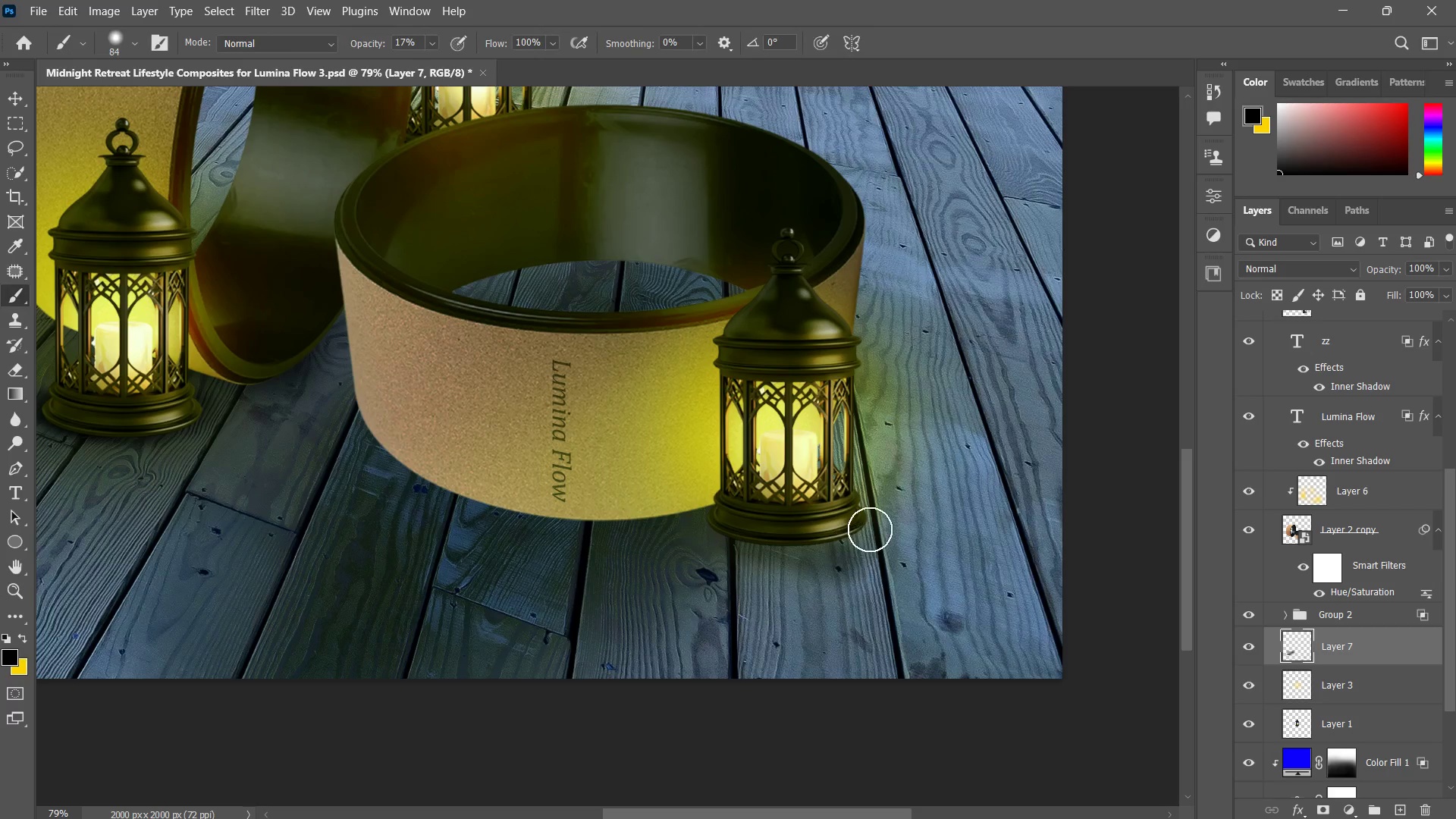 
left_click_drag(start_coordinate=[858, 546], to_coordinate=[835, 551])
 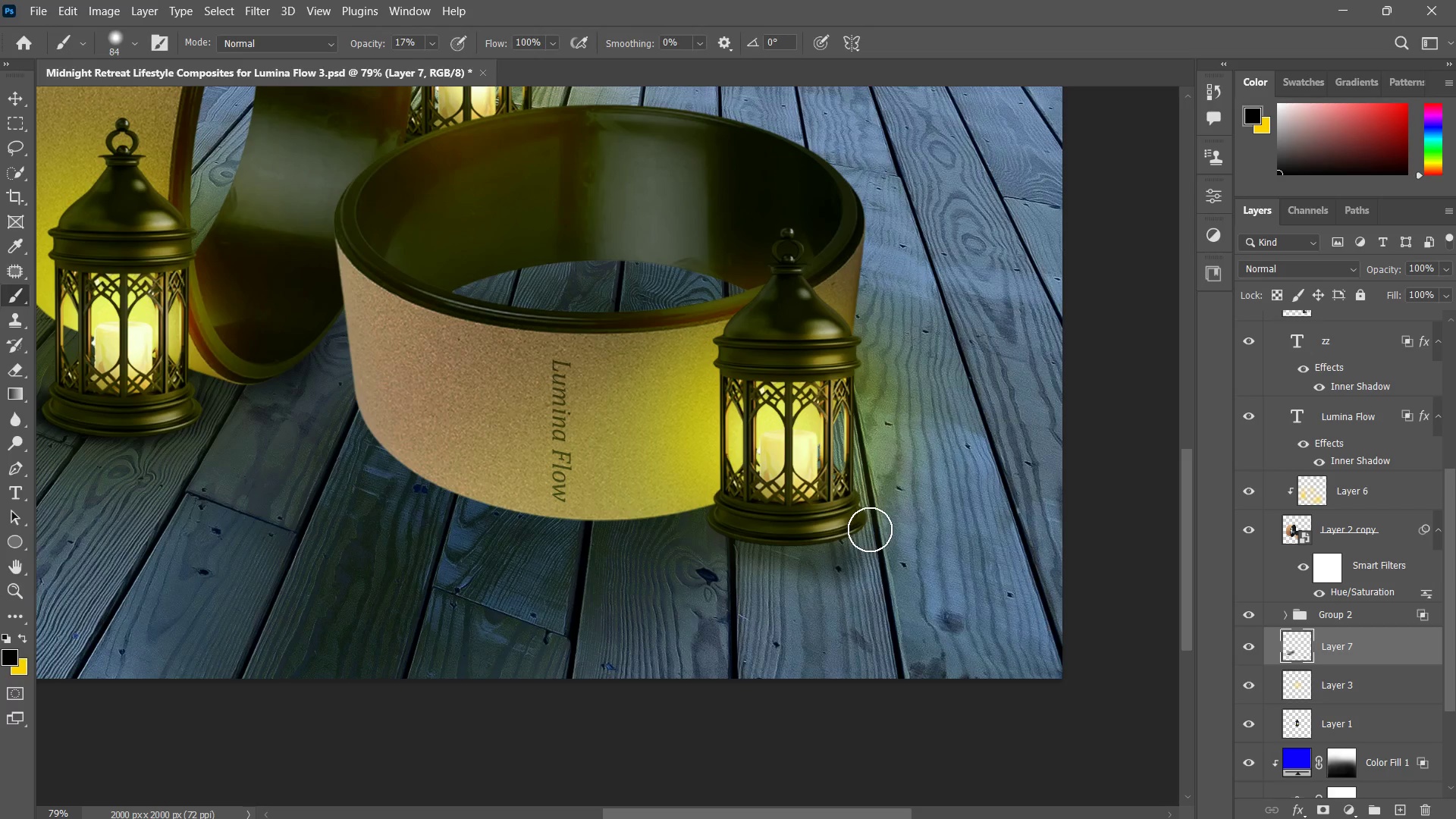 
left_click_drag(start_coordinate=[874, 529], to_coordinate=[834, 551])
 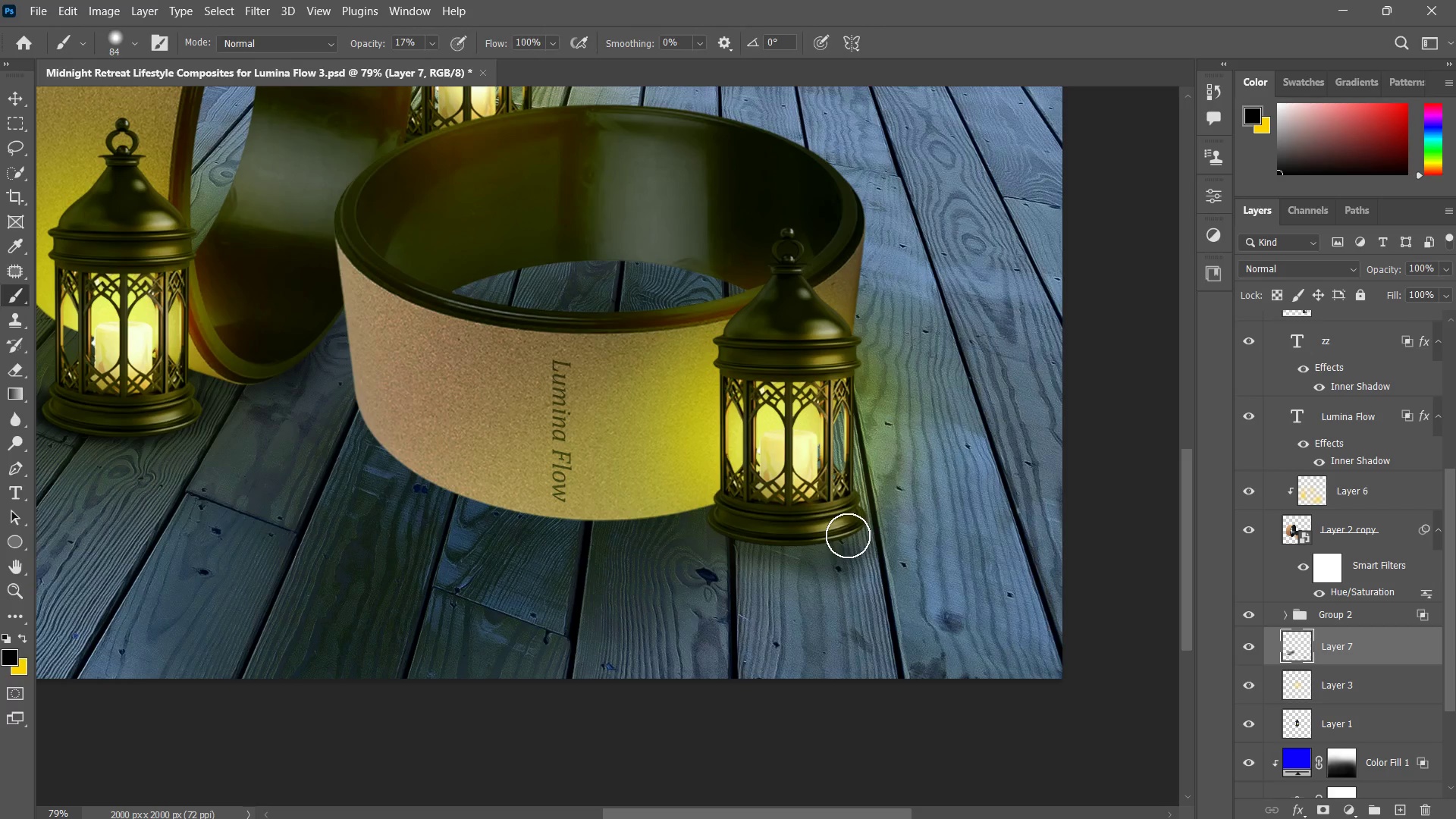 
left_click_drag(start_coordinate=[853, 531], to_coordinate=[824, 541])
 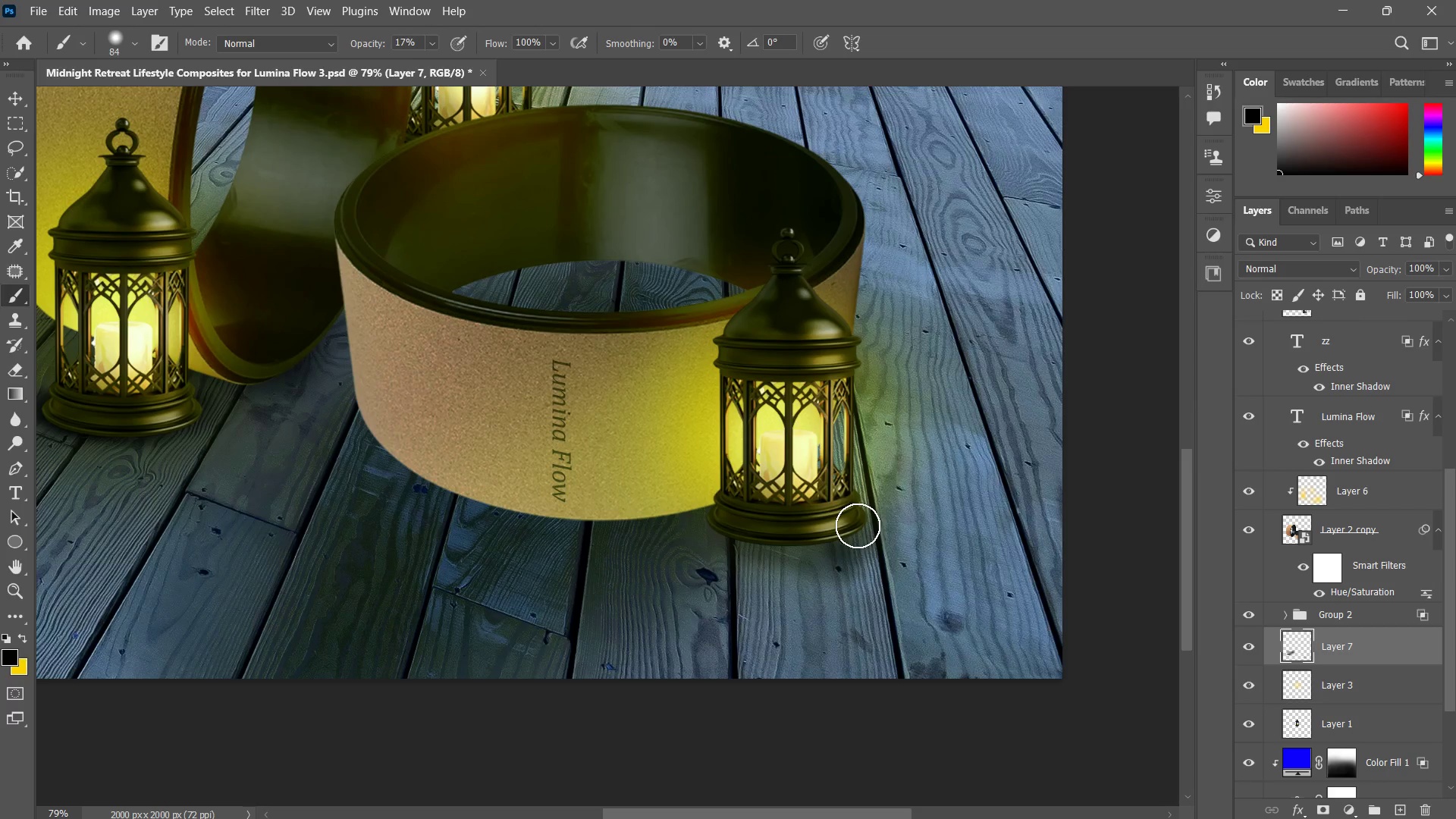 
left_click_drag(start_coordinate=[858, 526], to_coordinate=[811, 536])
 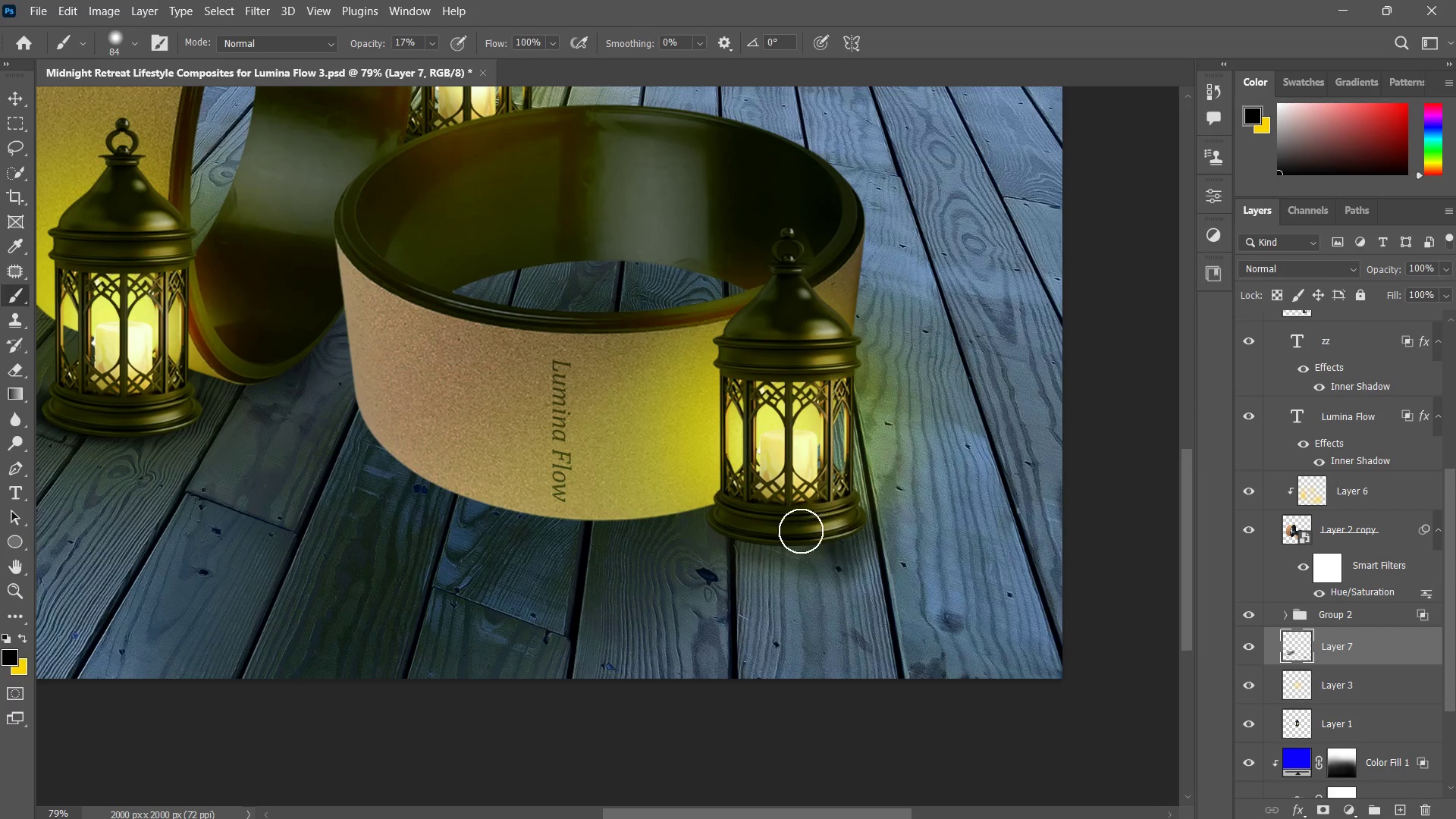 
left_click_drag(start_coordinate=[852, 526], to_coordinate=[798, 531])
 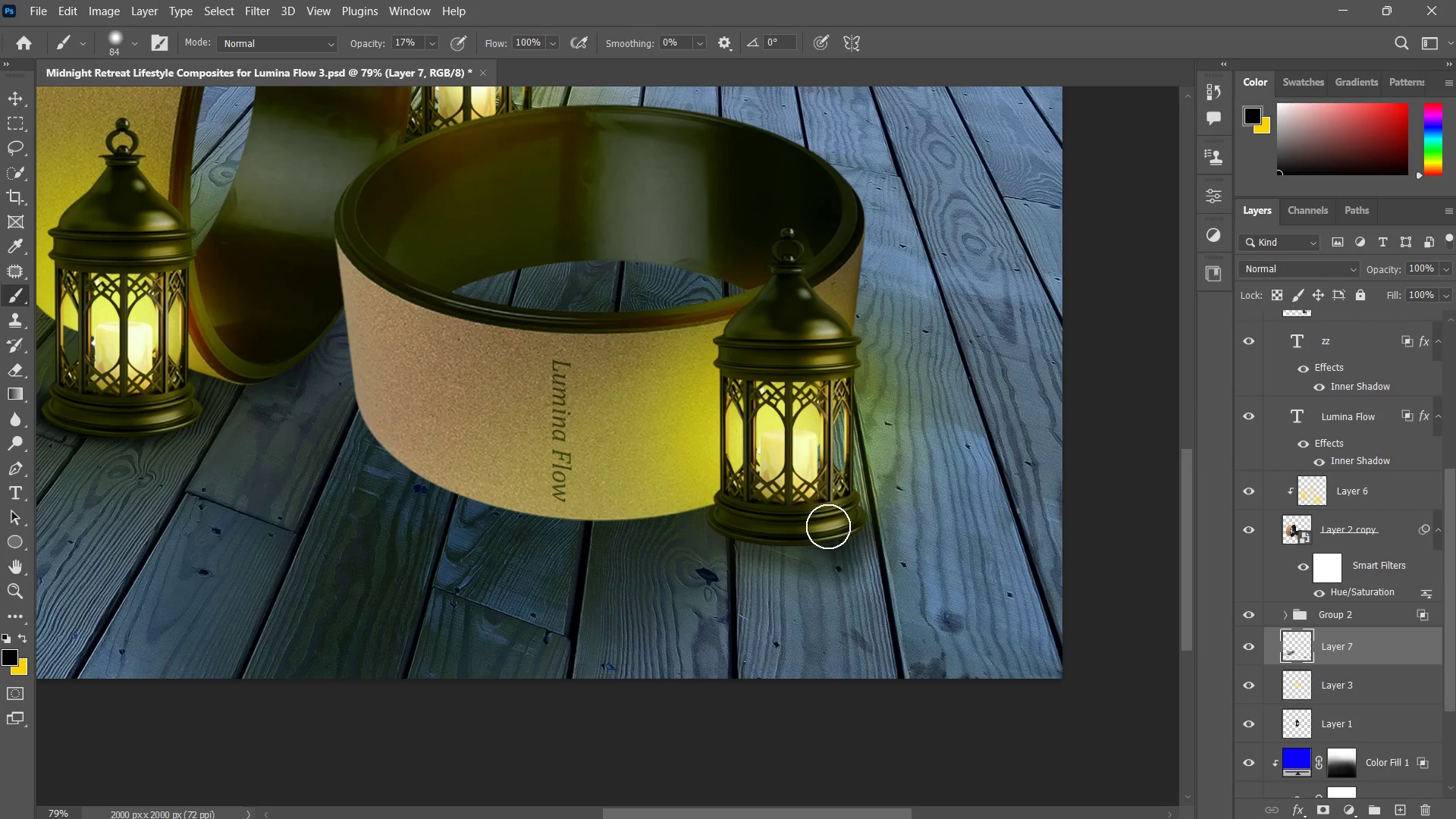 
left_click_drag(start_coordinate=[830, 526], to_coordinate=[778, 528])
 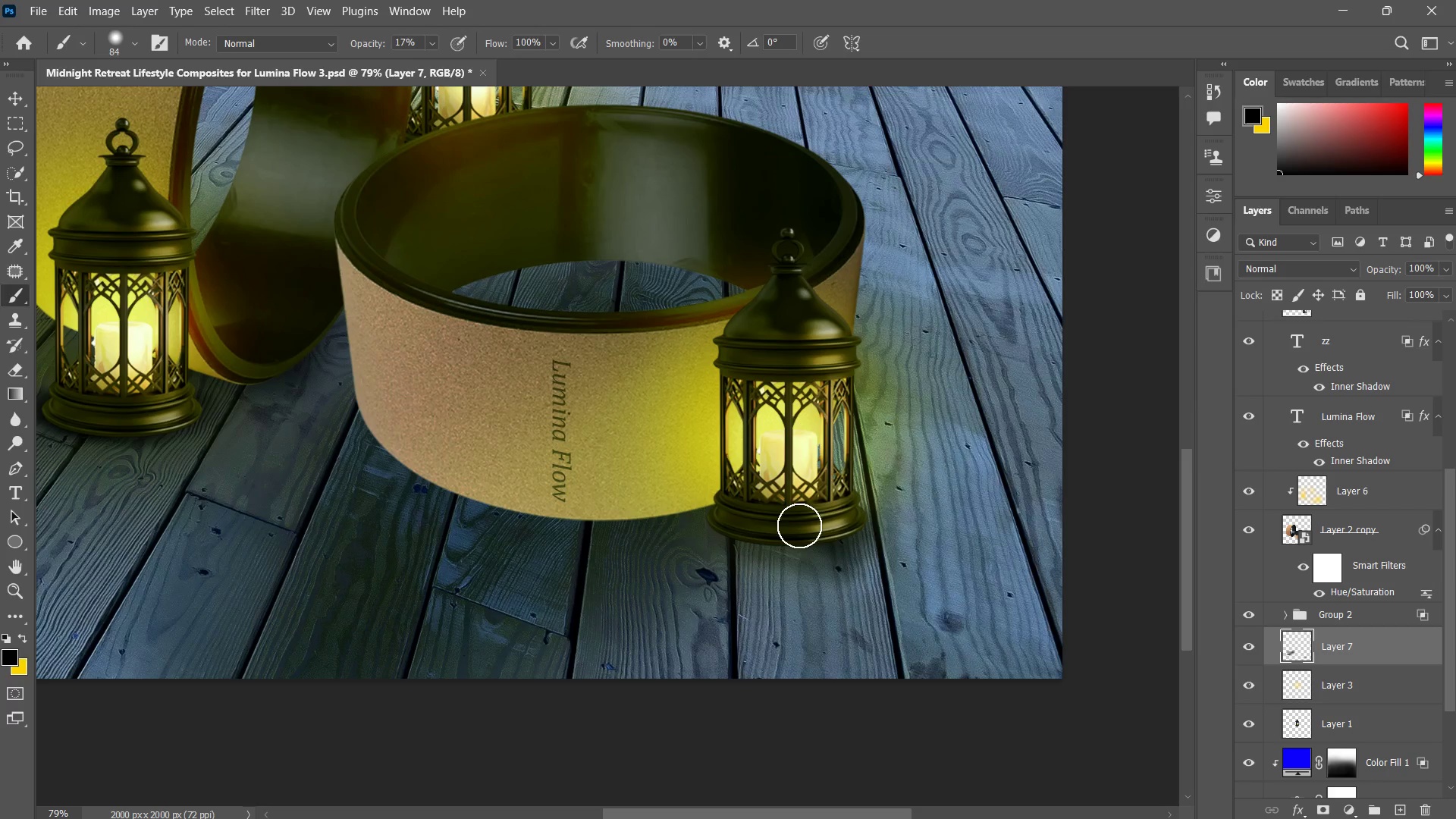 
left_click_drag(start_coordinate=[799, 526], to_coordinate=[767, 528])
 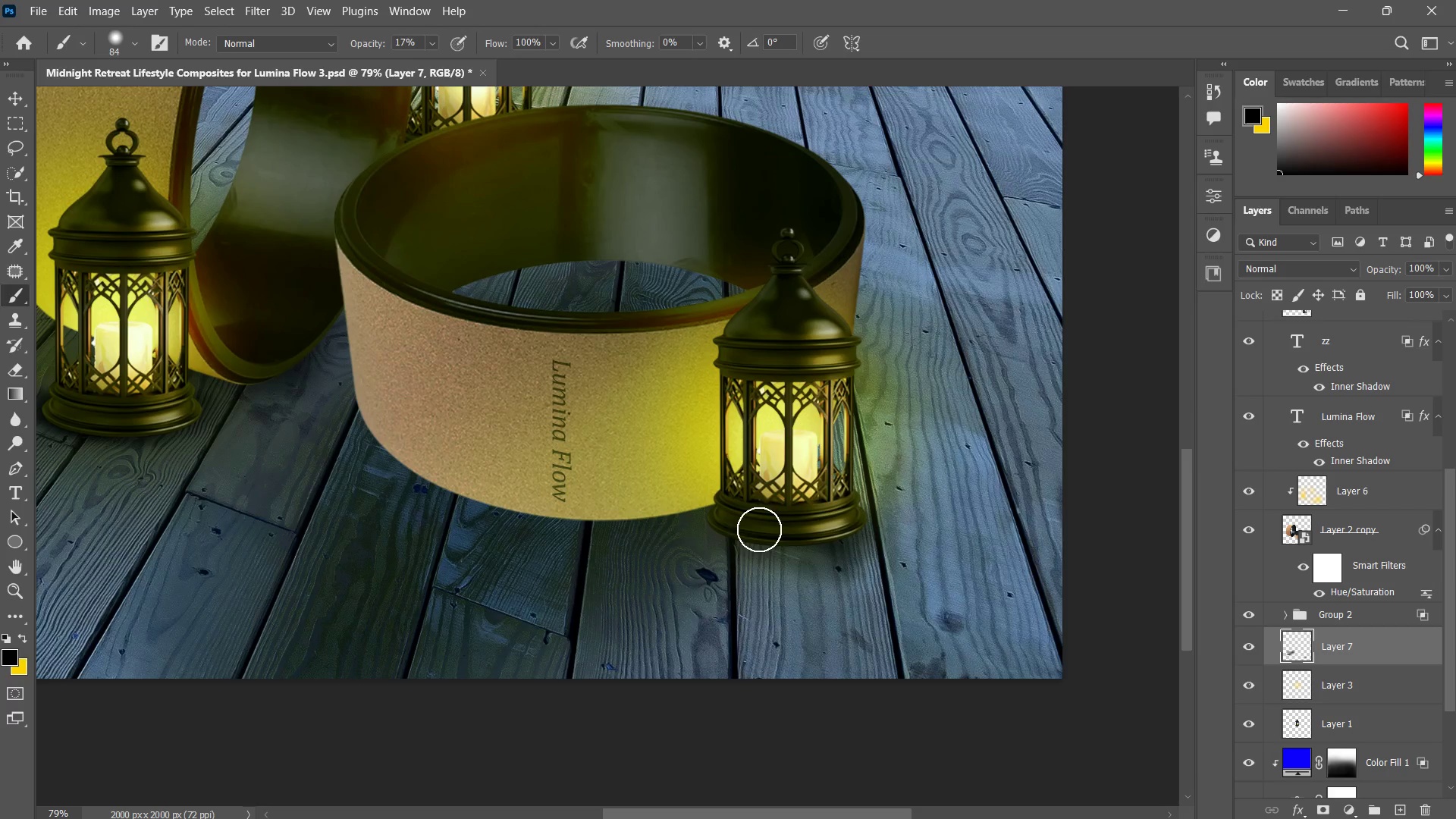 
left_click_drag(start_coordinate=[793, 527], to_coordinate=[753, 528])
 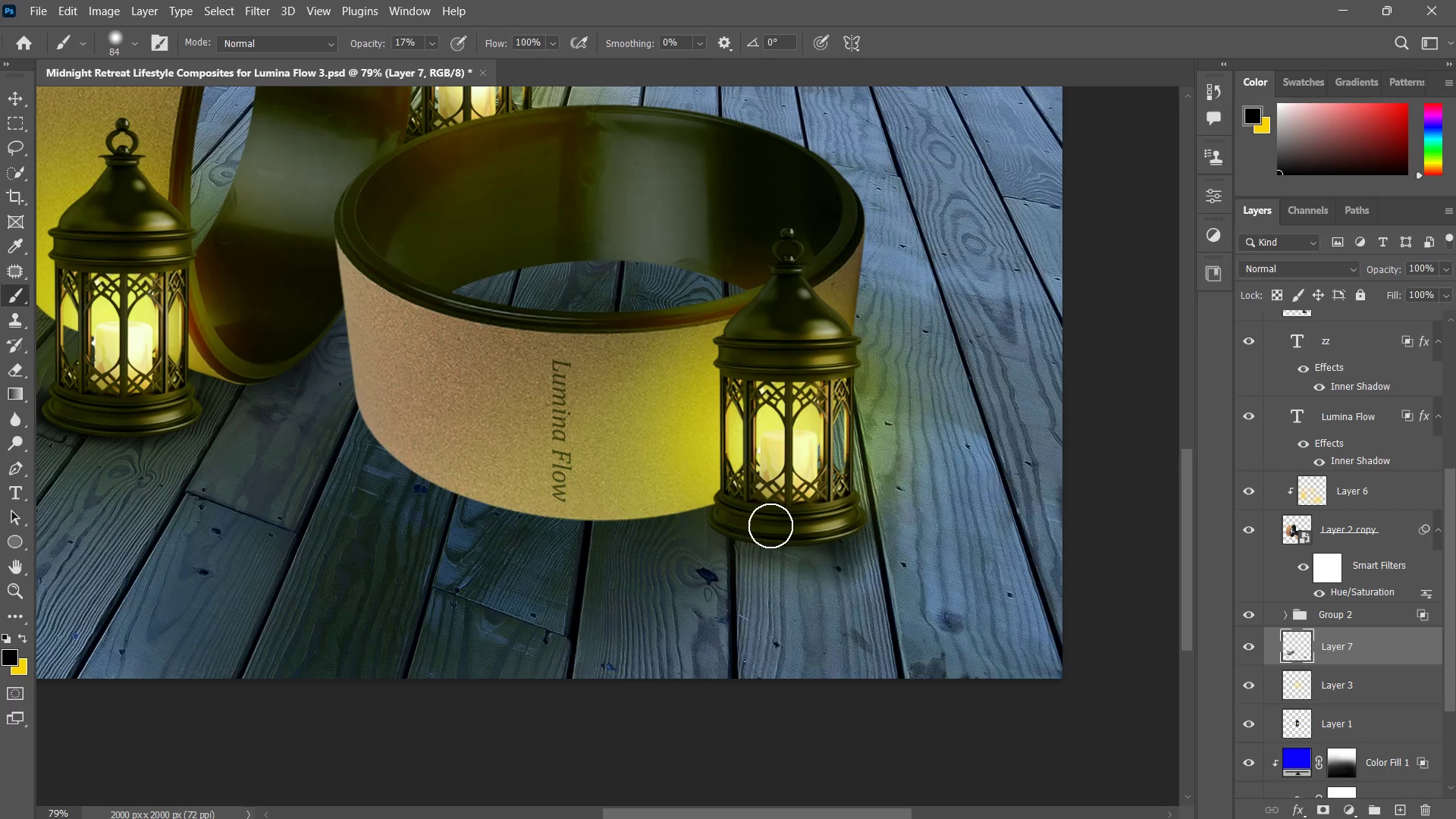 
left_click_drag(start_coordinate=[771, 526], to_coordinate=[730, 519])
 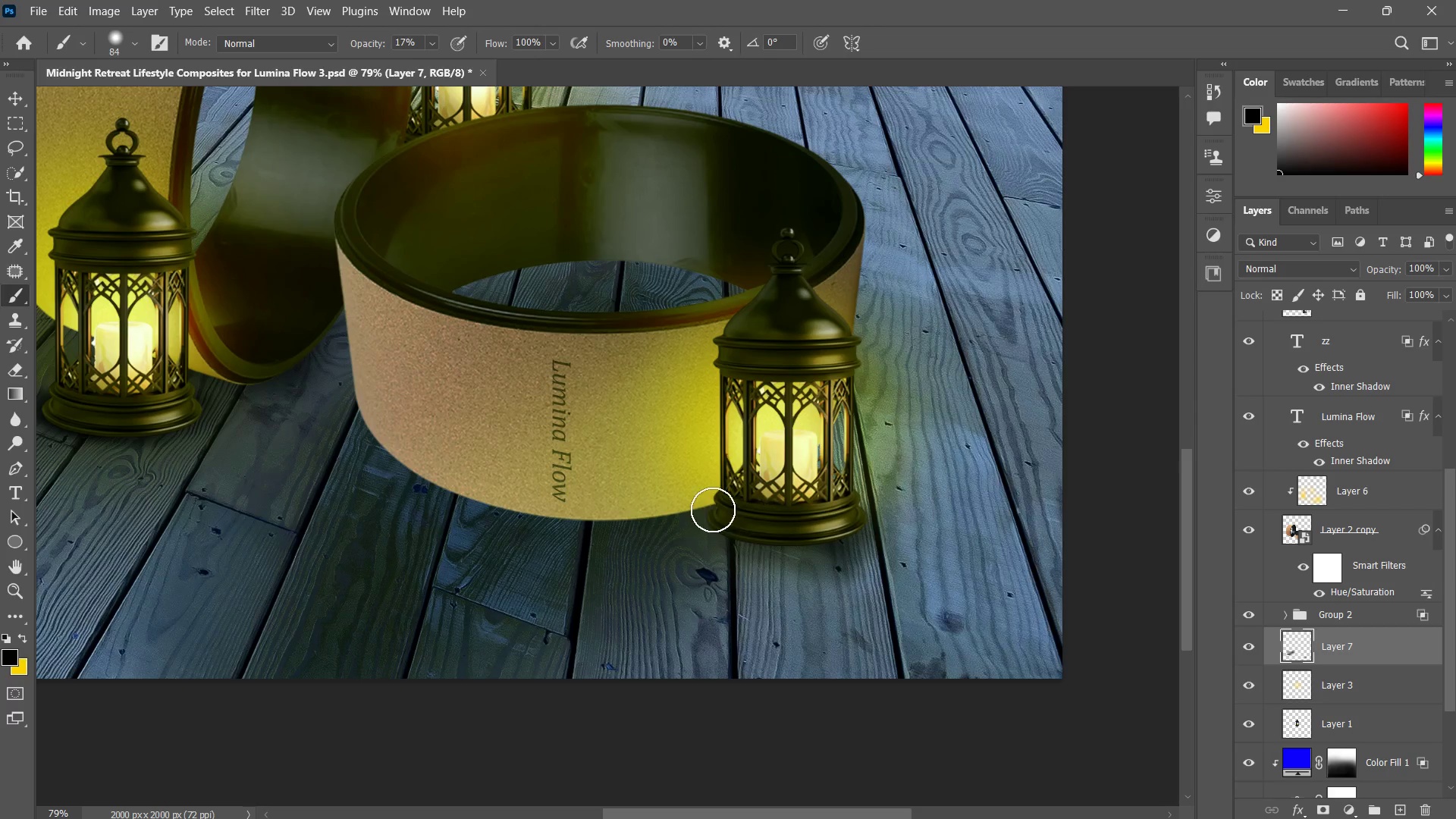 
left_click_drag(start_coordinate=[712, 510], to_coordinate=[783, 529])
 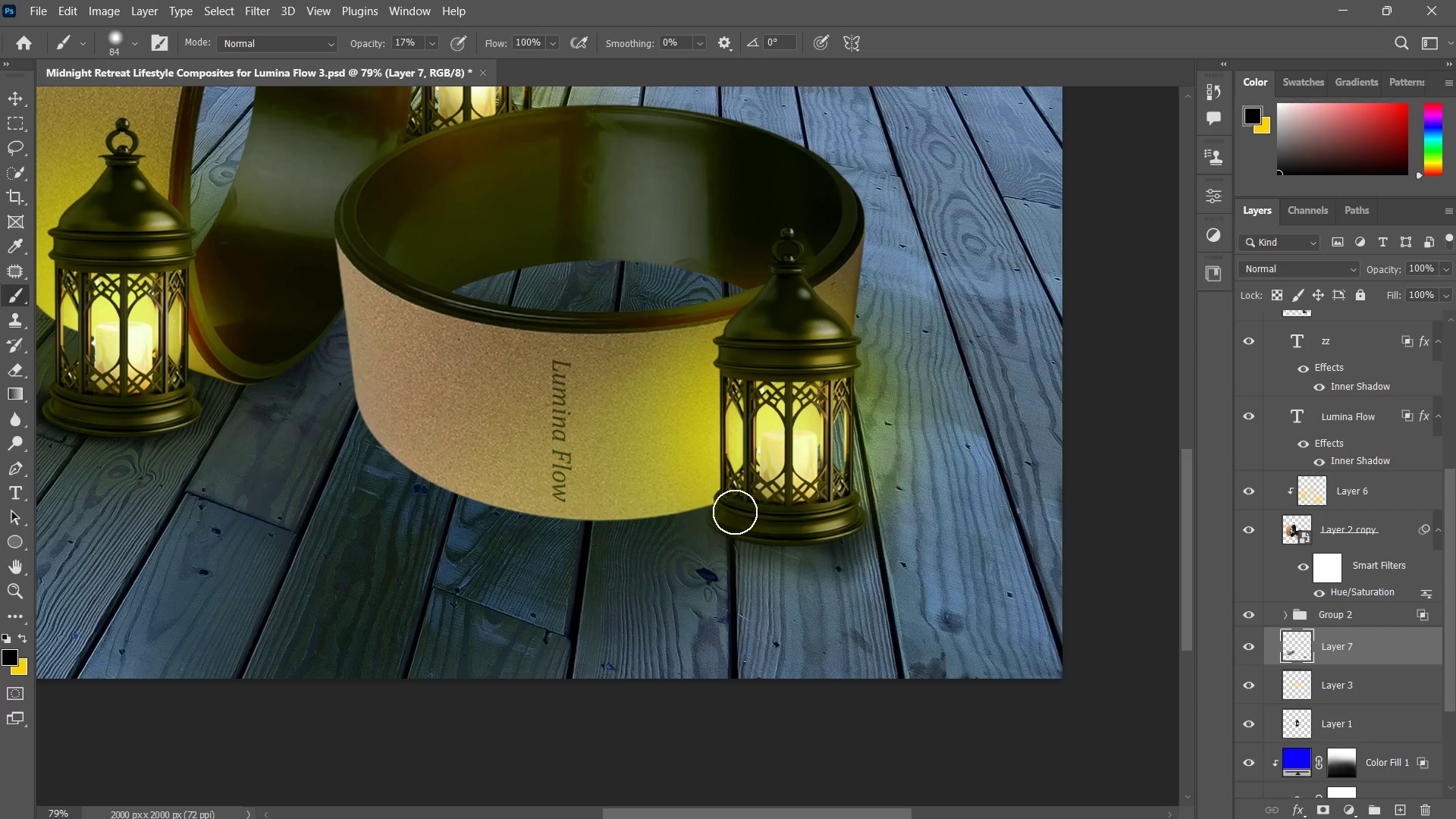 
left_click_drag(start_coordinate=[735, 512], to_coordinate=[788, 527])
 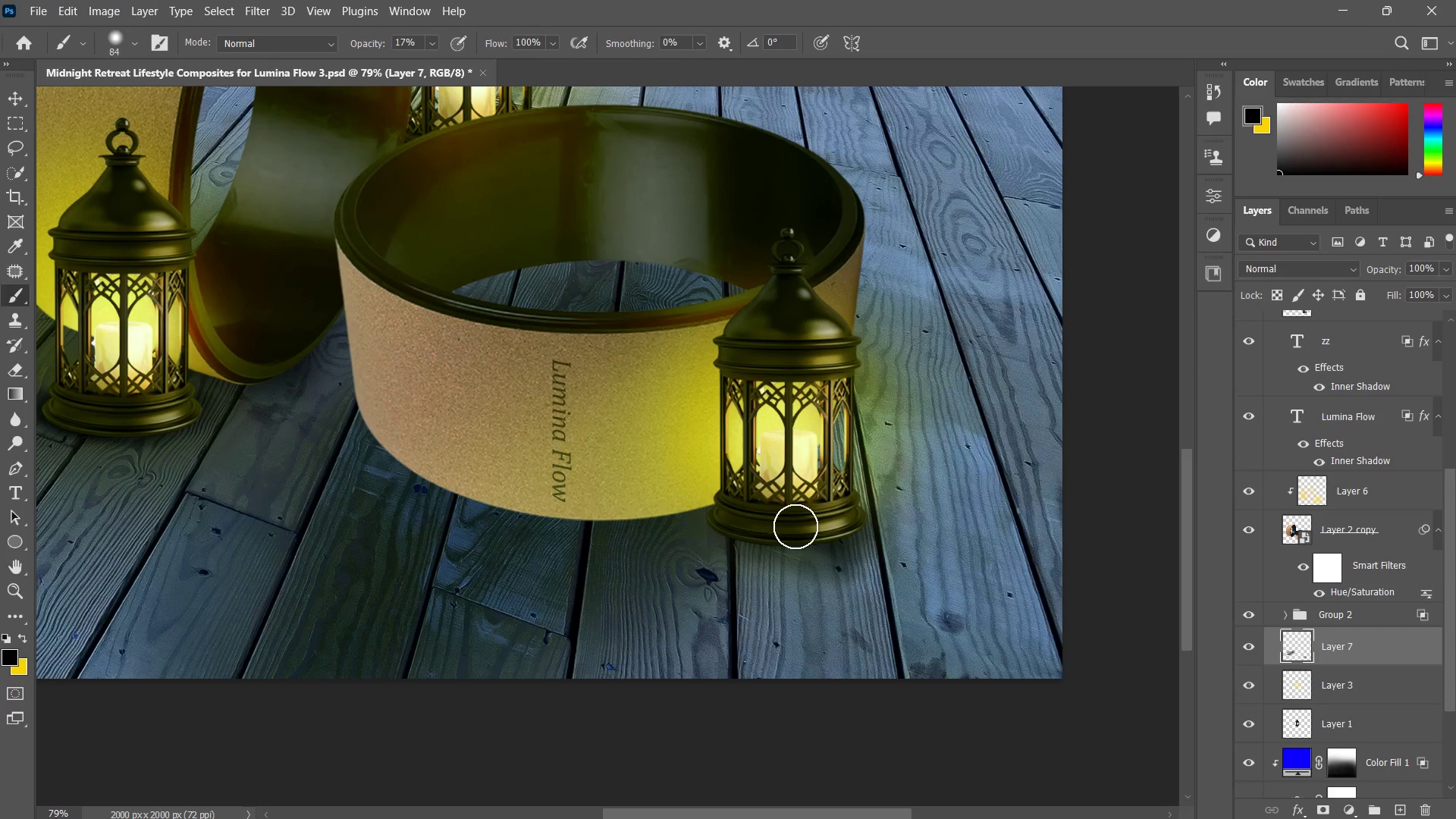 
left_click_drag(start_coordinate=[805, 525], to_coordinate=[795, 527])
 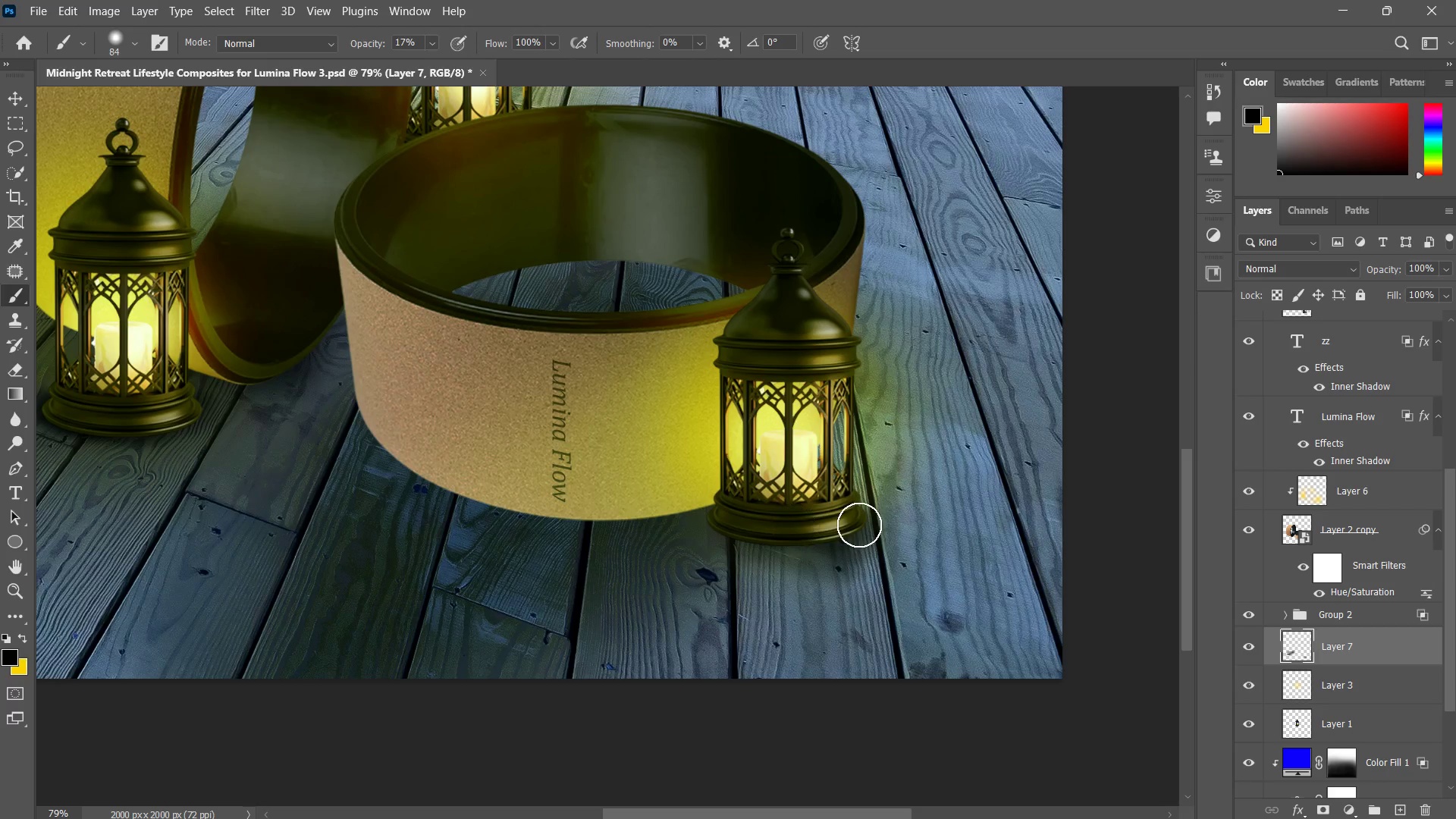 
left_click_drag(start_coordinate=[859, 525], to_coordinate=[811, 534])
 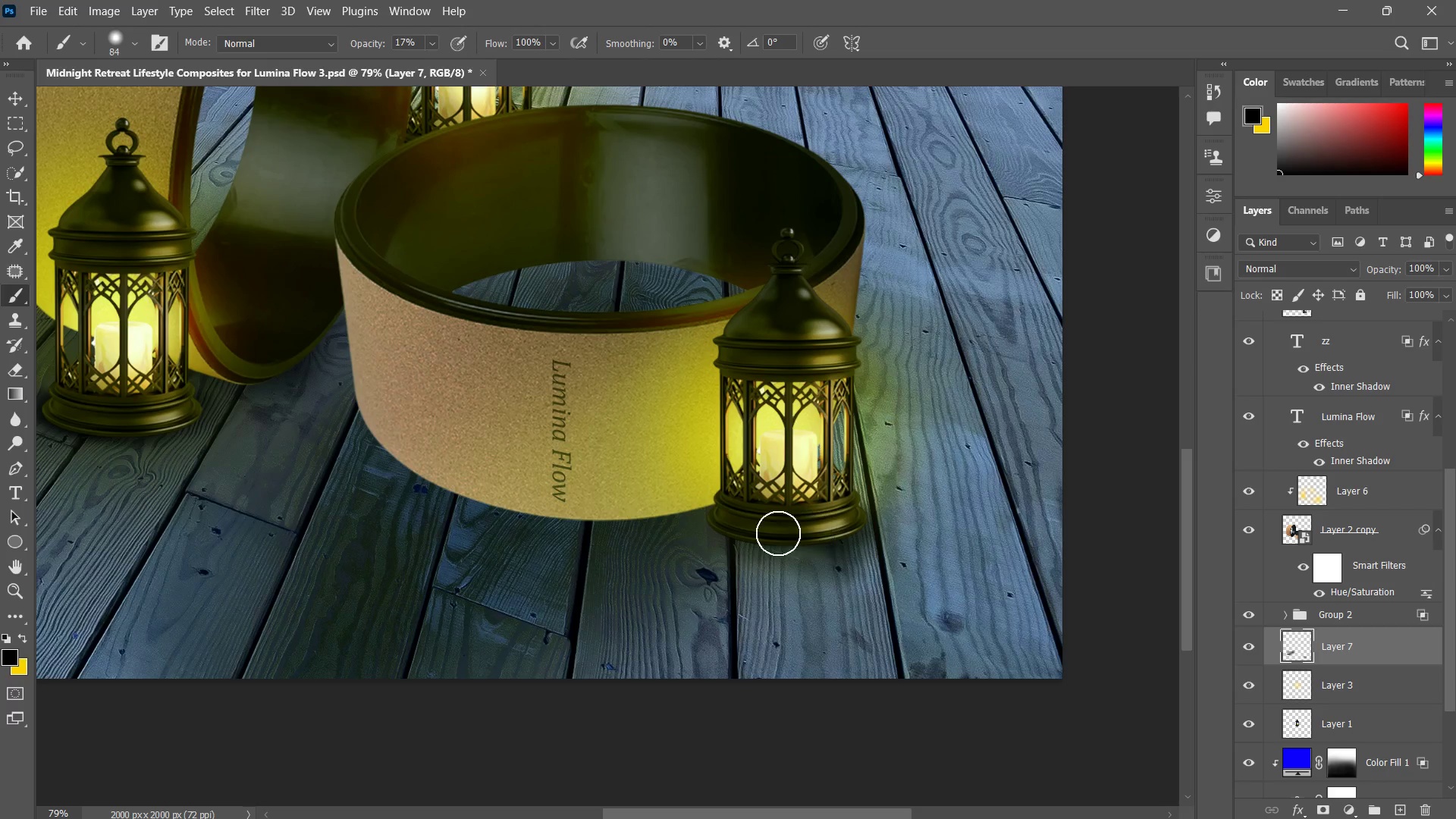 
left_click_drag(start_coordinate=[833, 528], to_coordinate=[775, 533])
 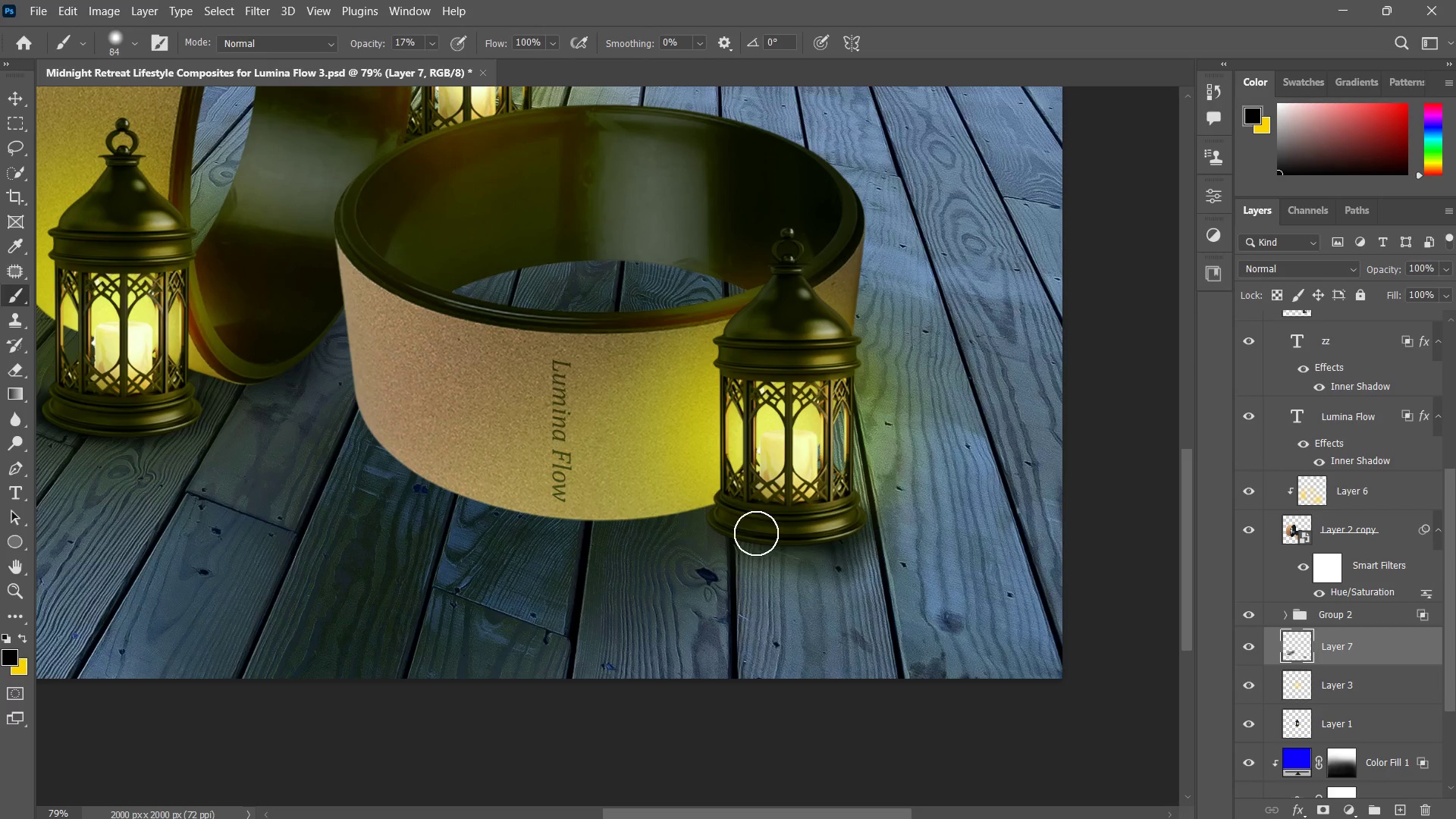 
left_click_drag(start_coordinate=[790, 533], to_coordinate=[755, 533])
 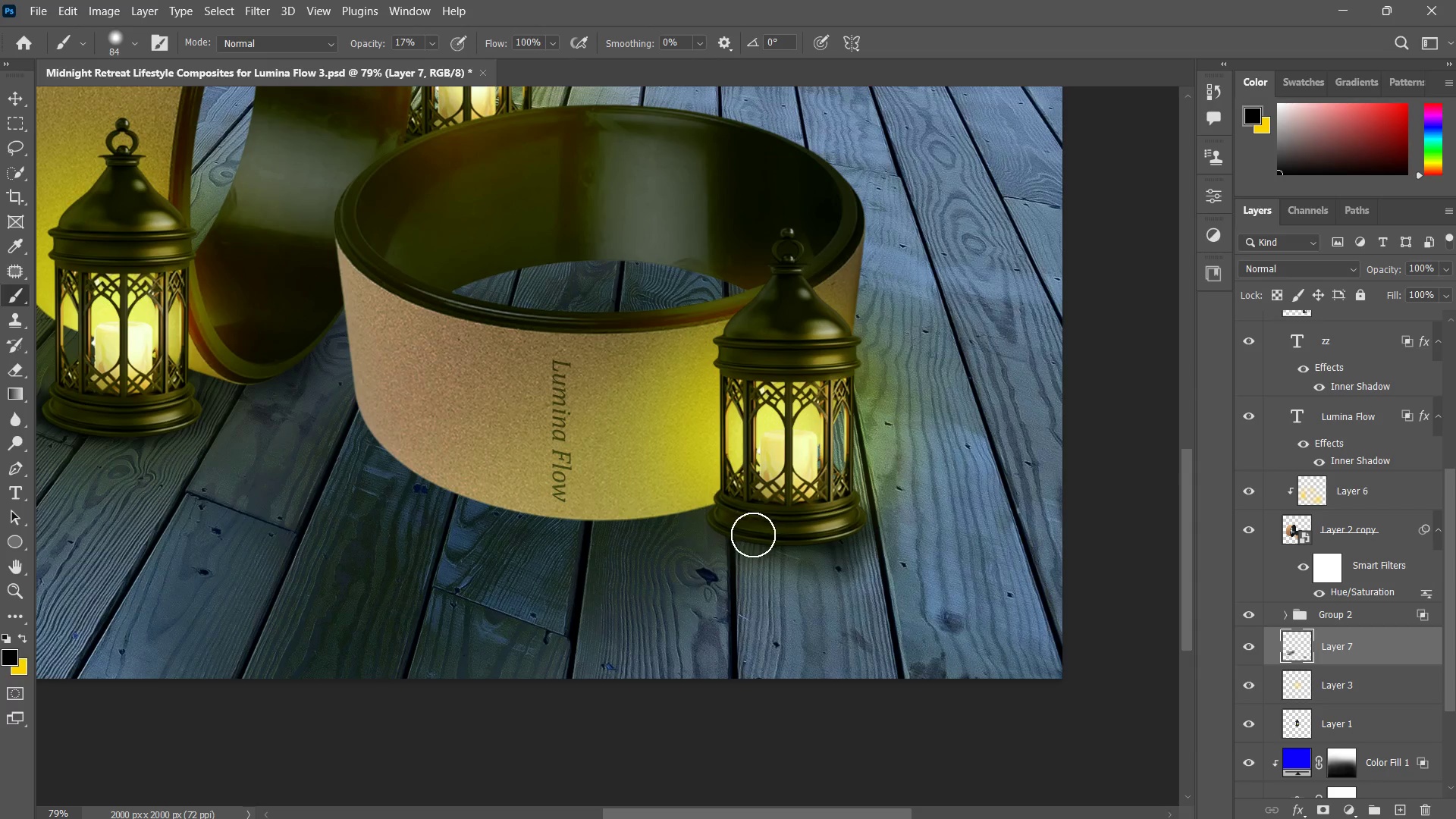 
left_click_drag(start_coordinate=[767, 535], to_coordinate=[741, 535])
 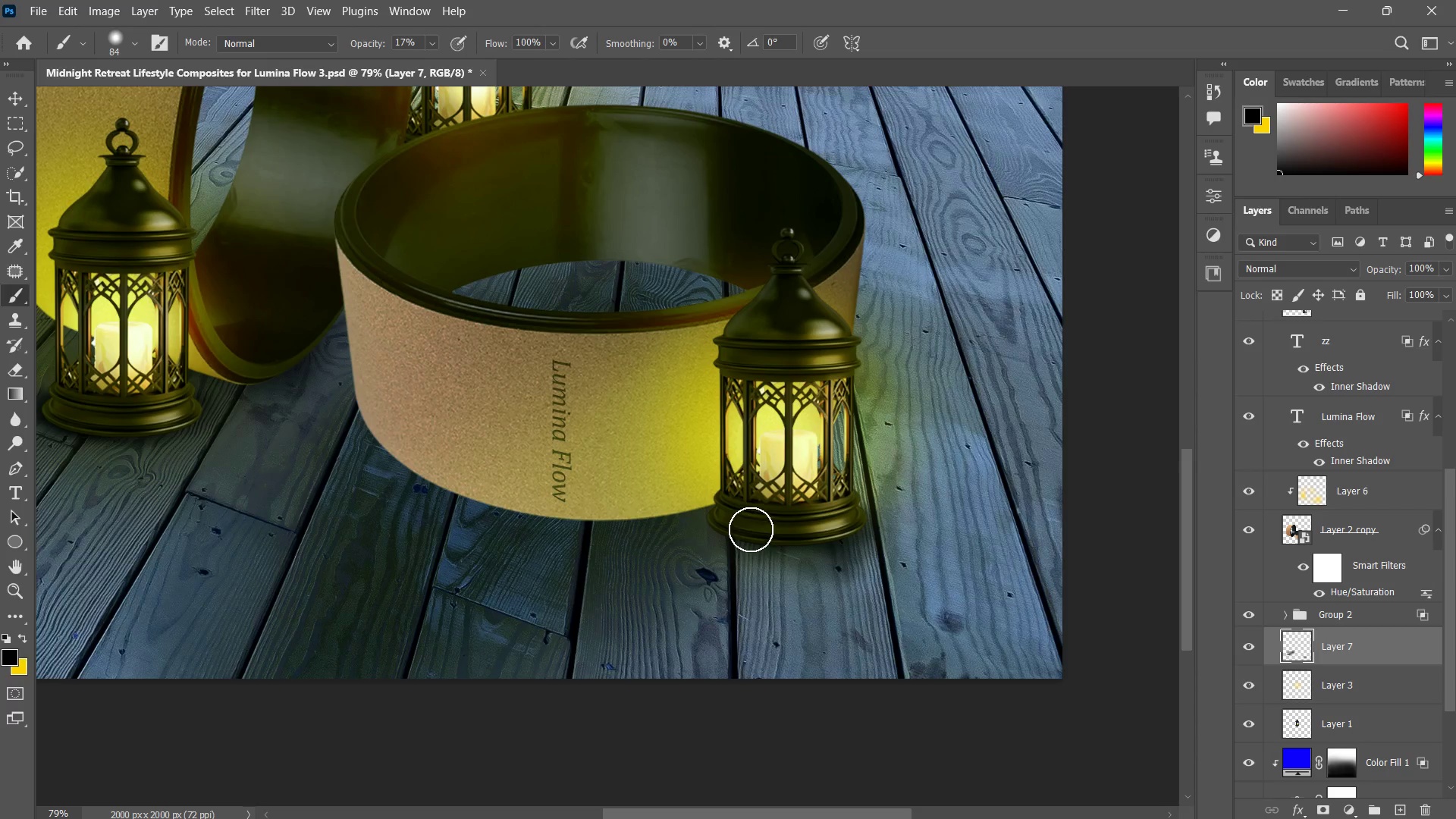 
left_click_drag(start_coordinate=[757, 529], to_coordinate=[796, 539])
 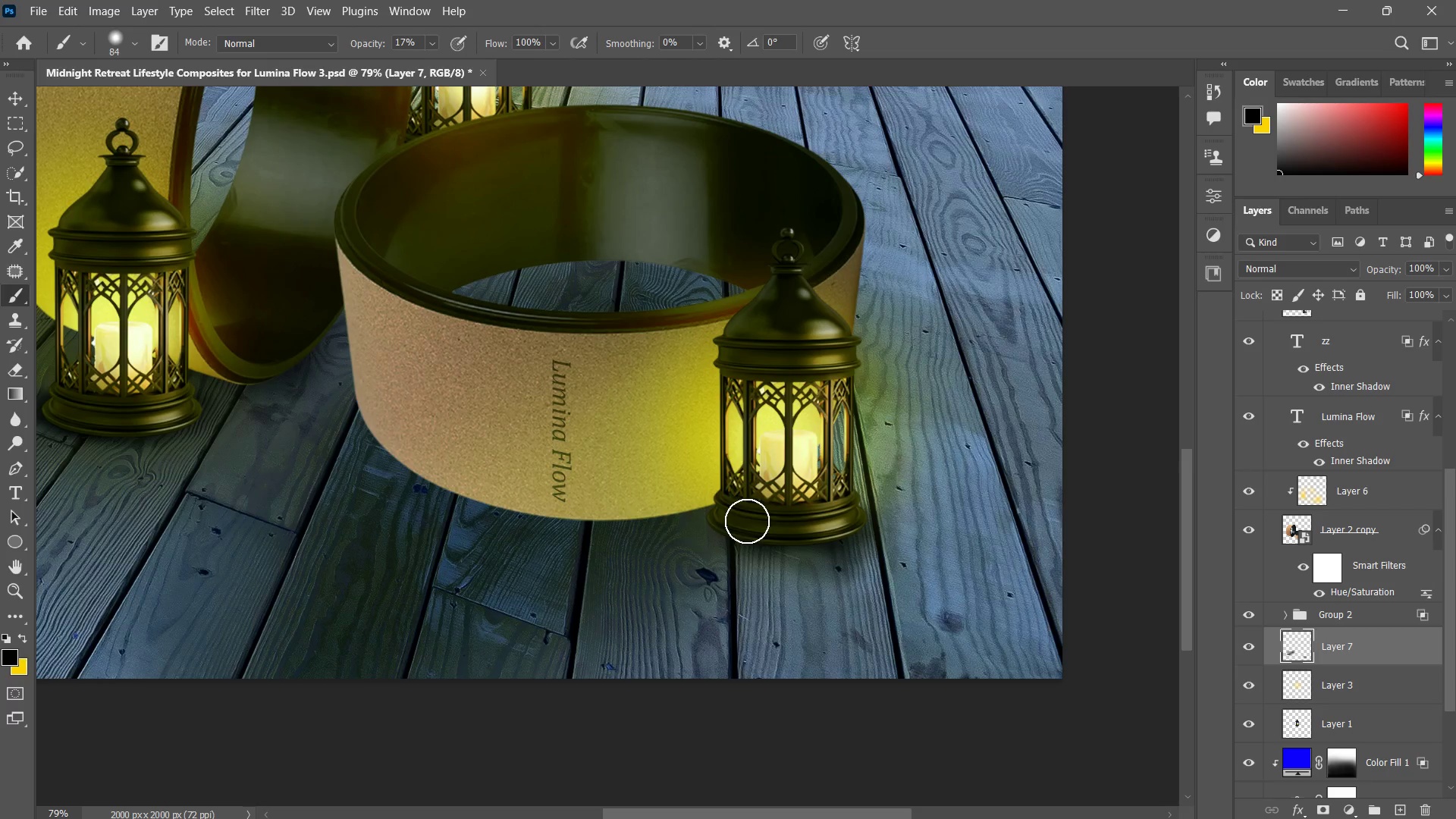 
left_click_drag(start_coordinate=[746, 521], to_coordinate=[773, 528])
 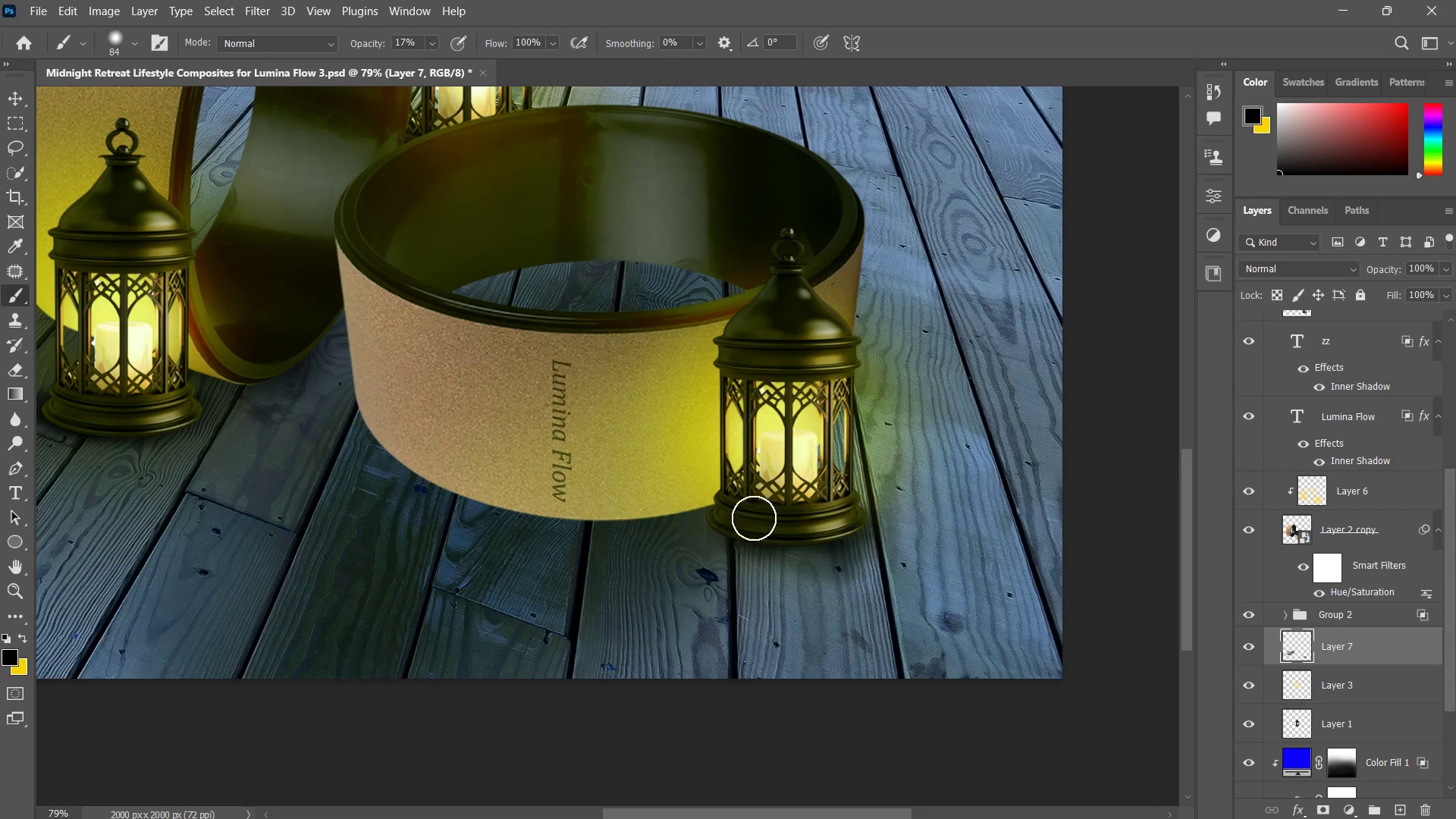 
left_click_drag(start_coordinate=[754, 518], to_coordinate=[774, 529])
 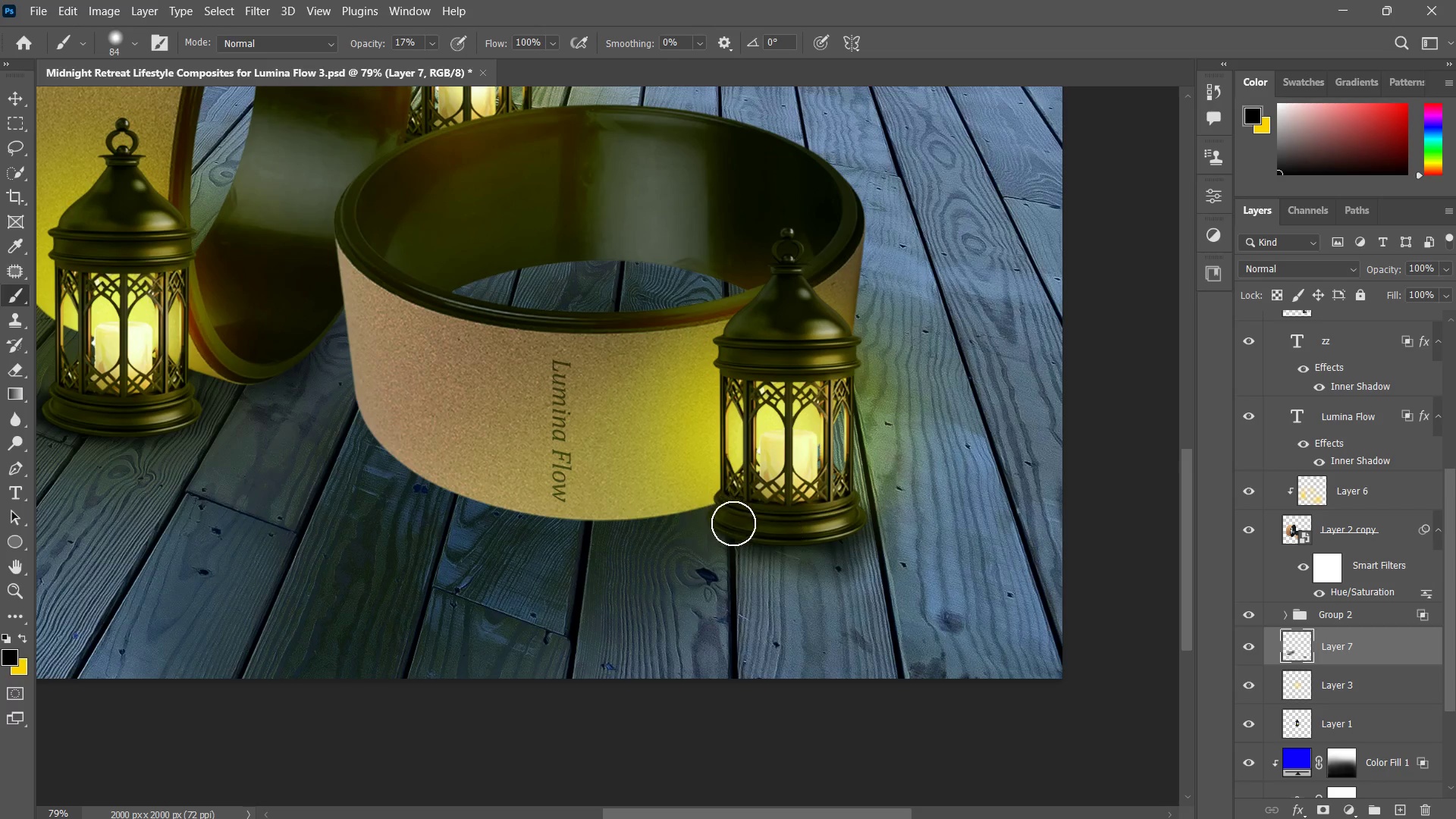 
left_click_drag(start_coordinate=[729, 518], to_coordinate=[733, 523])
 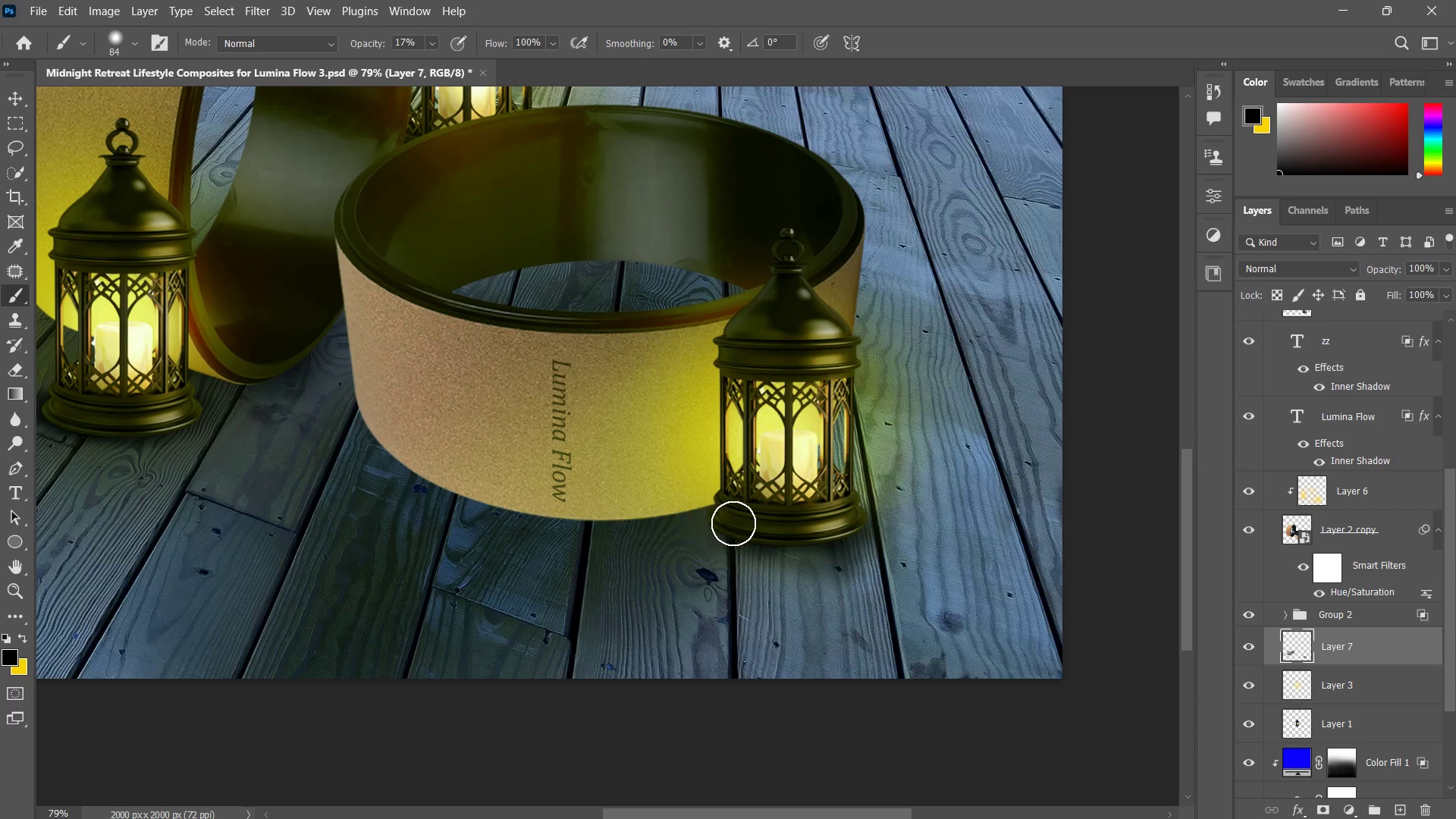 
left_click_drag(start_coordinate=[711, 519], to_coordinate=[747, 538])
 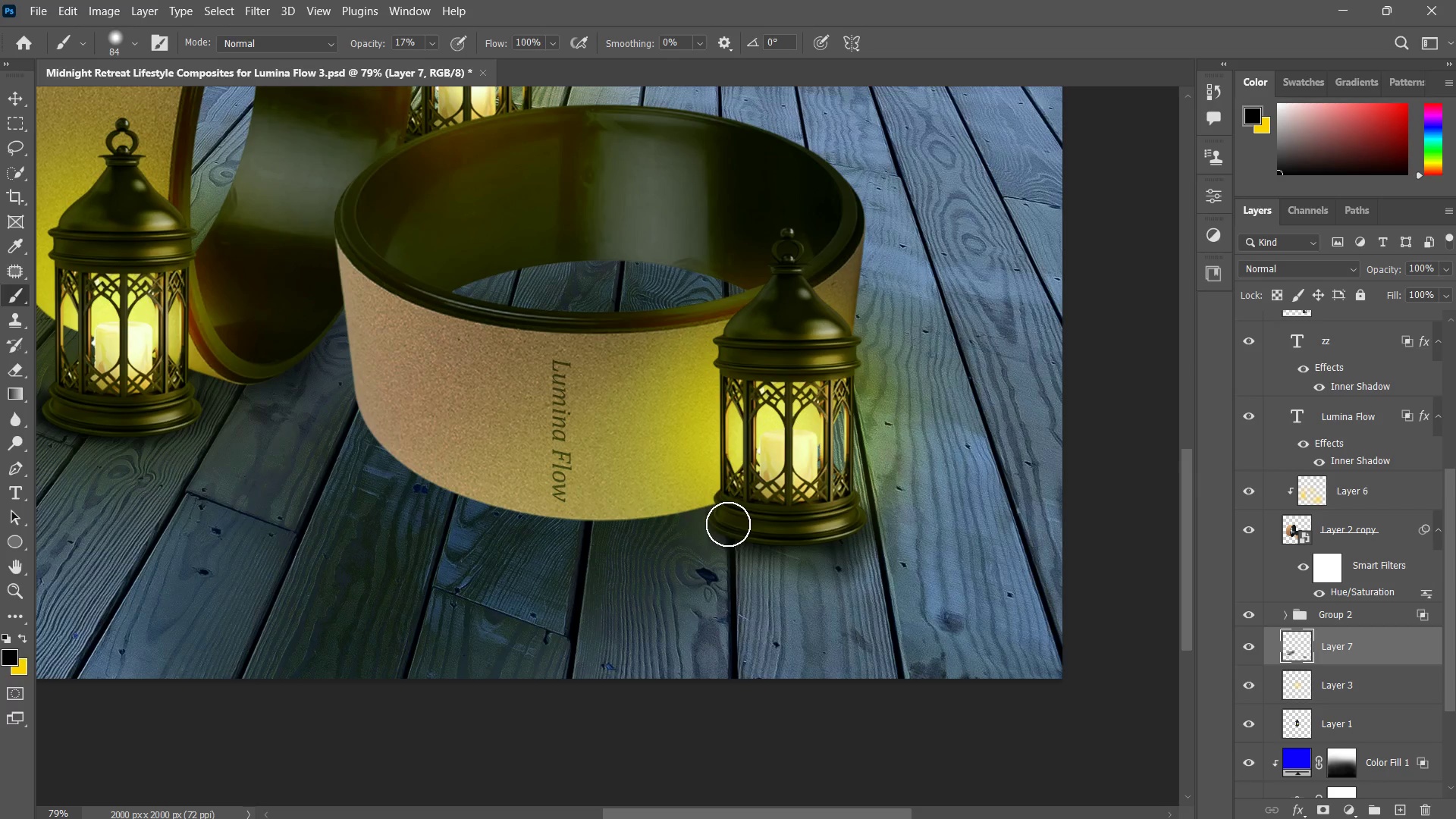 
left_click_drag(start_coordinate=[728, 524], to_coordinate=[739, 532])
 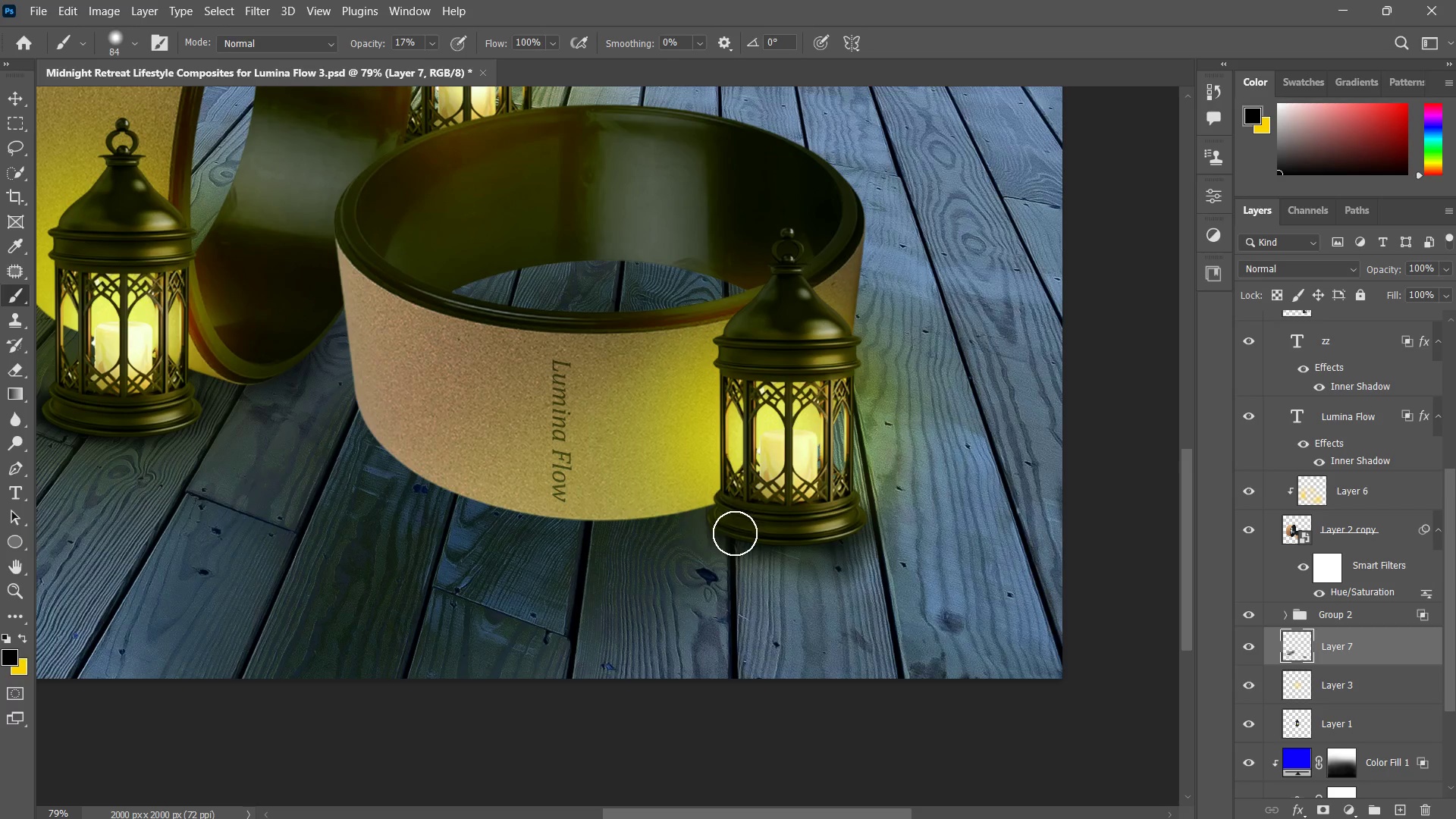 
left_click_drag(start_coordinate=[717, 522], to_coordinate=[753, 540])
 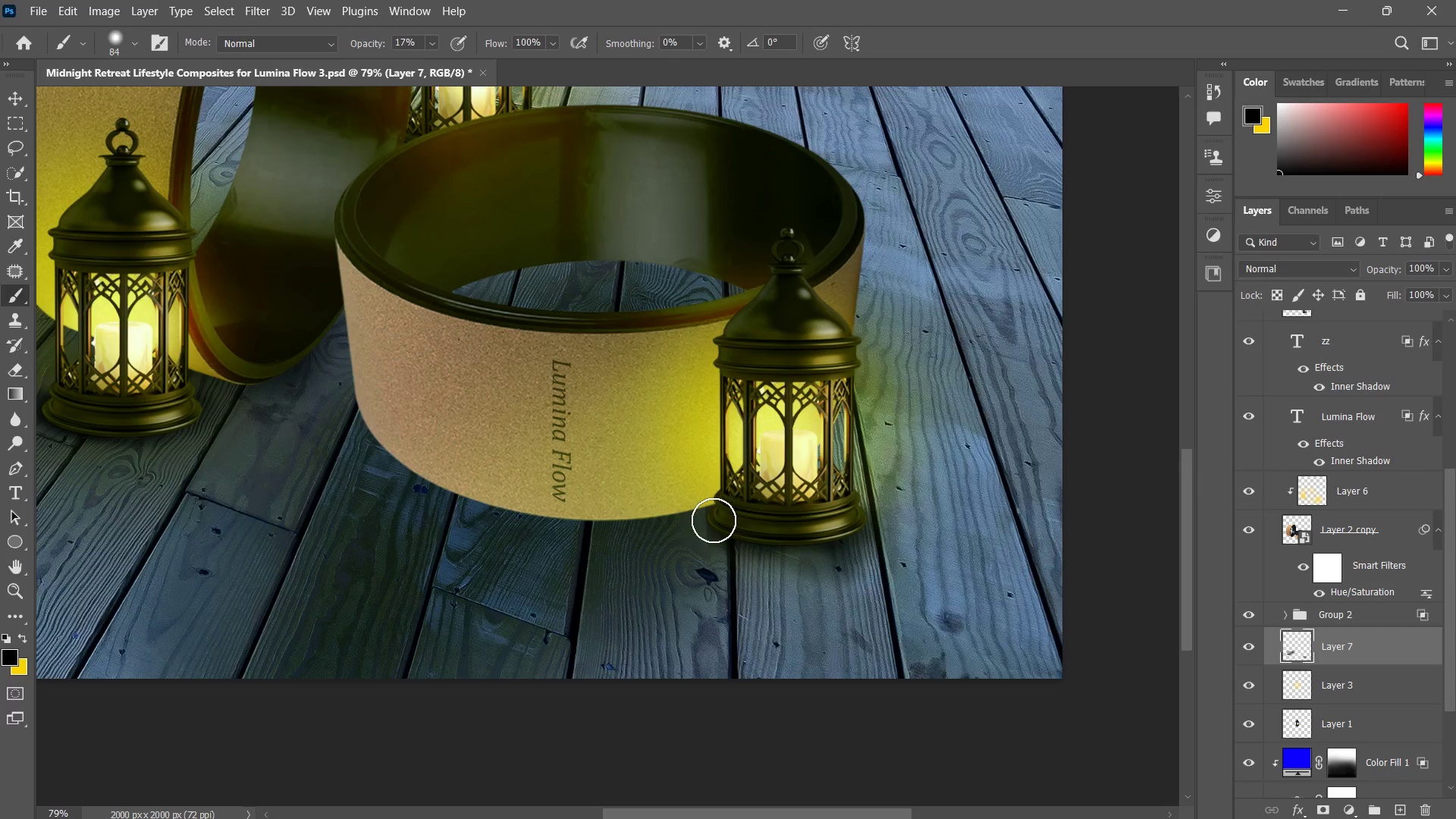 
left_click_drag(start_coordinate=[714, 520], to_coordinate=[755, 535])
 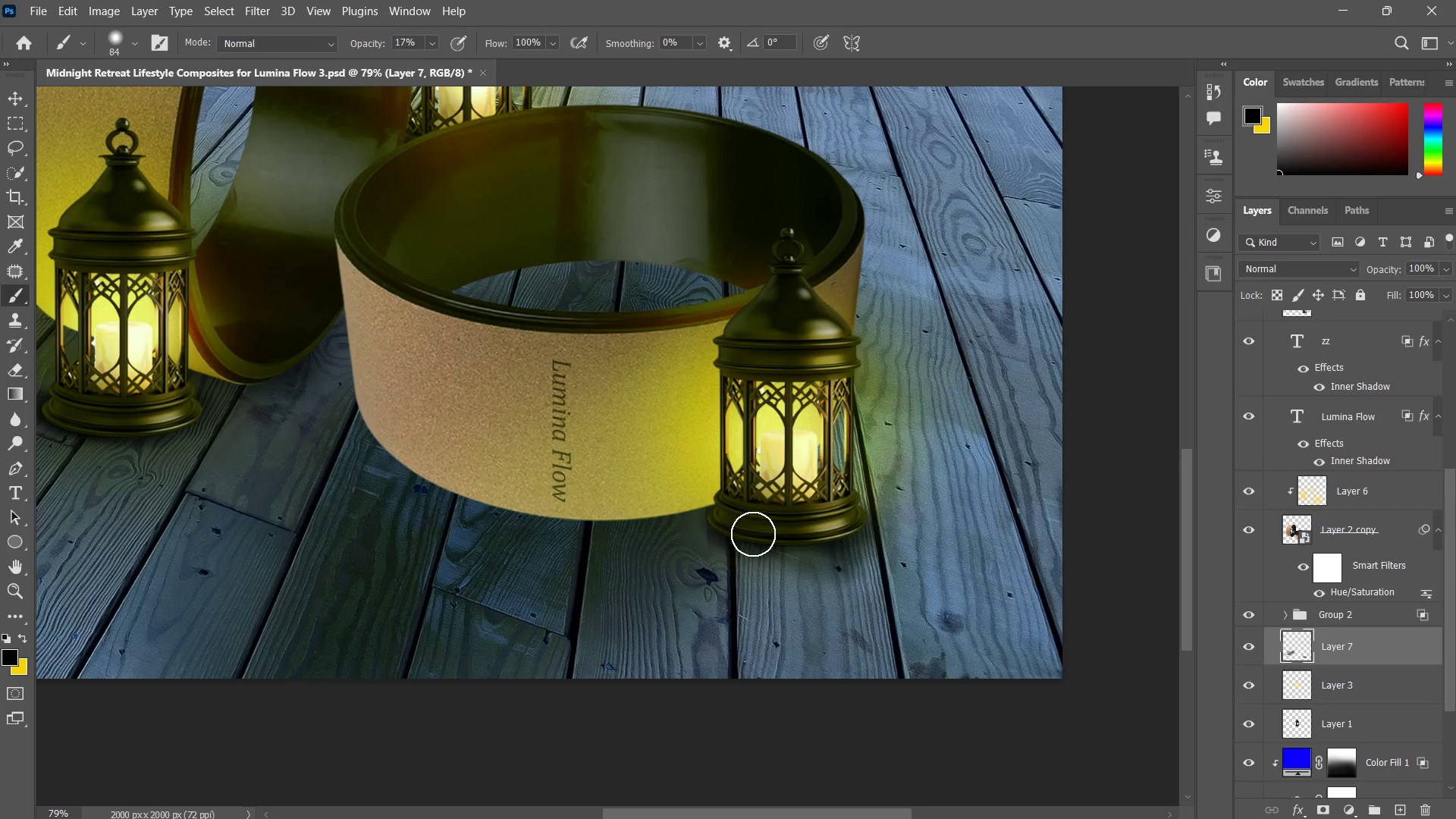 
left_click_drag(start_coordinate=[723, 525], to_coordinate=[770, 535])
 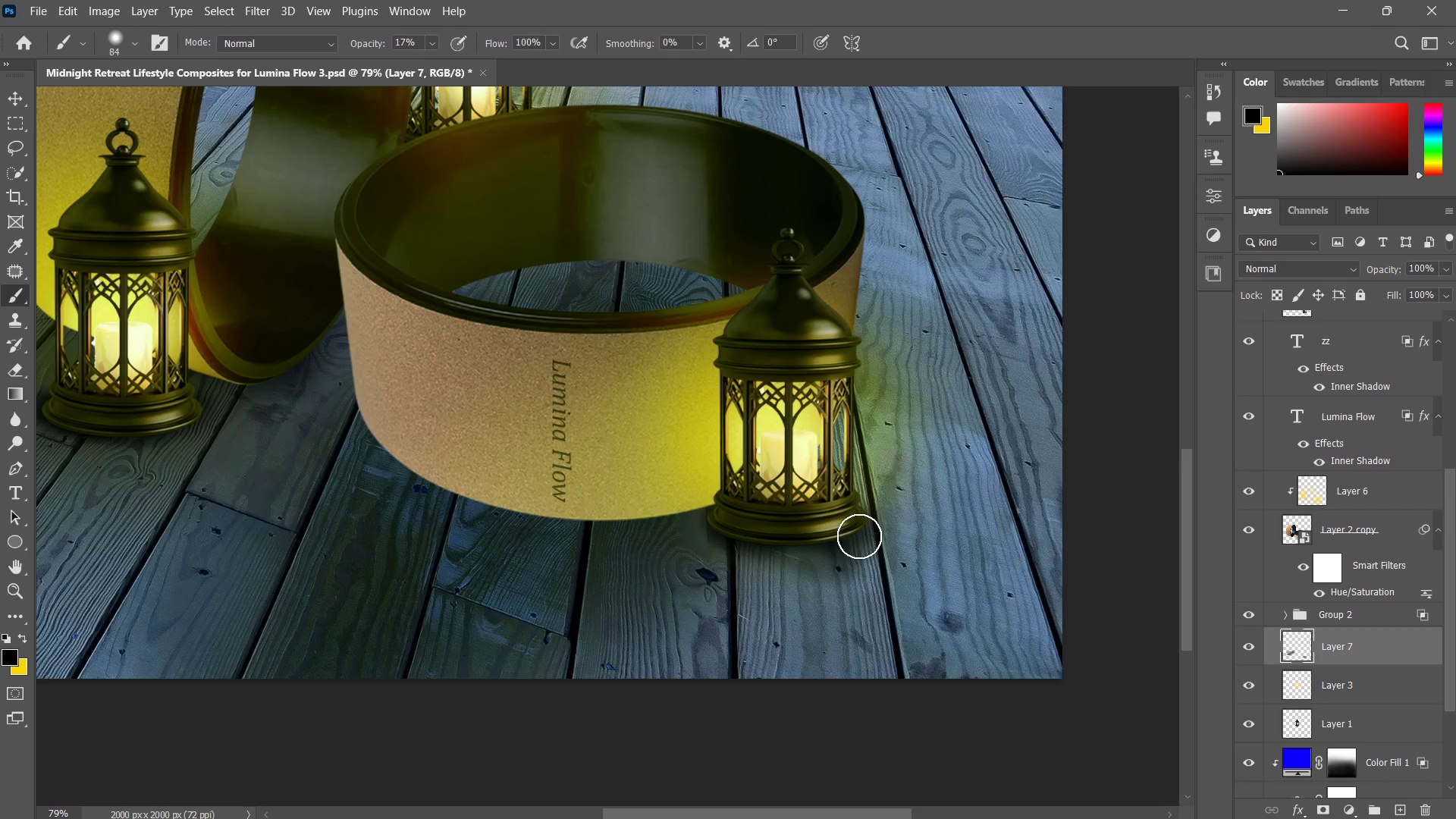 
left_click_drag(start_coordinate=[861, 536], to_coordinate=[780, 551])
 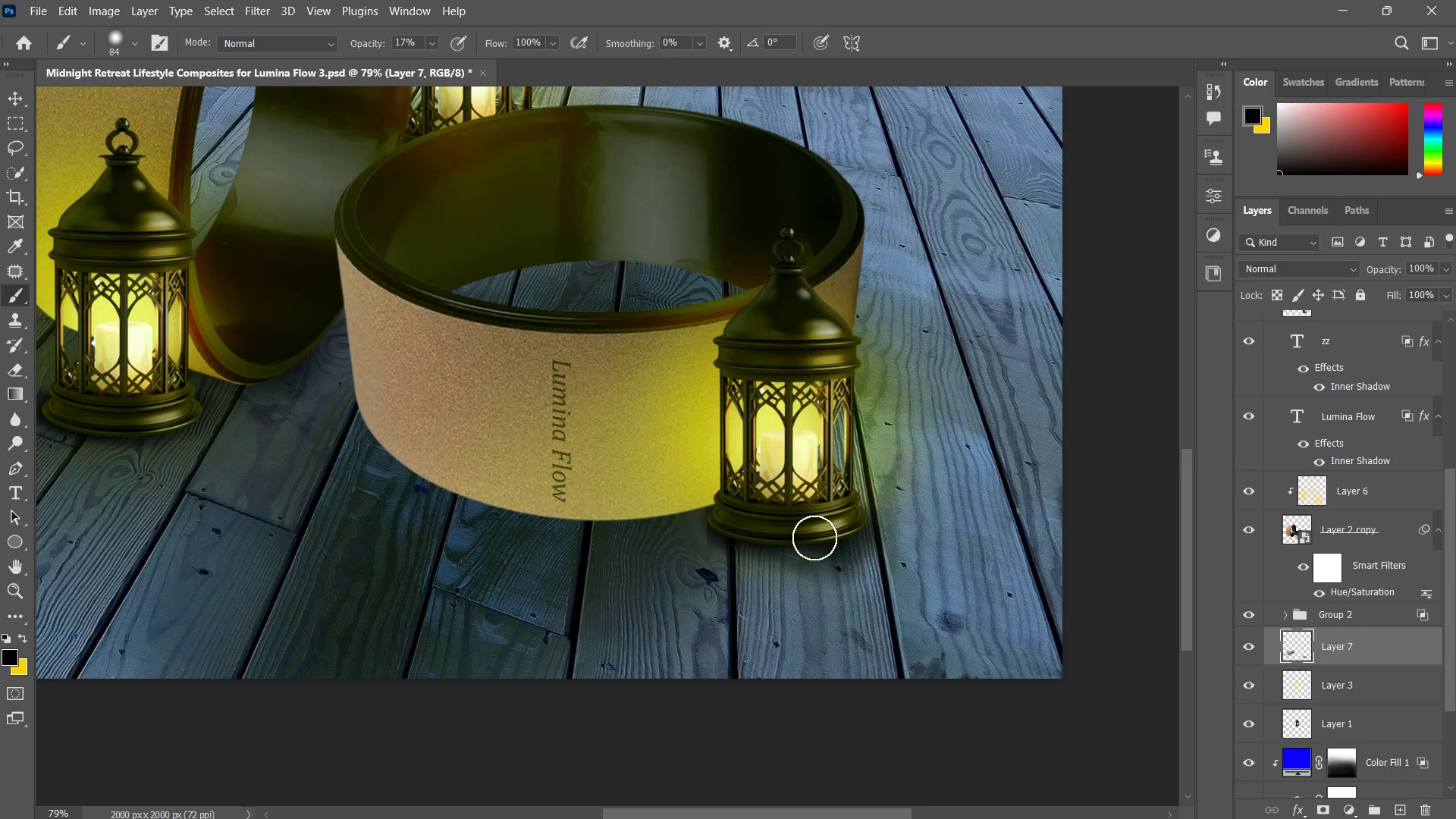 
left_click_drag(start_coordinate=[824, 537], to_coordinate=[752, 544])
 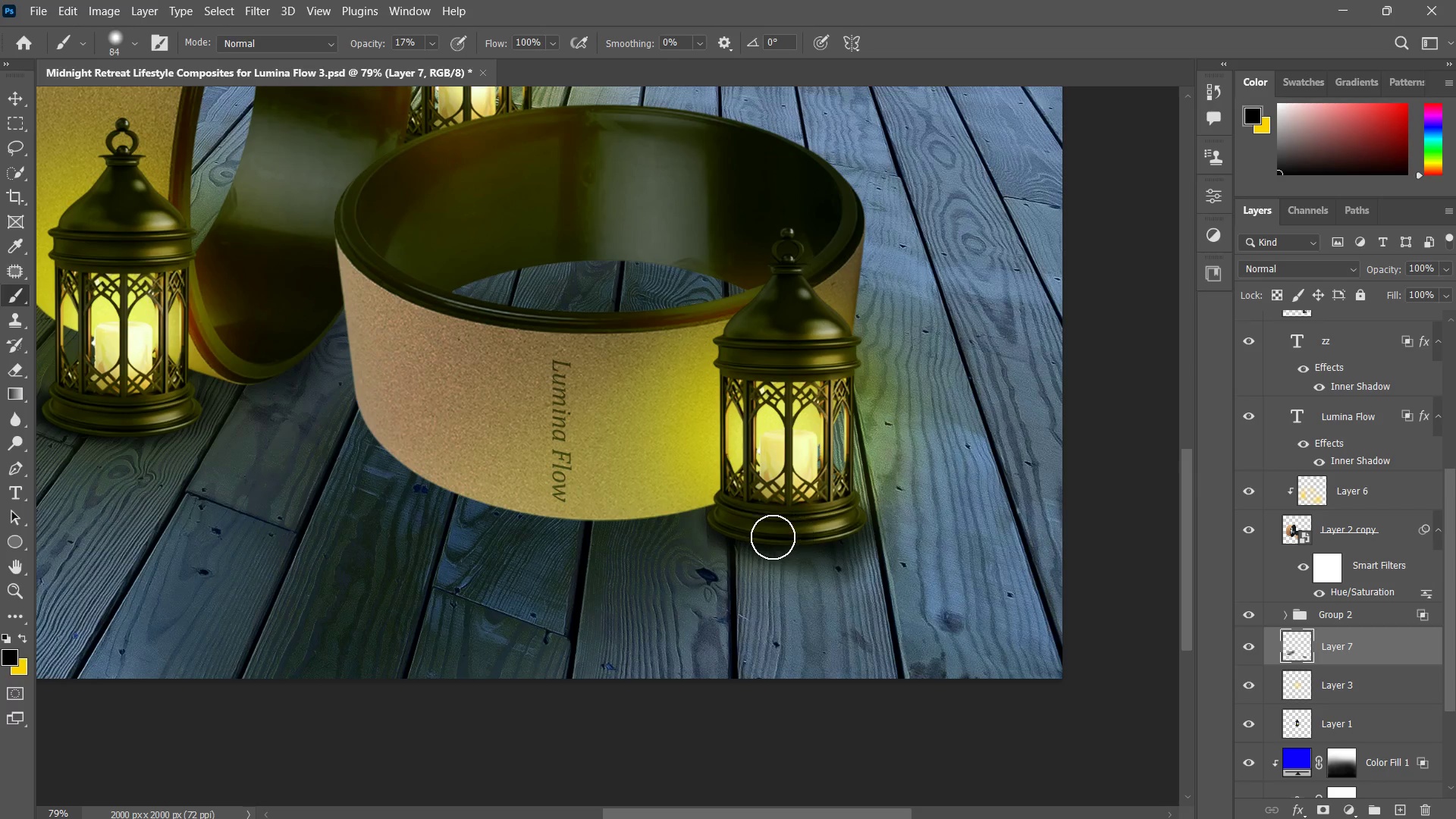 
left_click_drag(start_coordinate=[802, 535], to_coordinate=[773, 537])
 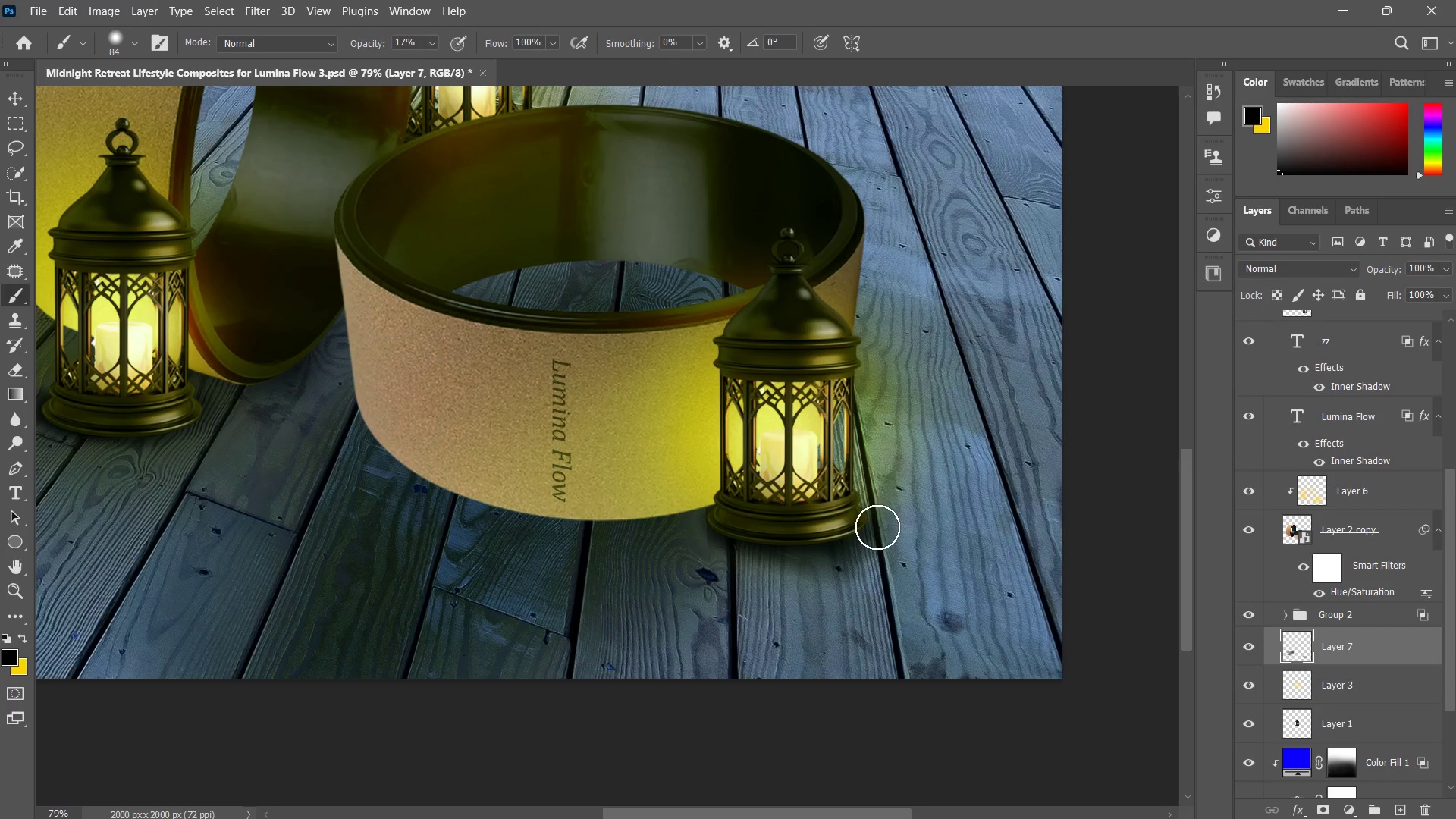 
left_click_drag(start_coordinate=[874, 527], to_coordinate=[827, 541])
 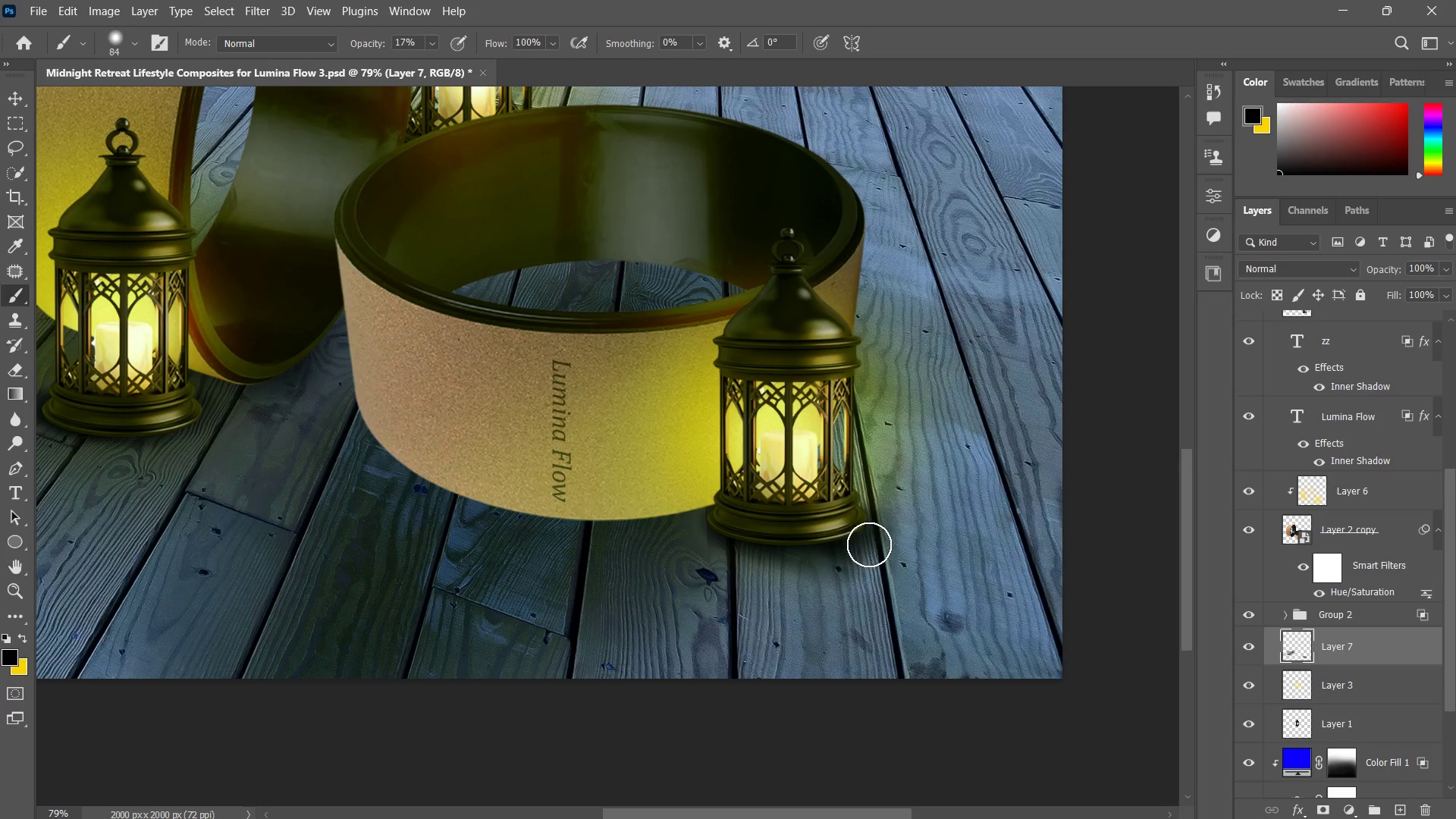 
type(eb)
 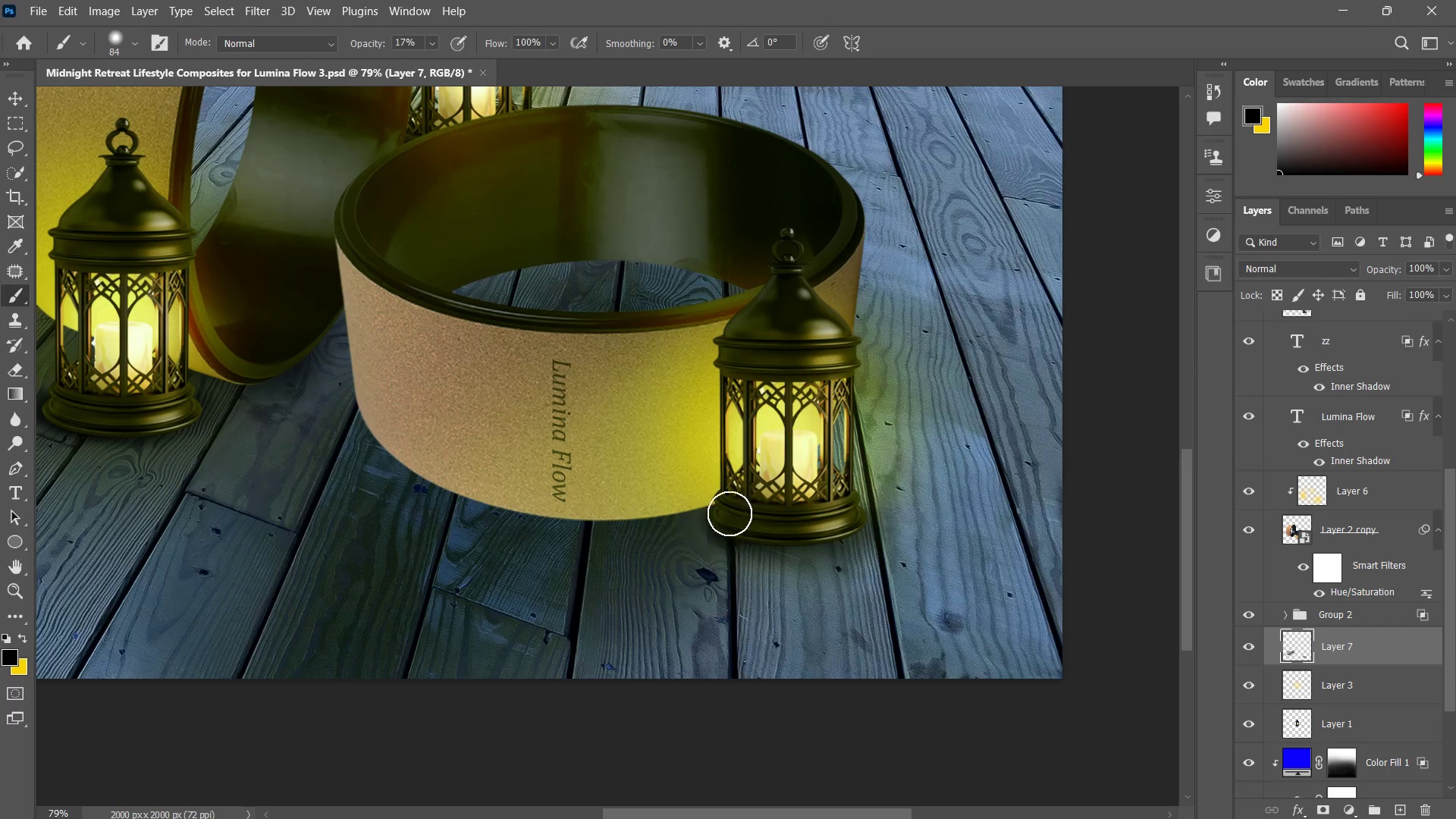 
left_click_drag(start_coordinate=[899, 547], to_coordinate=[847, 588])
 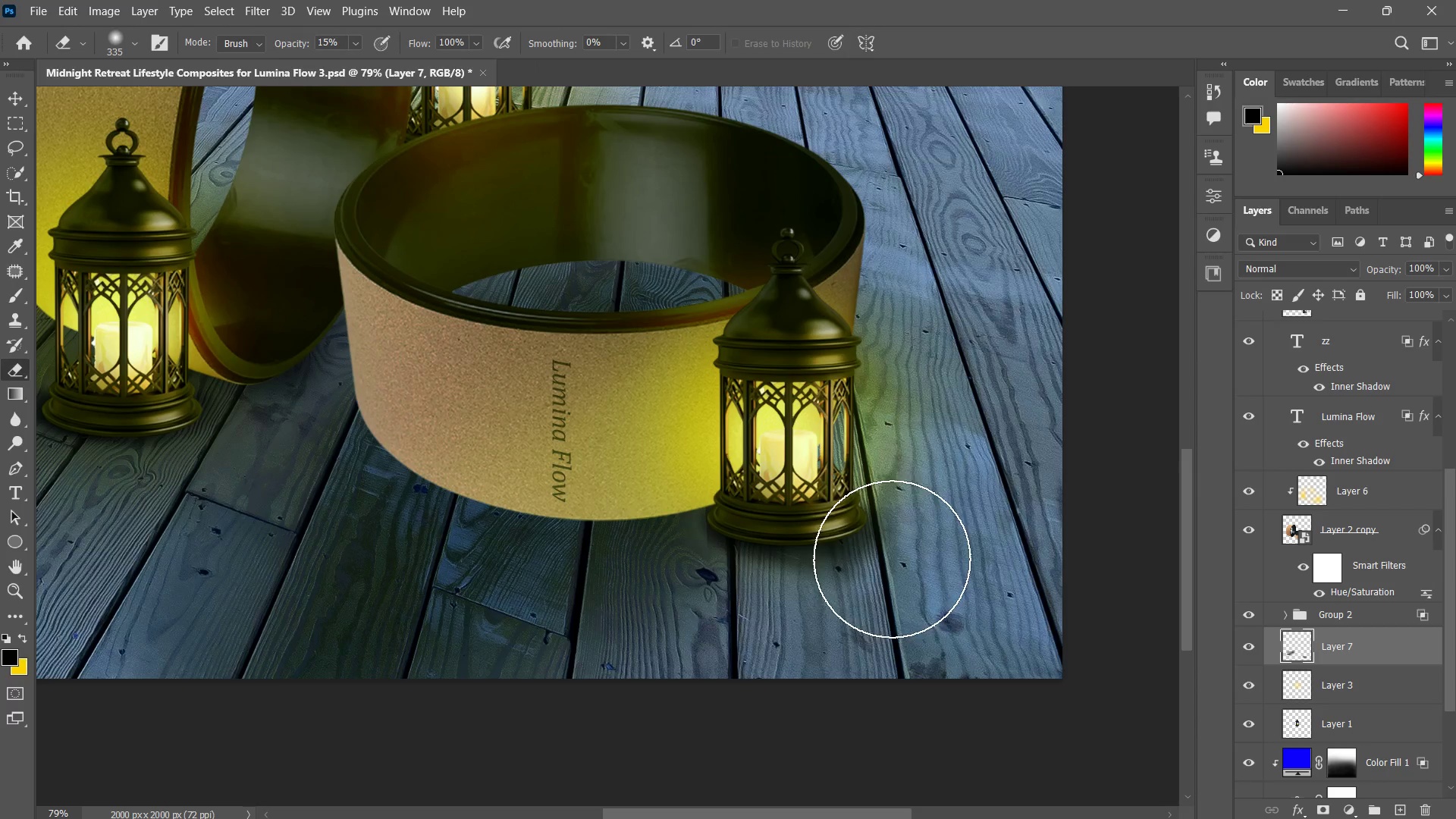 
left_click_drag(start_coordinate=[893, 563], to_coordinate=[872, 602])
 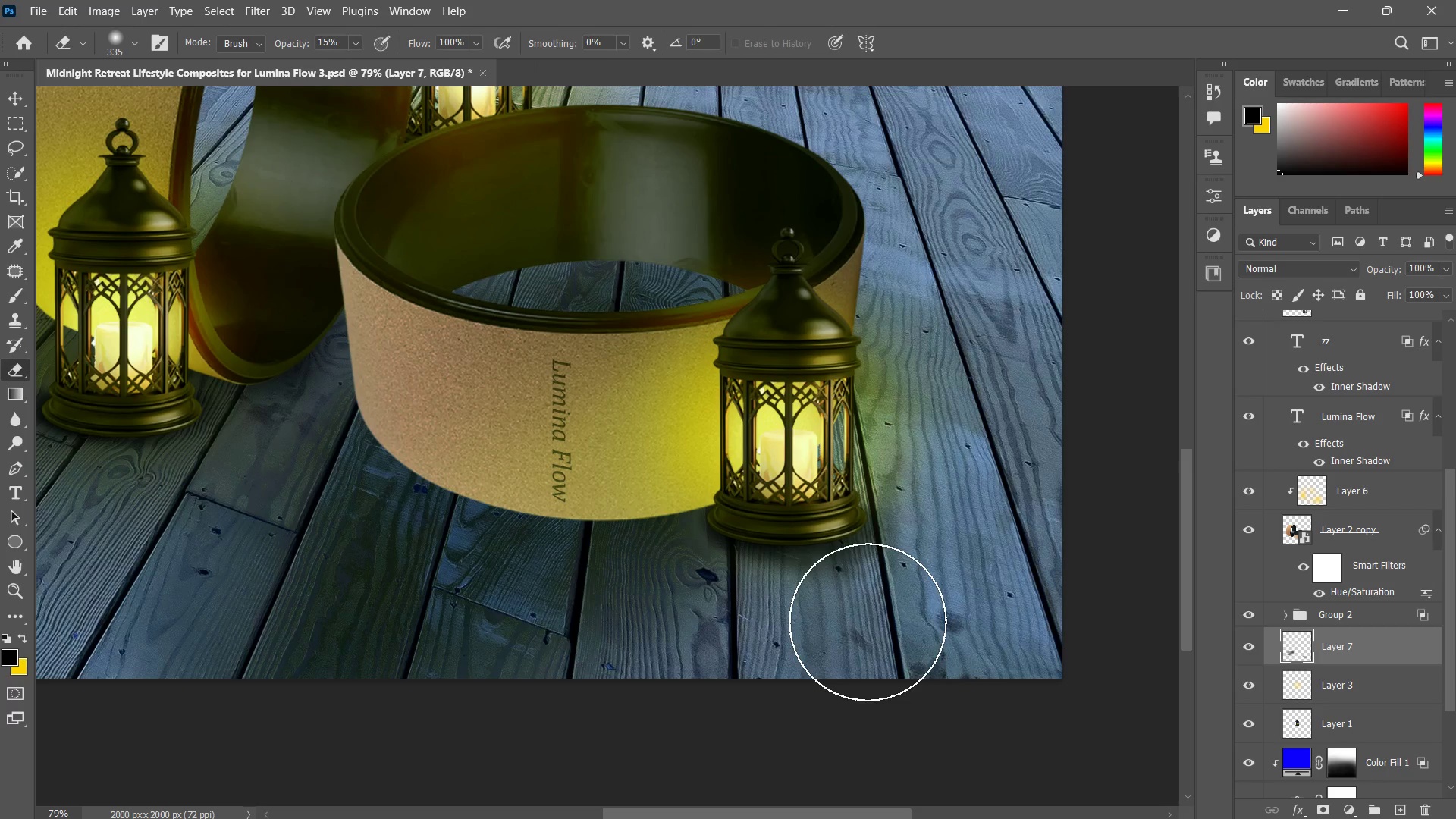 
left_click_drag(start_coordinate=[919, 590], to_coordinate=[835, 637])
 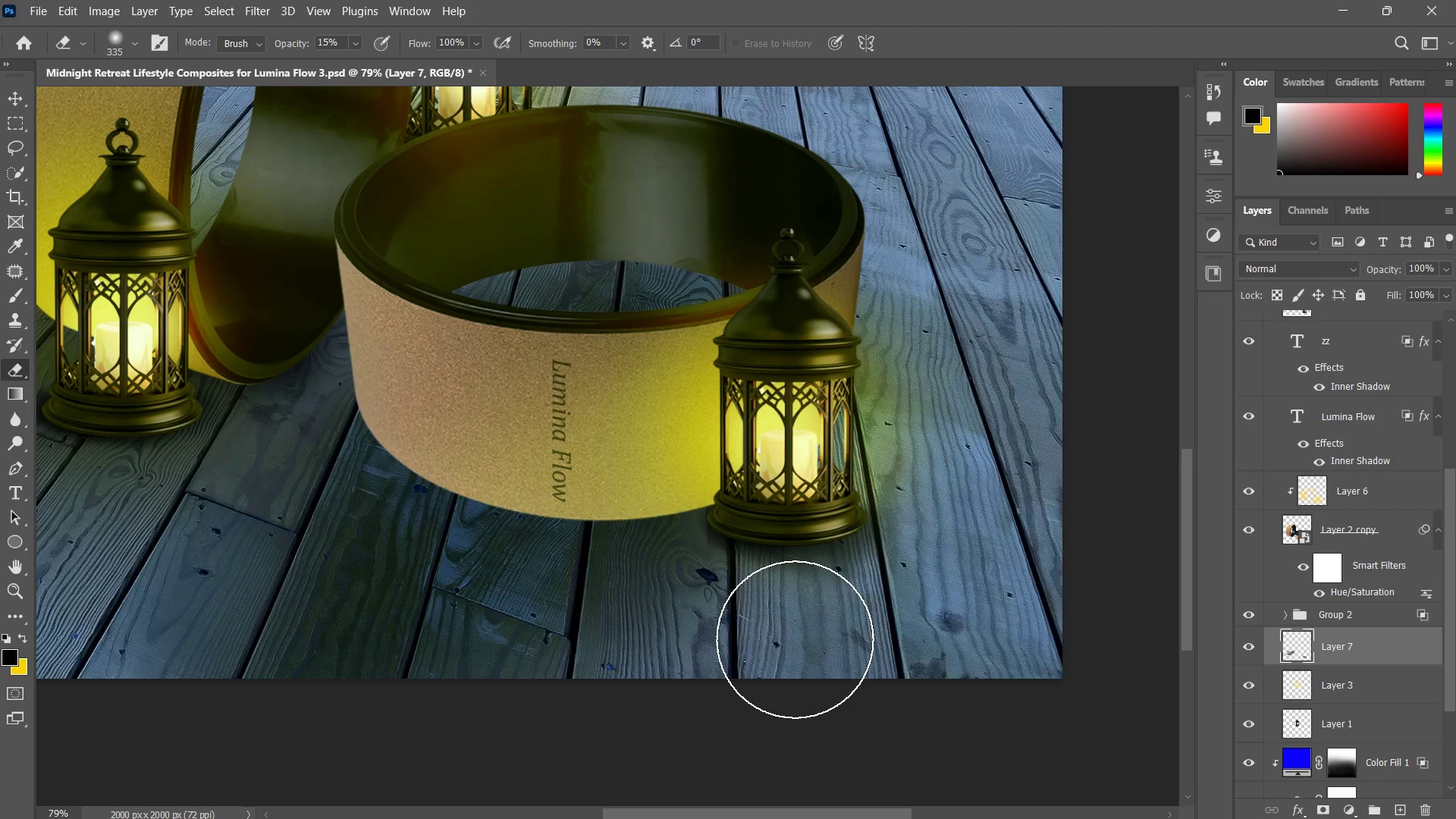 
left_click_drag(start_coordinate=[912, 612], to_coordinate=[792, 639])
 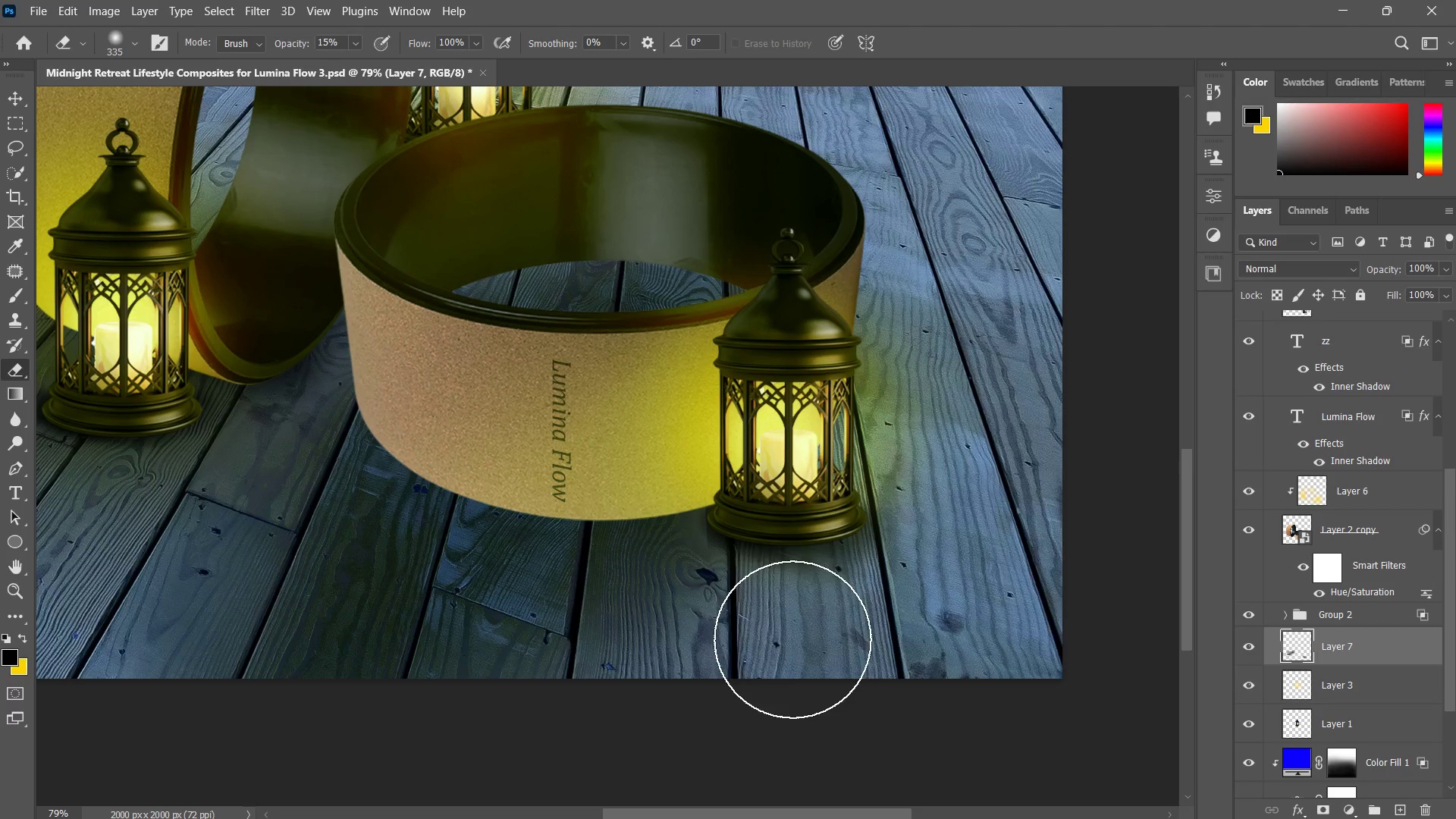 
left_click_drag(start_coordinate=[795, 639], to_coordinate=[739, 626])
 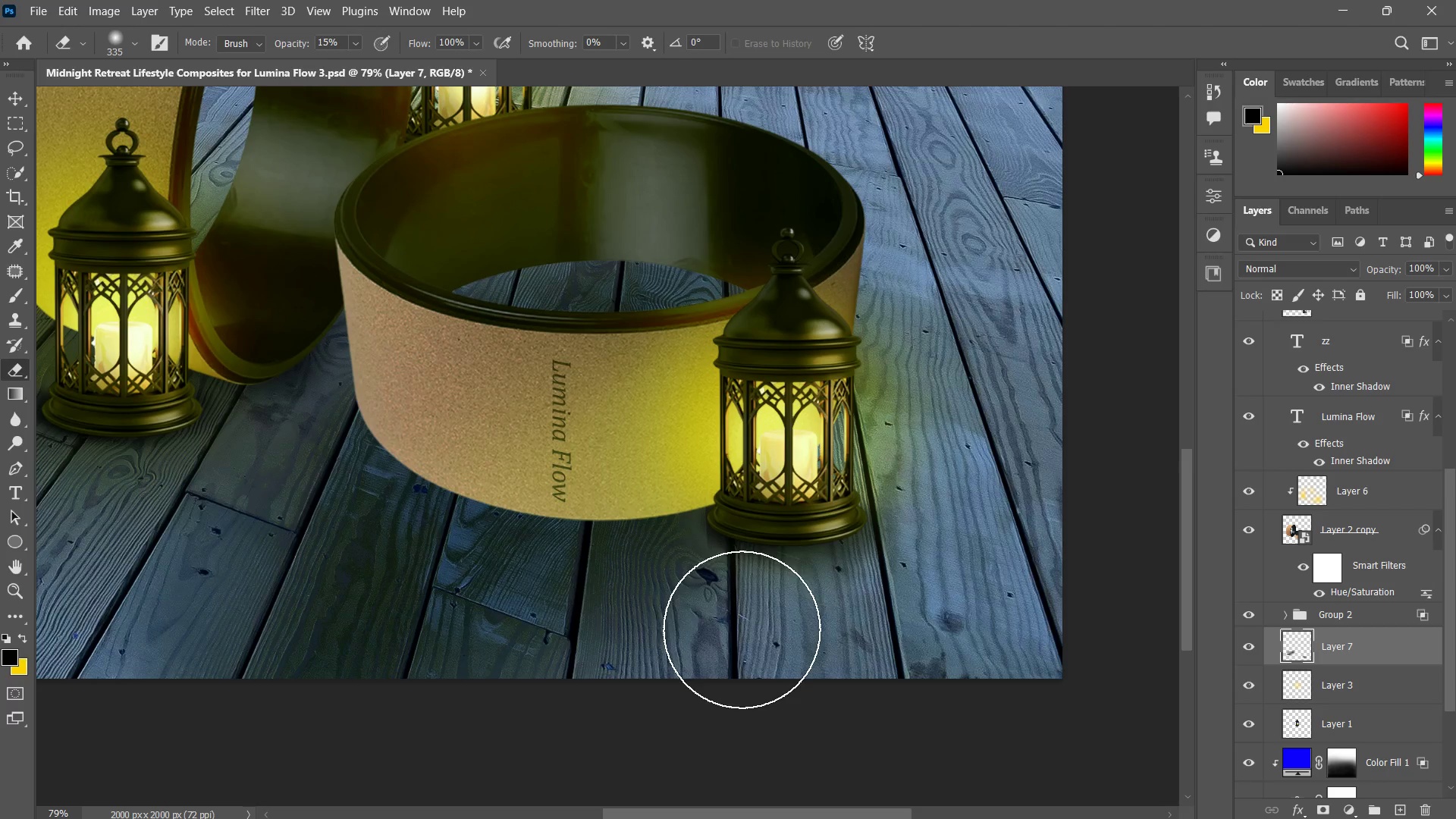 
left_click_drag(start_coordinate=[799, 636], to_coordinate=[741, 629])
 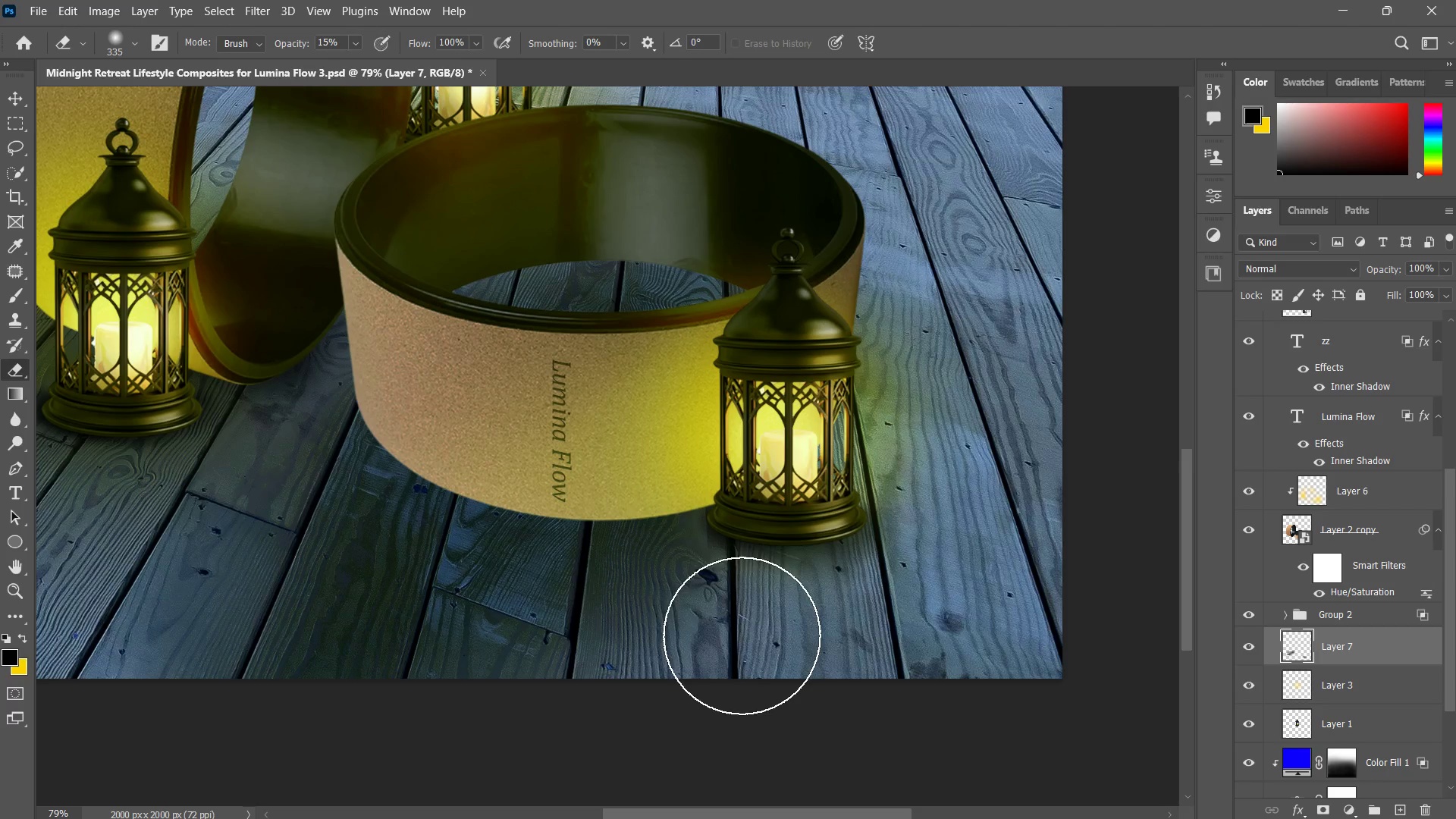 
left_click_drag(start_coordinate=[764, 635], to_coordinate=[742, 635])
 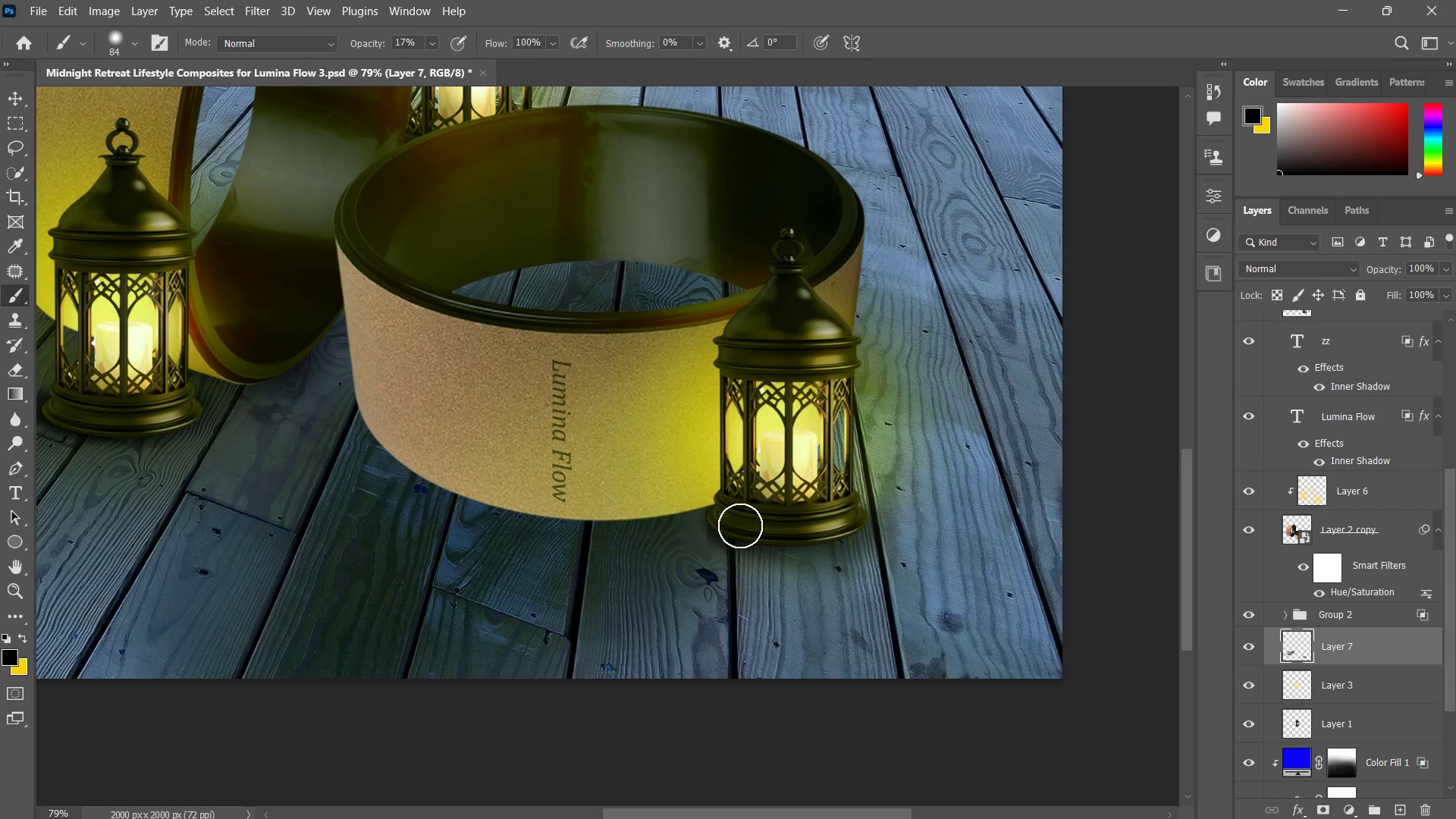 
left_click_drag(start_coordinate=[739, 526], to_coordinate=[756, 528])
 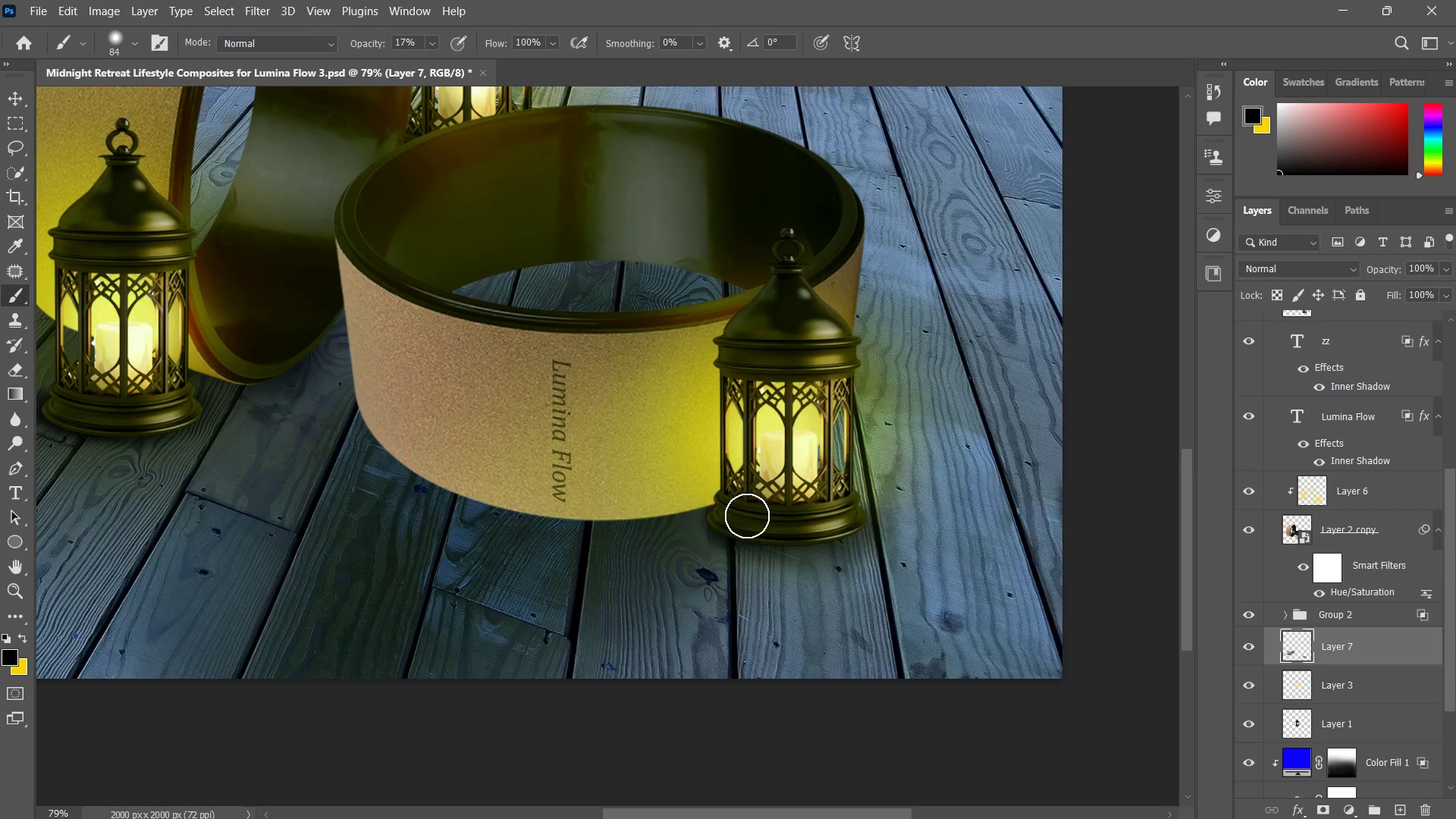 
left_click_drag(start_coordinate=[720, 512], to_coordinate=[807, 531])
 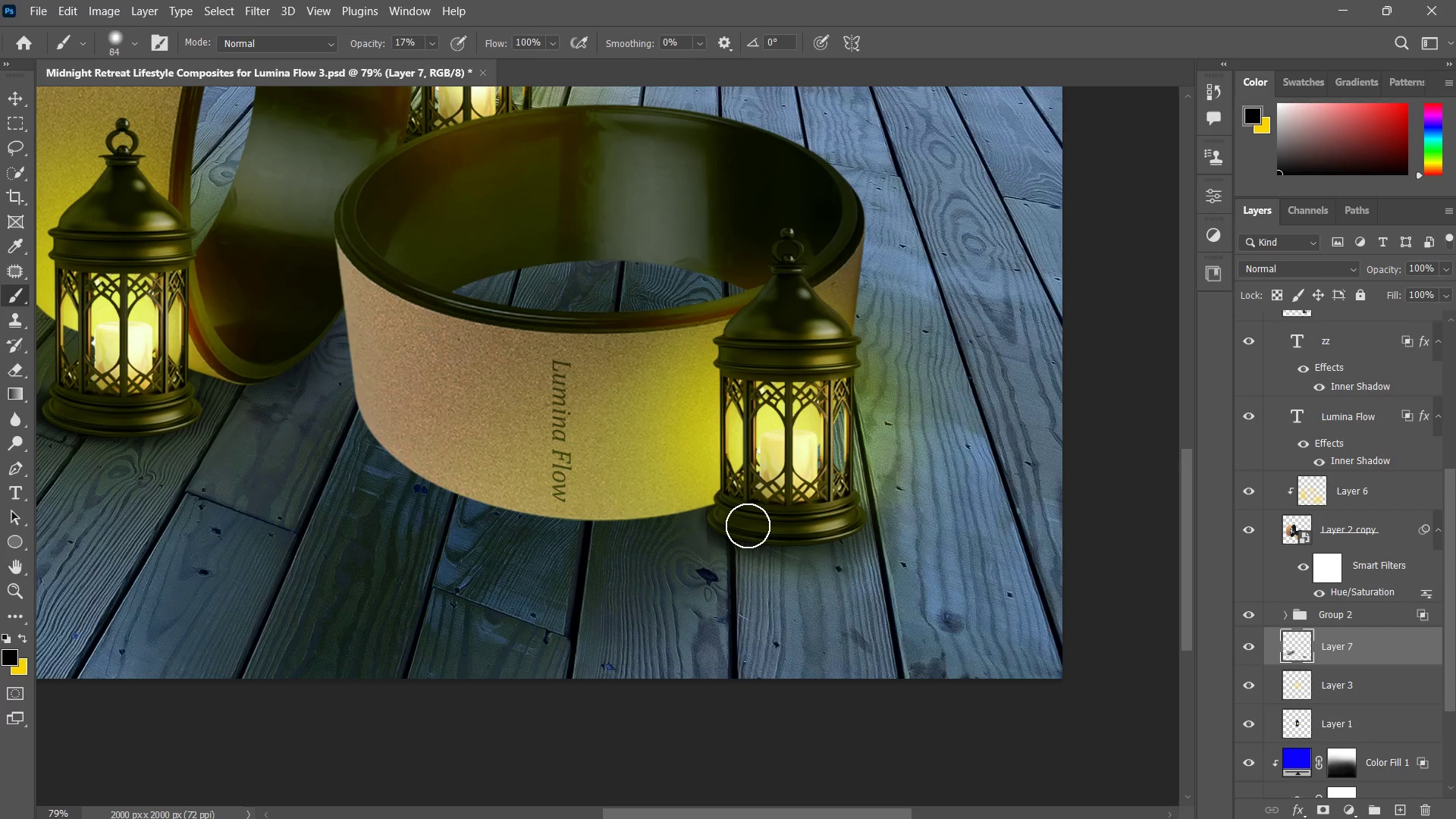 
left_click_drag(start_coordinate=[748, 522], to_coordinate=[799, 538])
 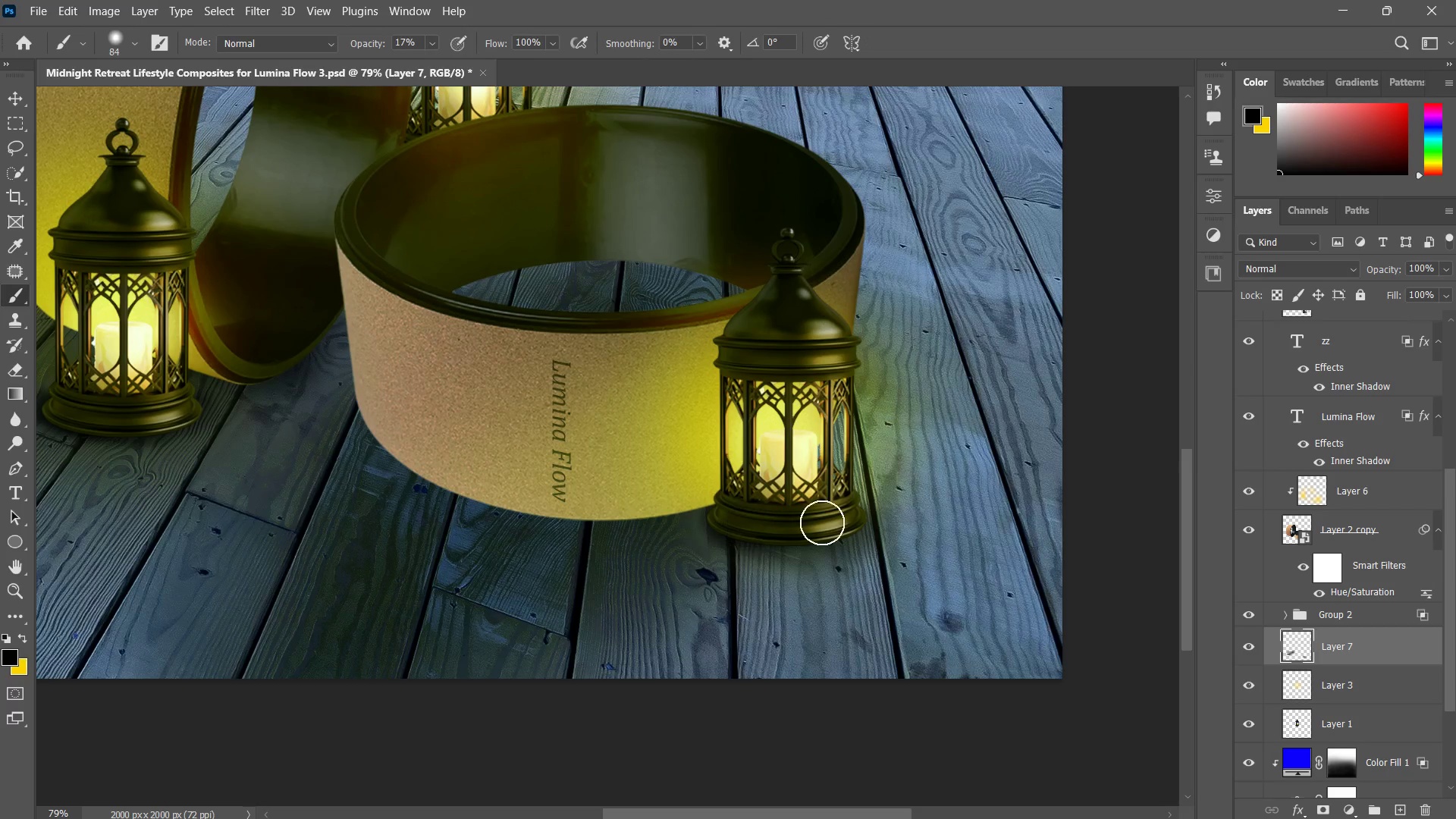 
left_click_drag(start_coordinate=[817, 522], to_coordinate=[795, 528])
 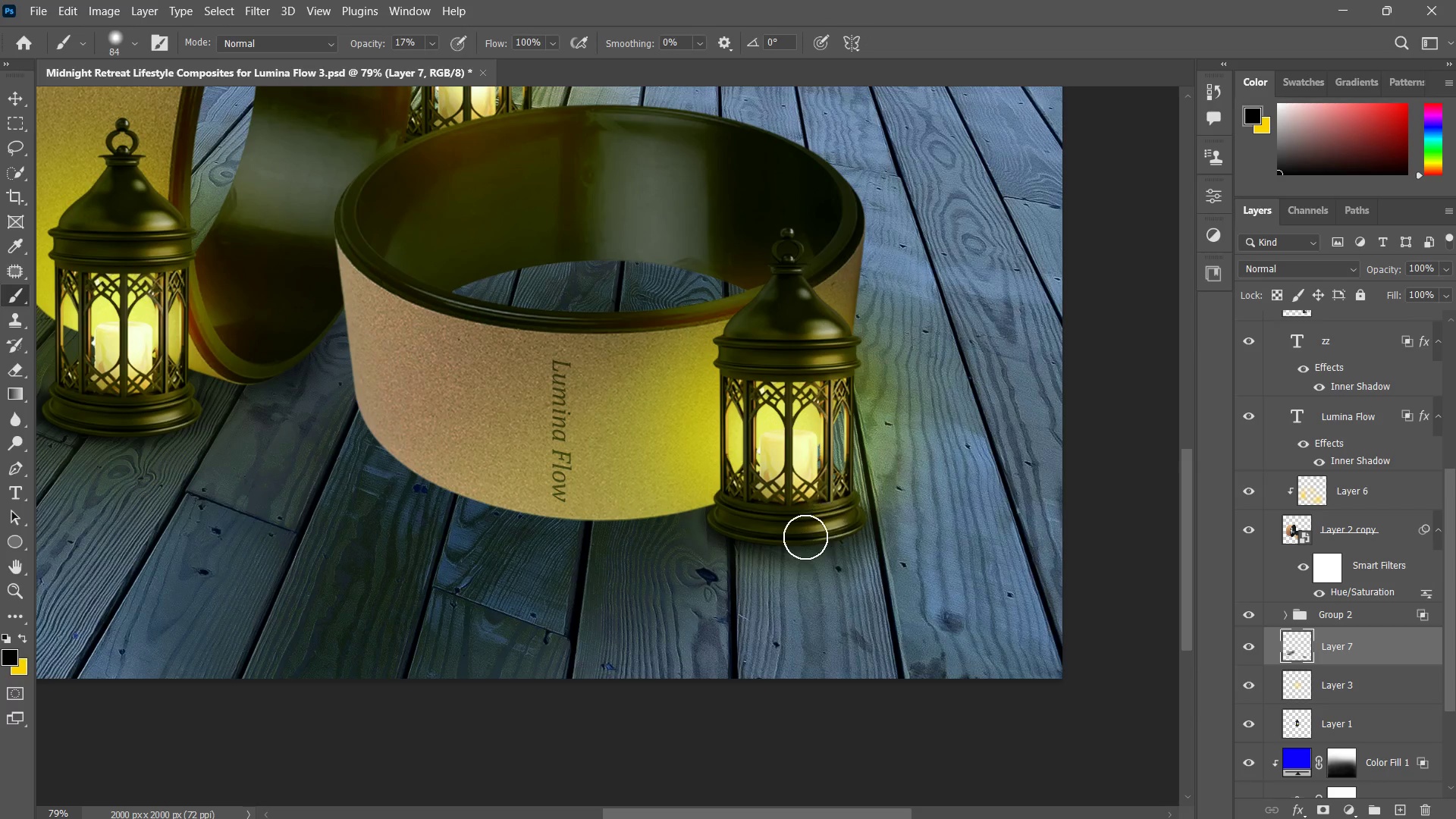 
left_click_drag(start_coordinate=[855, 524], to_coordinate=[805, 537])
 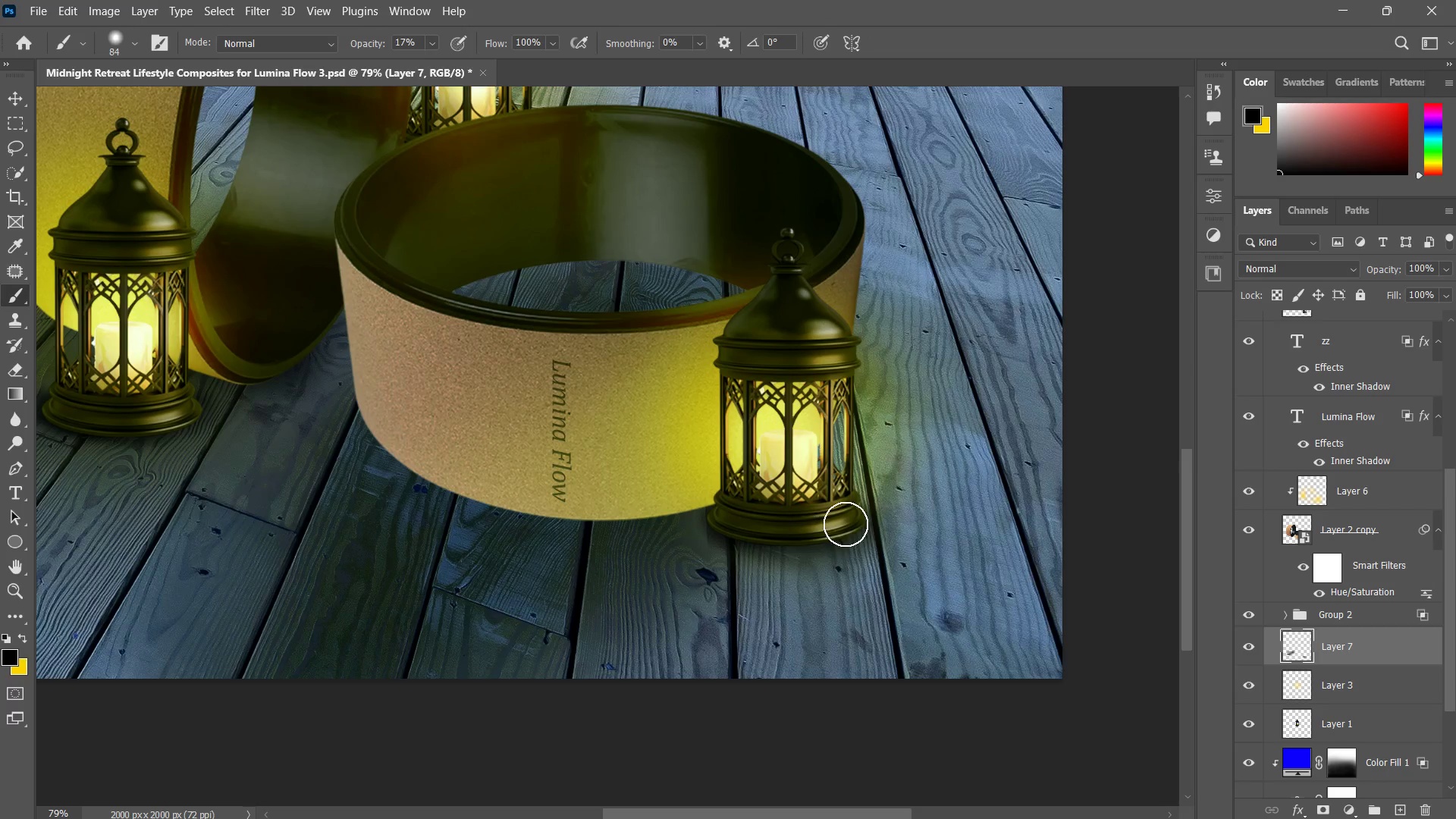 
left_click_drag(start_coordinate=[846, 524], to_coordinate=[805, 529])
 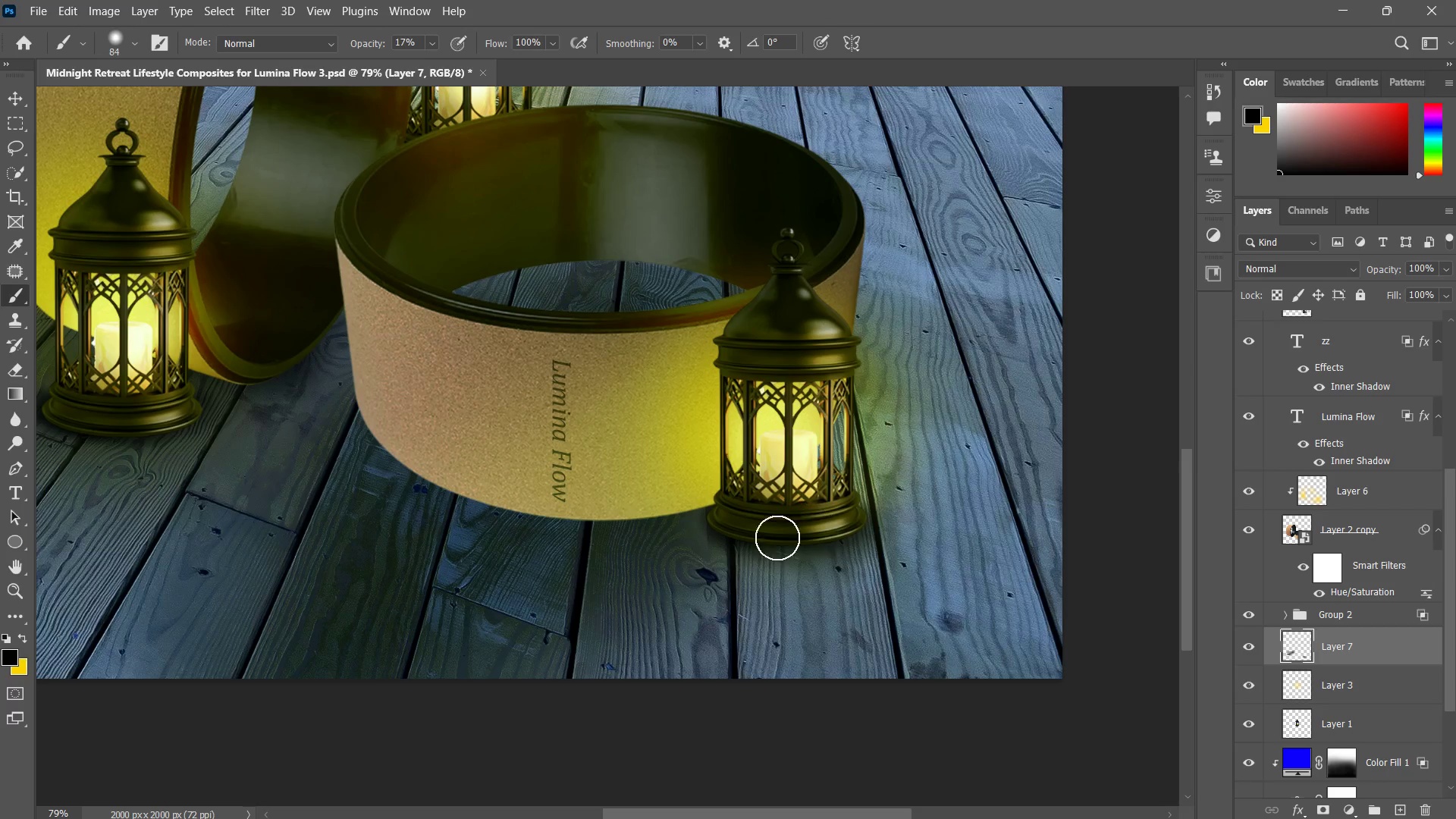 
left_click_drag(start_coordinate=[825, 529], to_coordinate=[777, 538])
 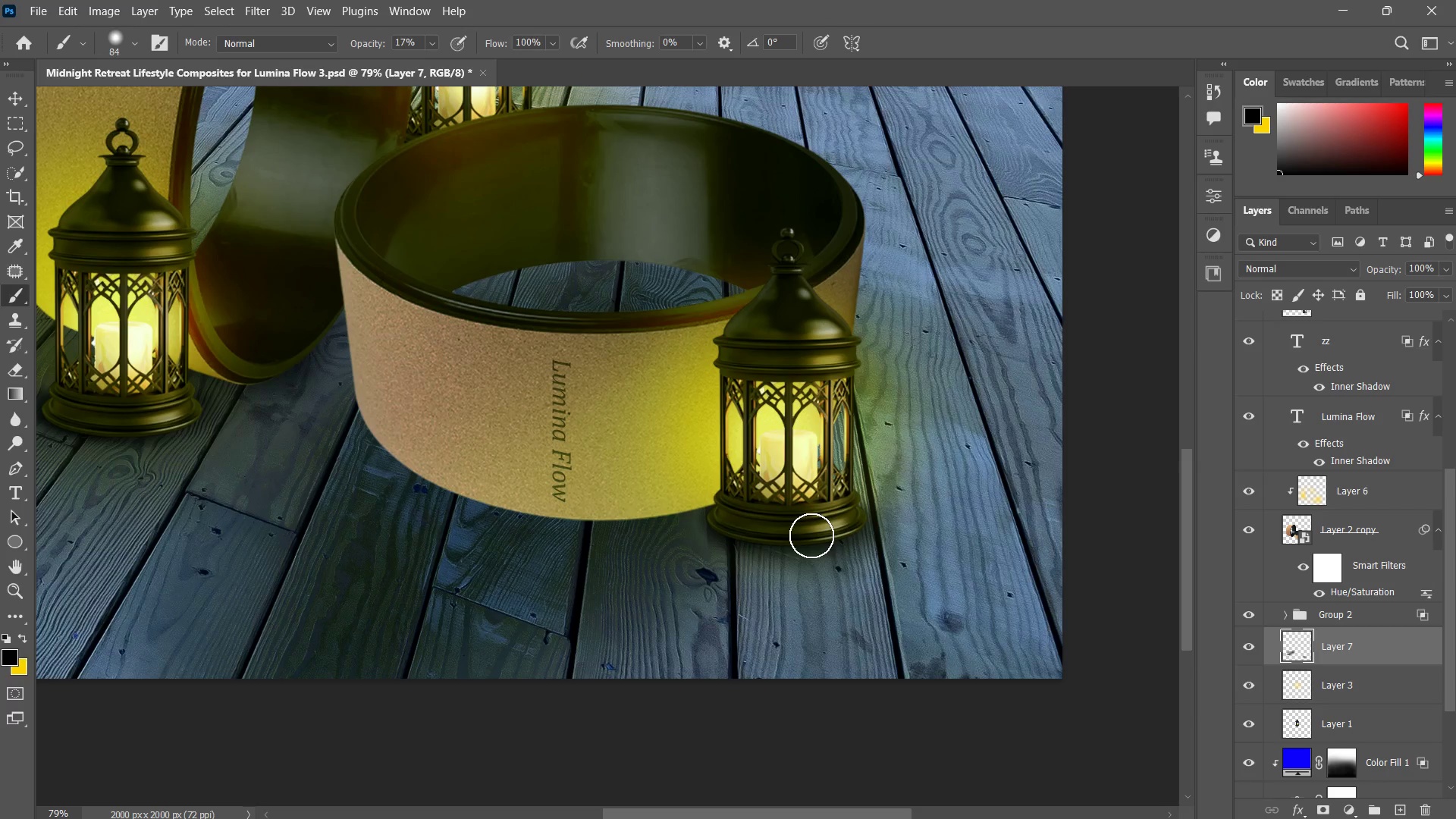 
left_click_drag(start_coordinate=[824, 534], to_coordinate=[723, 527])
 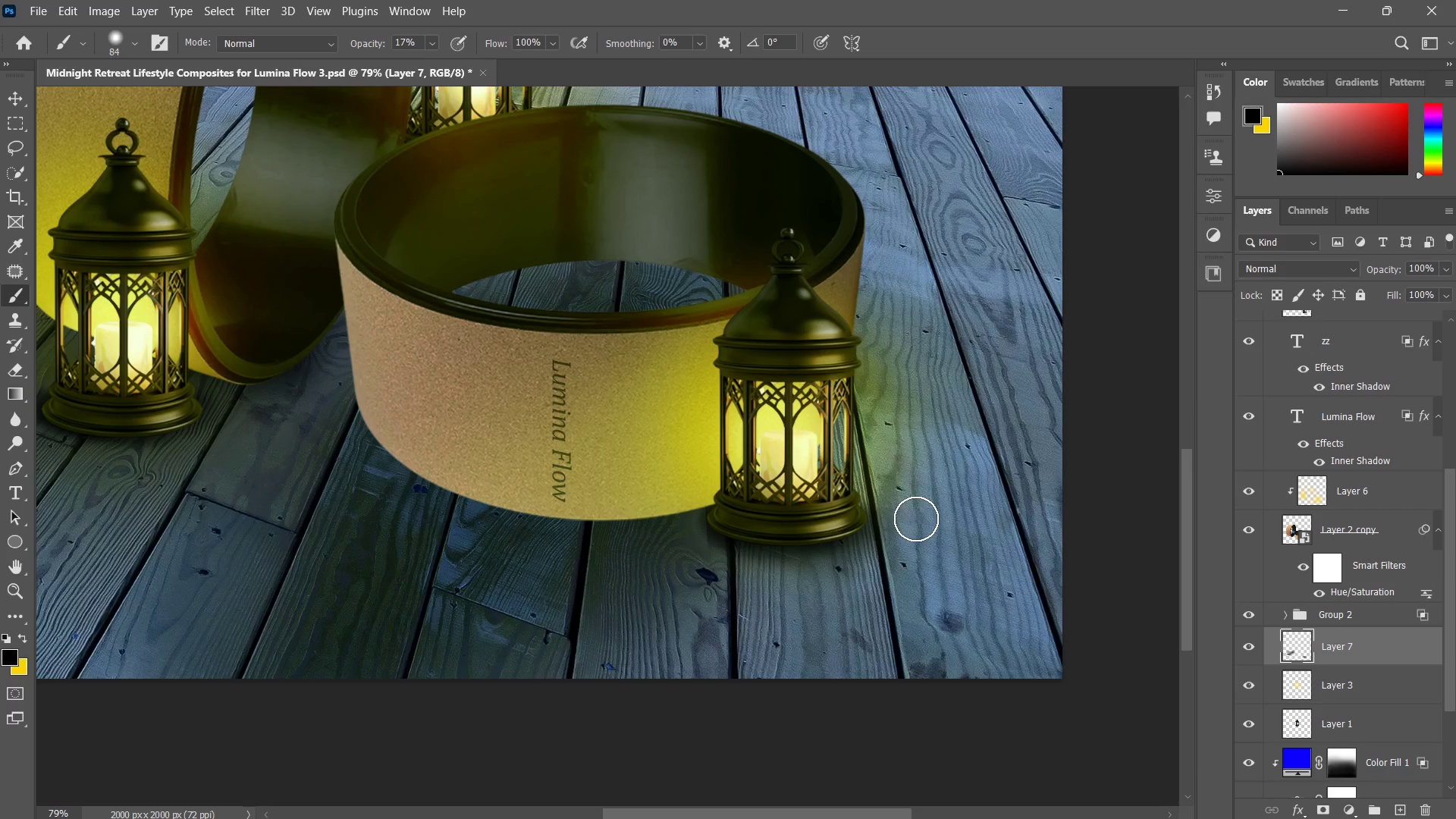 
left_click_drag(start_coordinate=[915, 519], to_coordinate=[887, 518])
 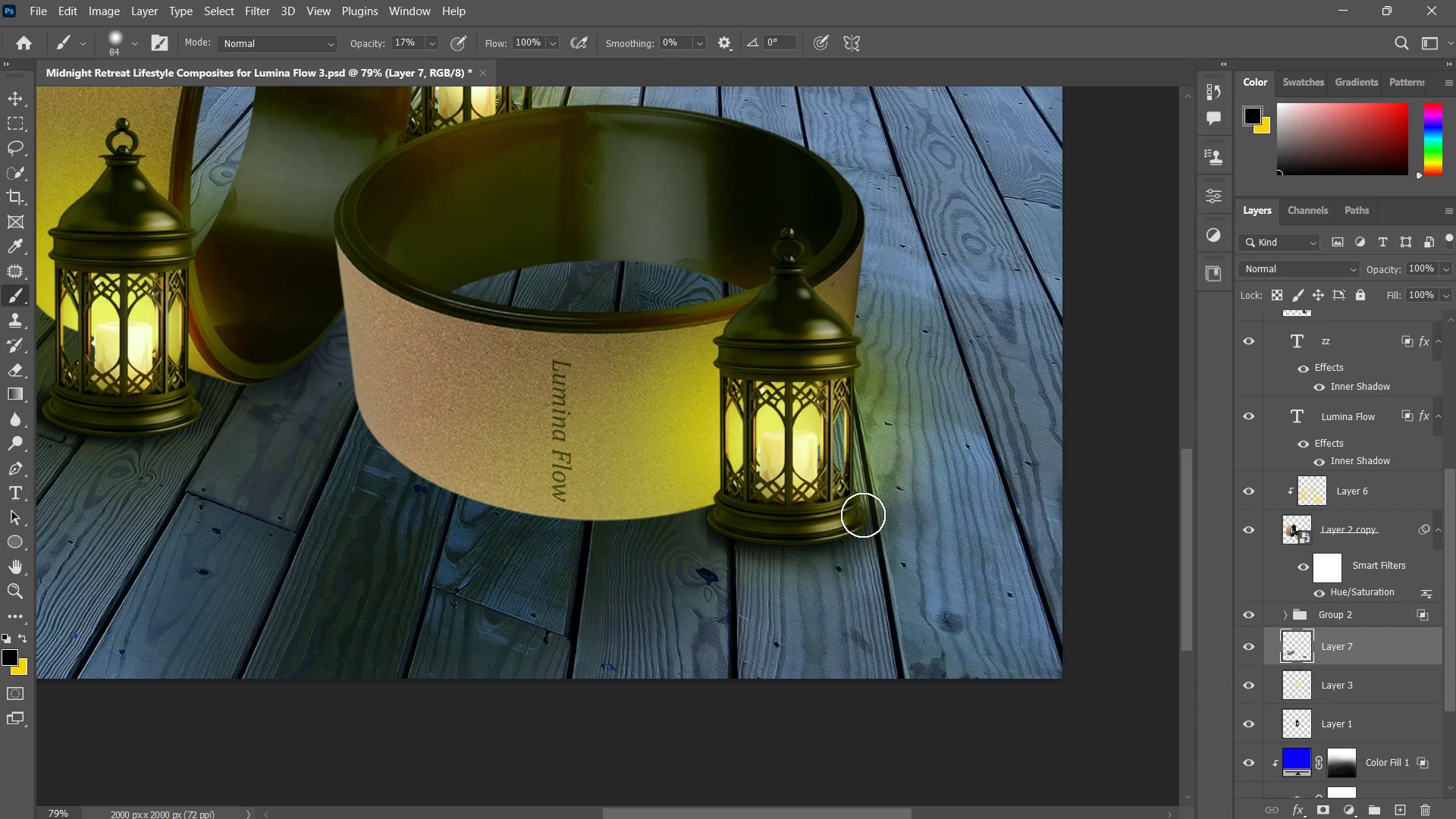 
left_click_drag(start_coordinate=[863, 516], to_coordinate=[825, 532])
 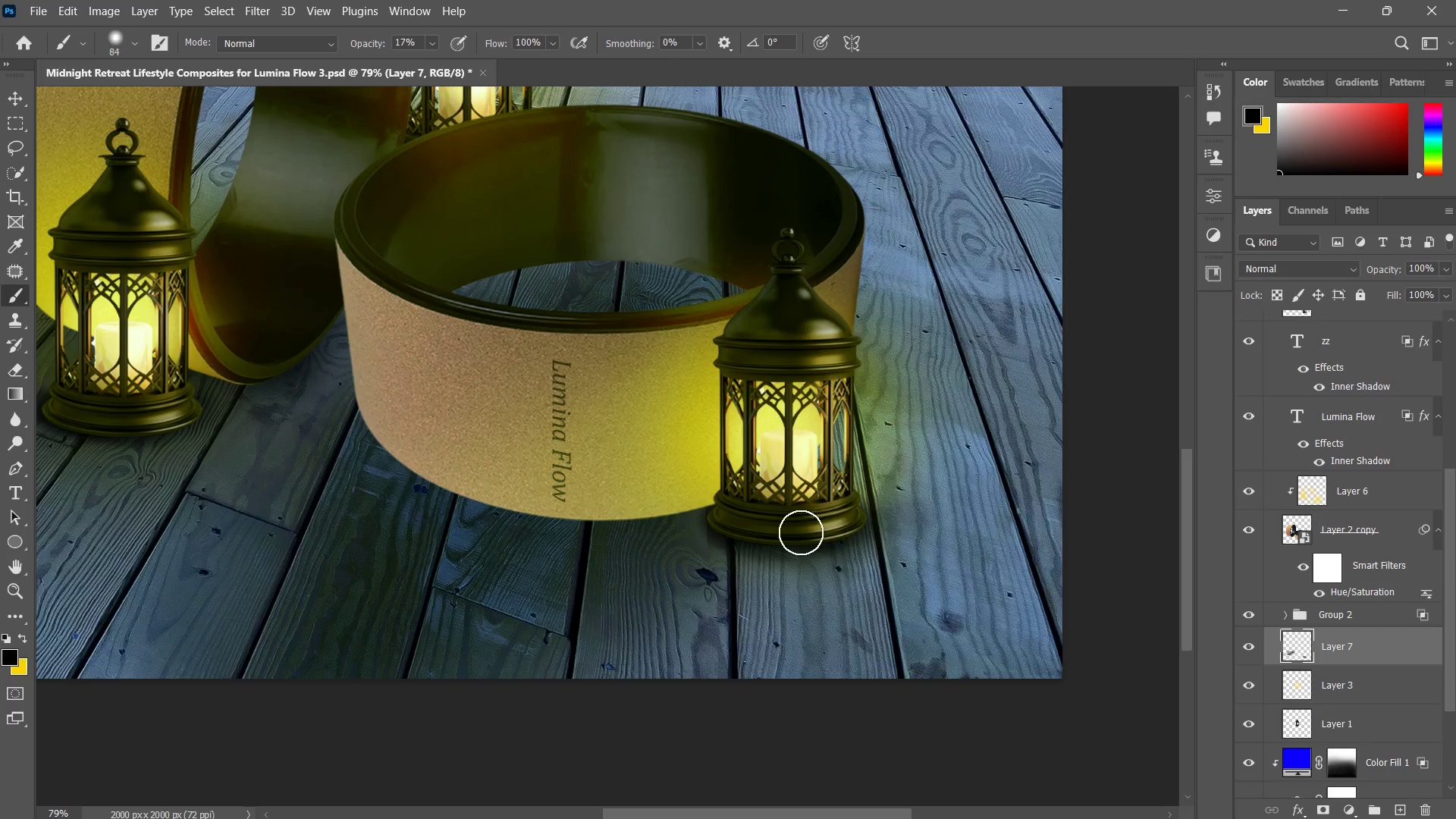 
left_click_drag(start_coordinate=[829, 532], to_coordinate=[748, 520])
 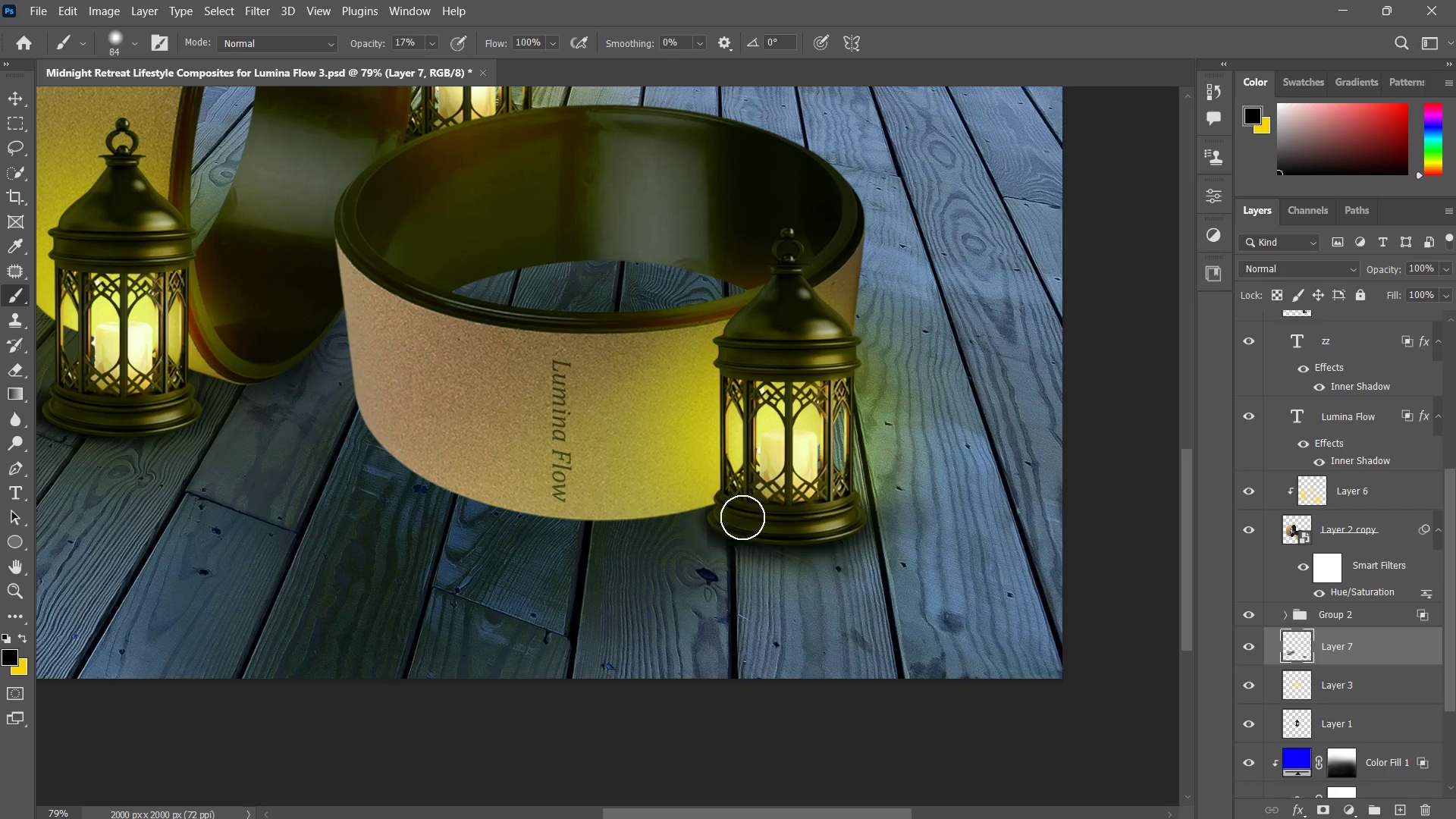 
triple_click([743, 517])
 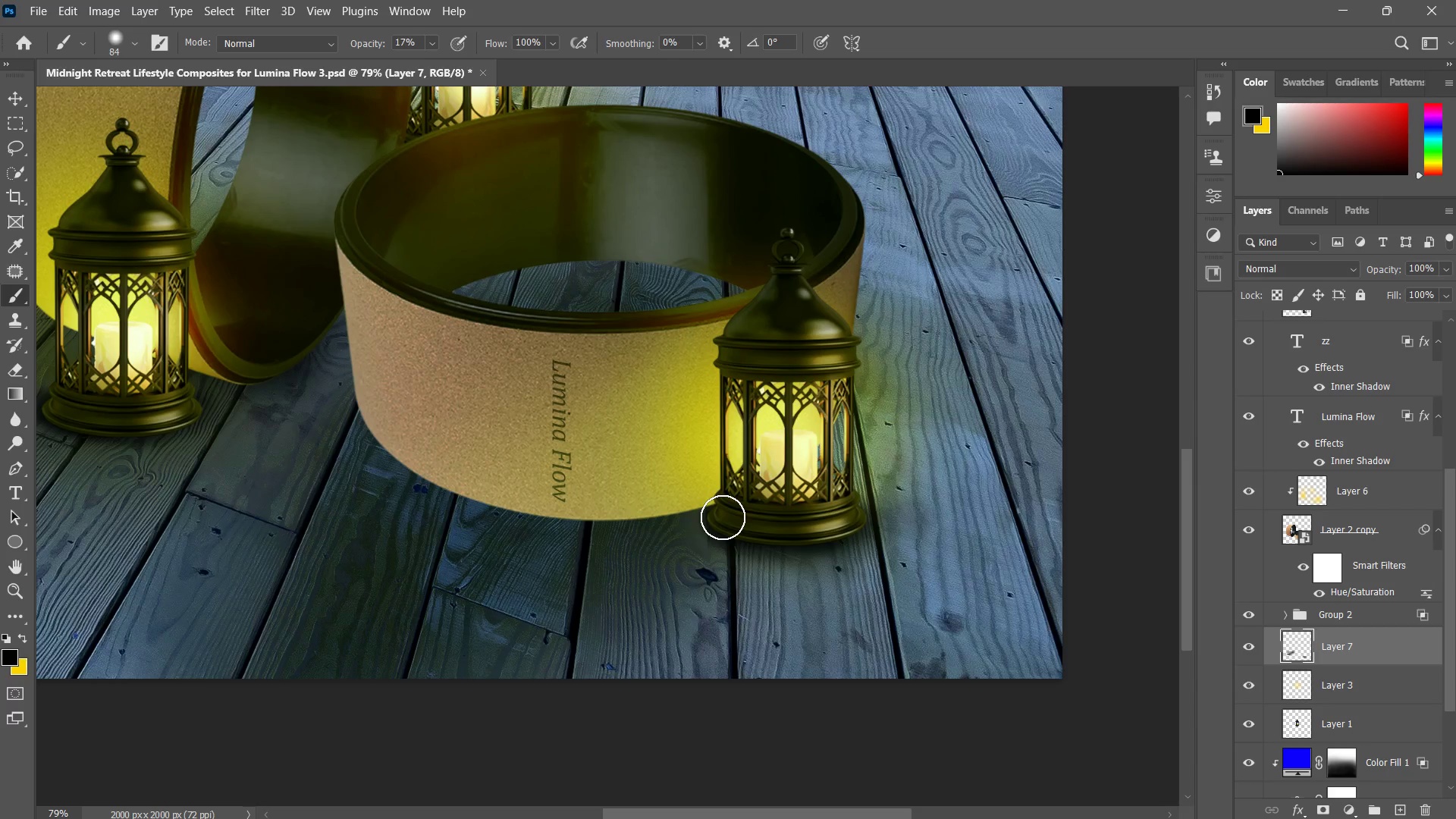 
triple_click([723, 517])
 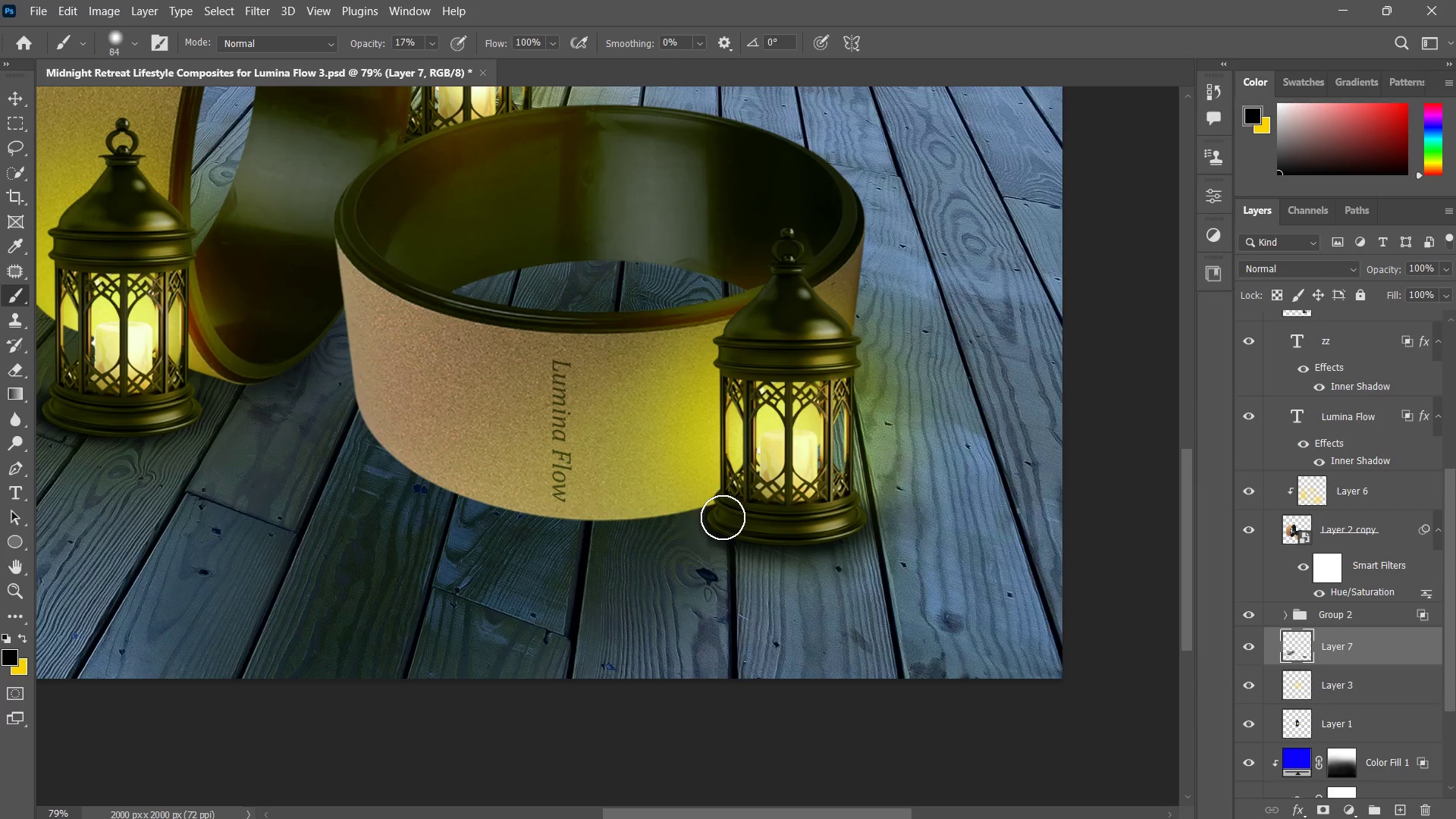 
type(zz)
 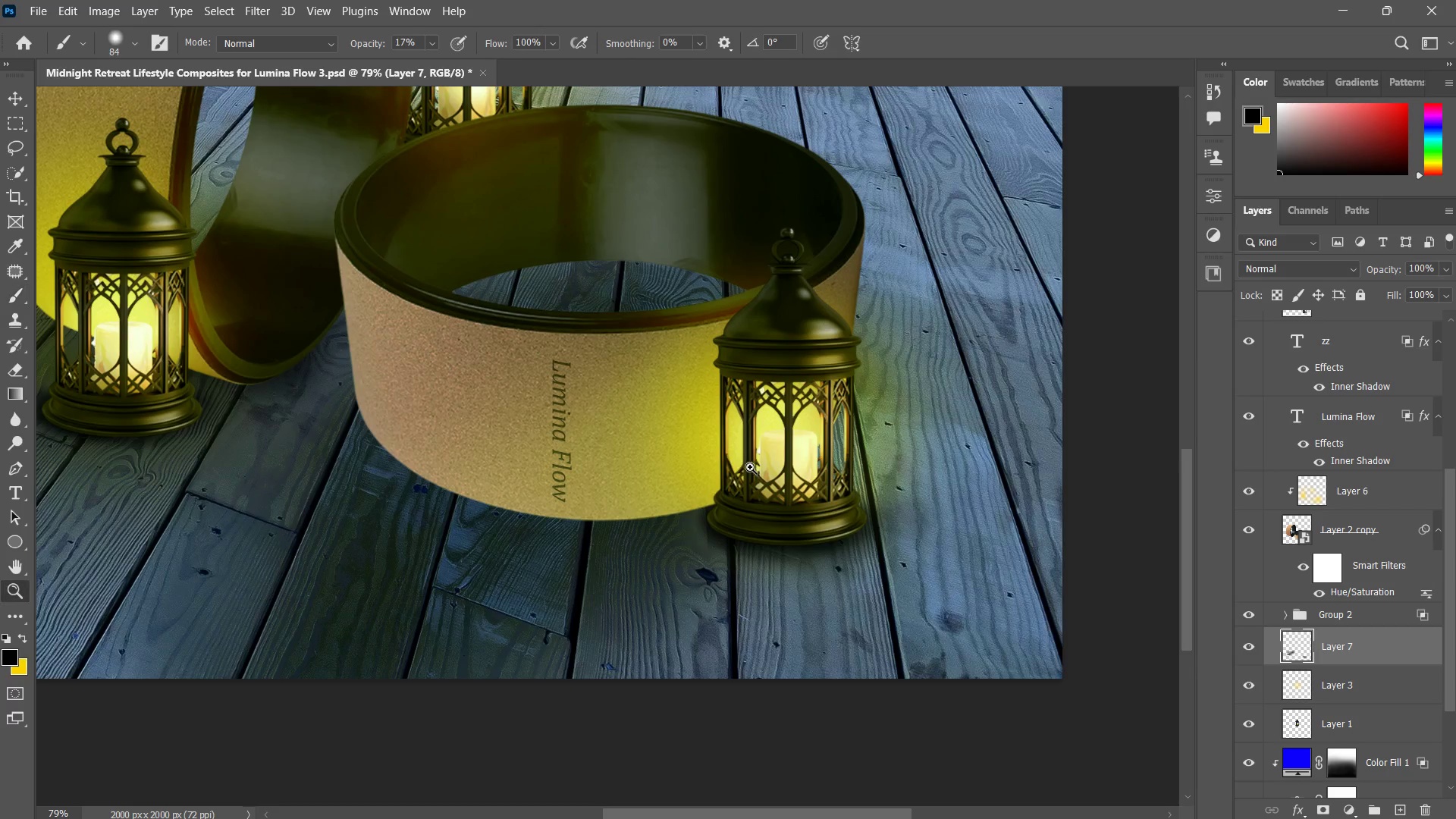 
left_click_drag(start_coordinate=[751, 467], to_coordinate=[701, 528])
 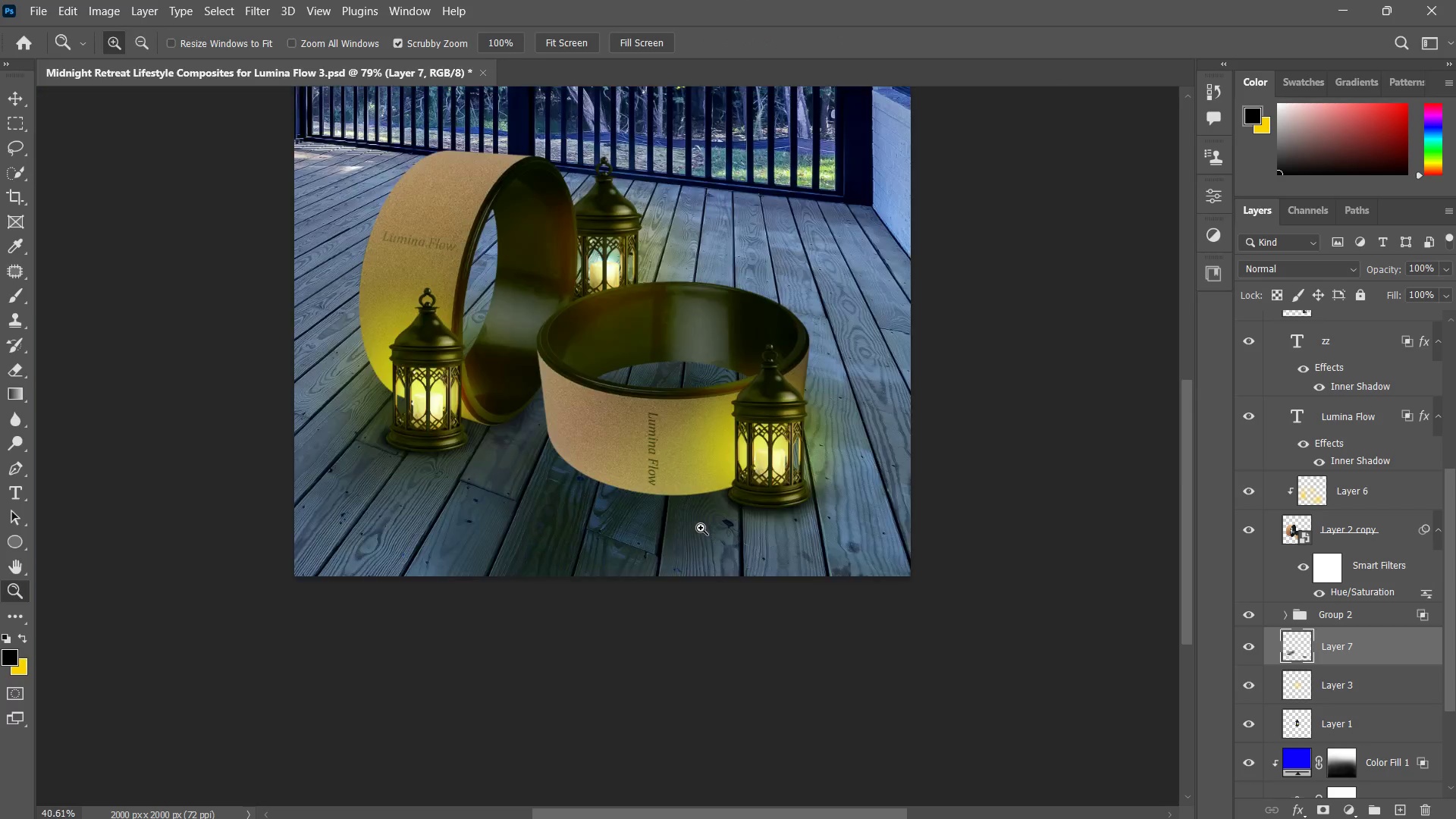 
left_click_drag(start_coordinate=[701, 528], to_coordinate=[689, 536])
 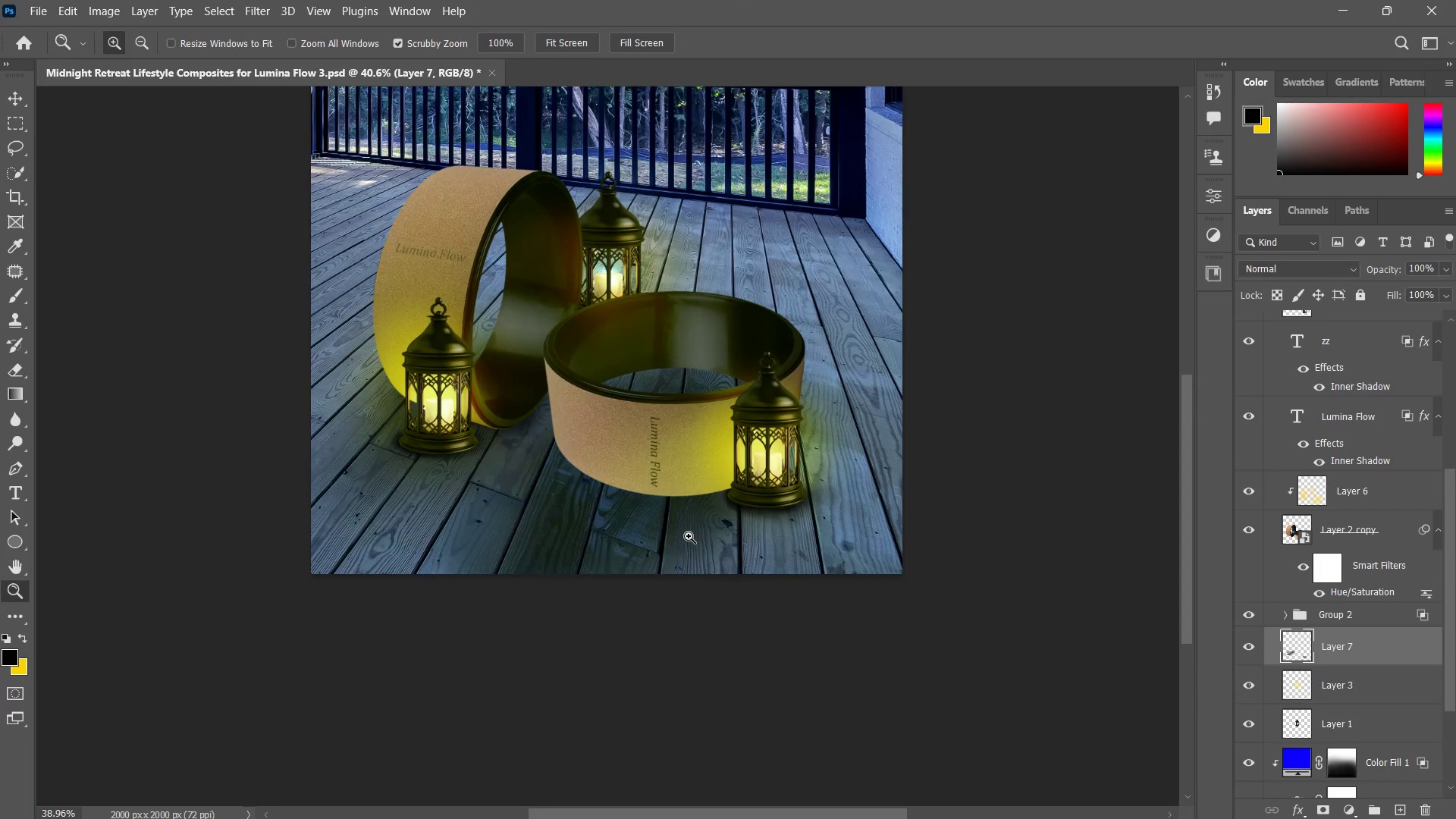 
triple_click([689, 536])
 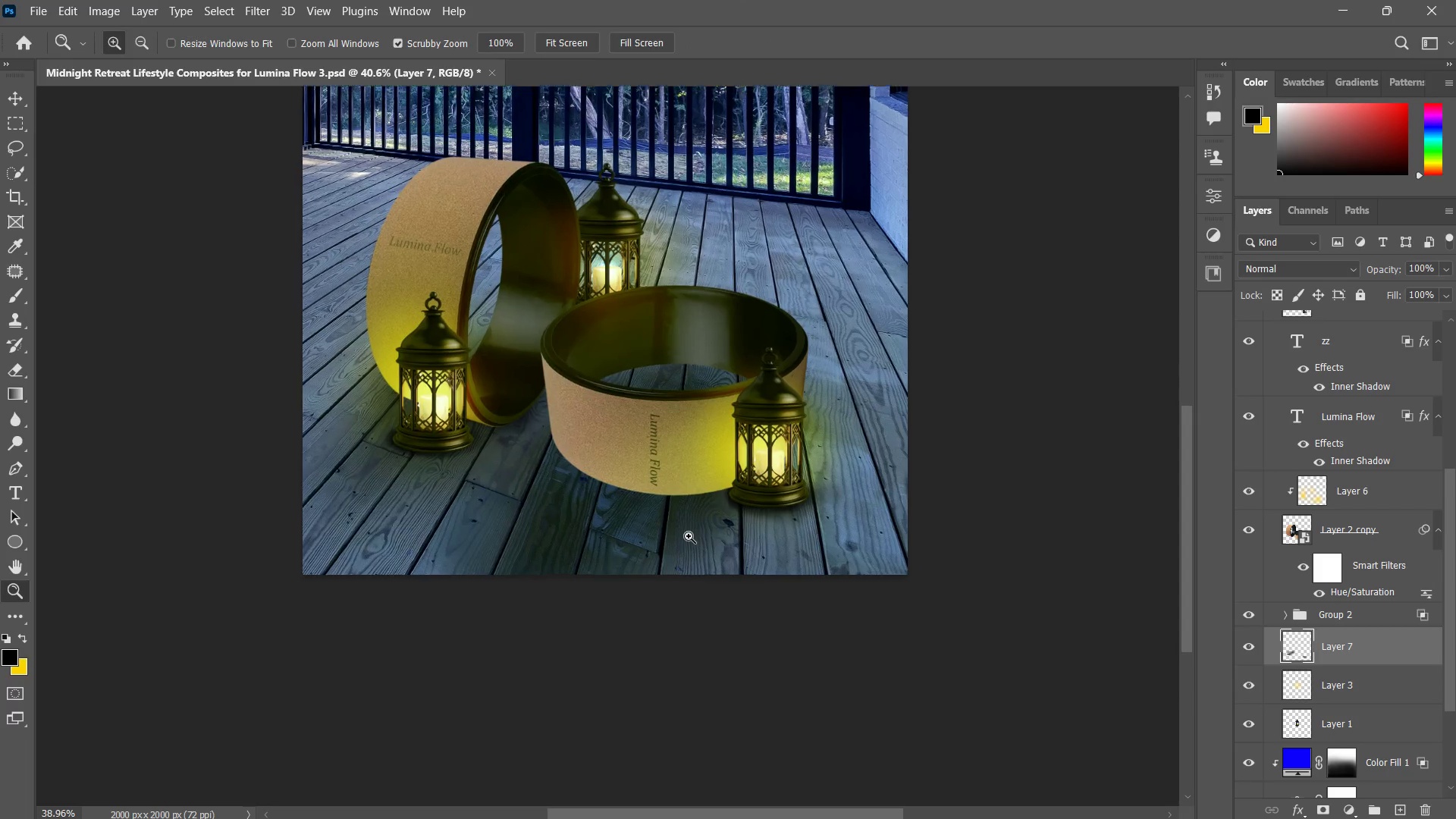 
triple_click([689, 536])
 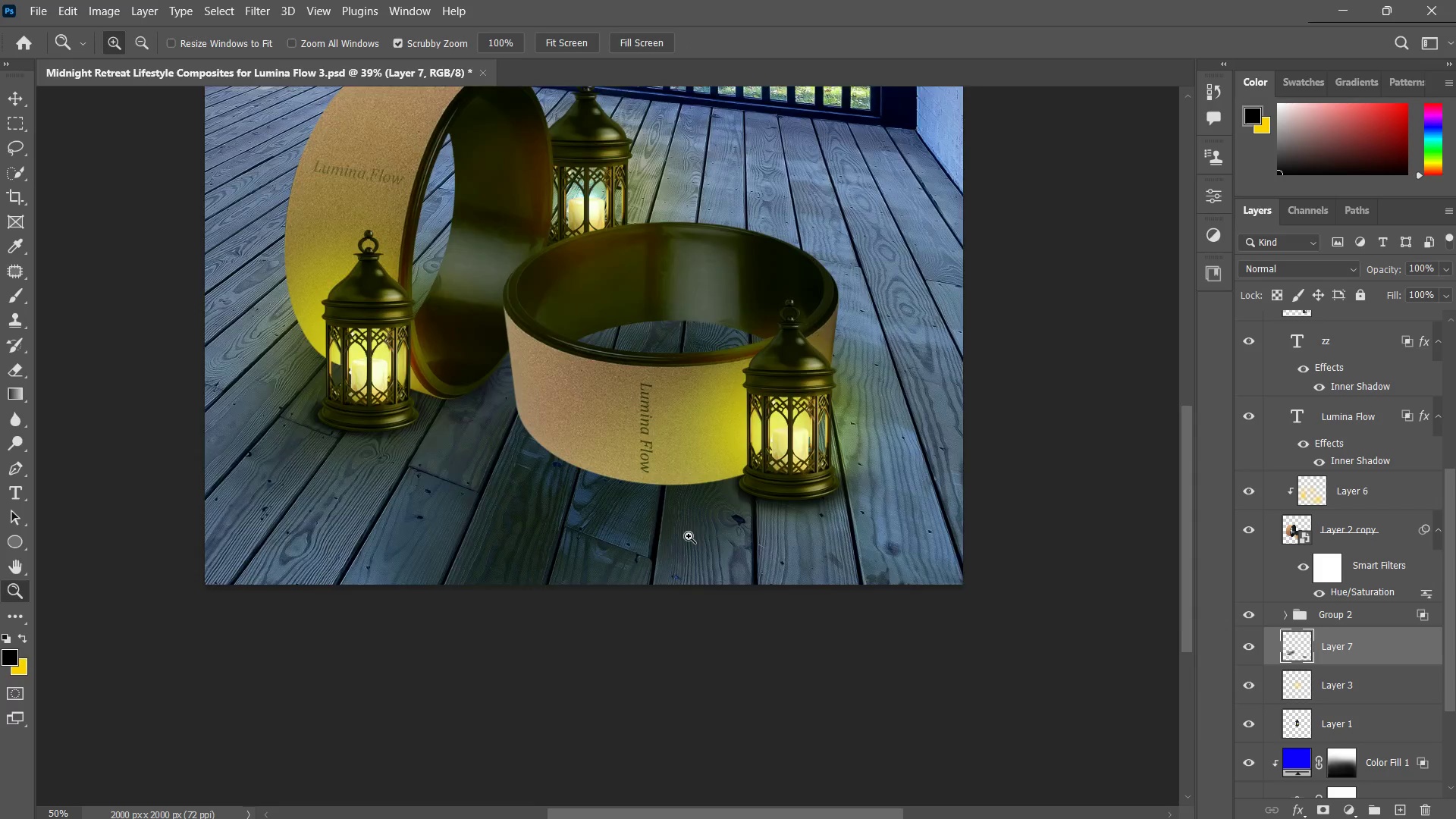 
triple_click([689, 536])
 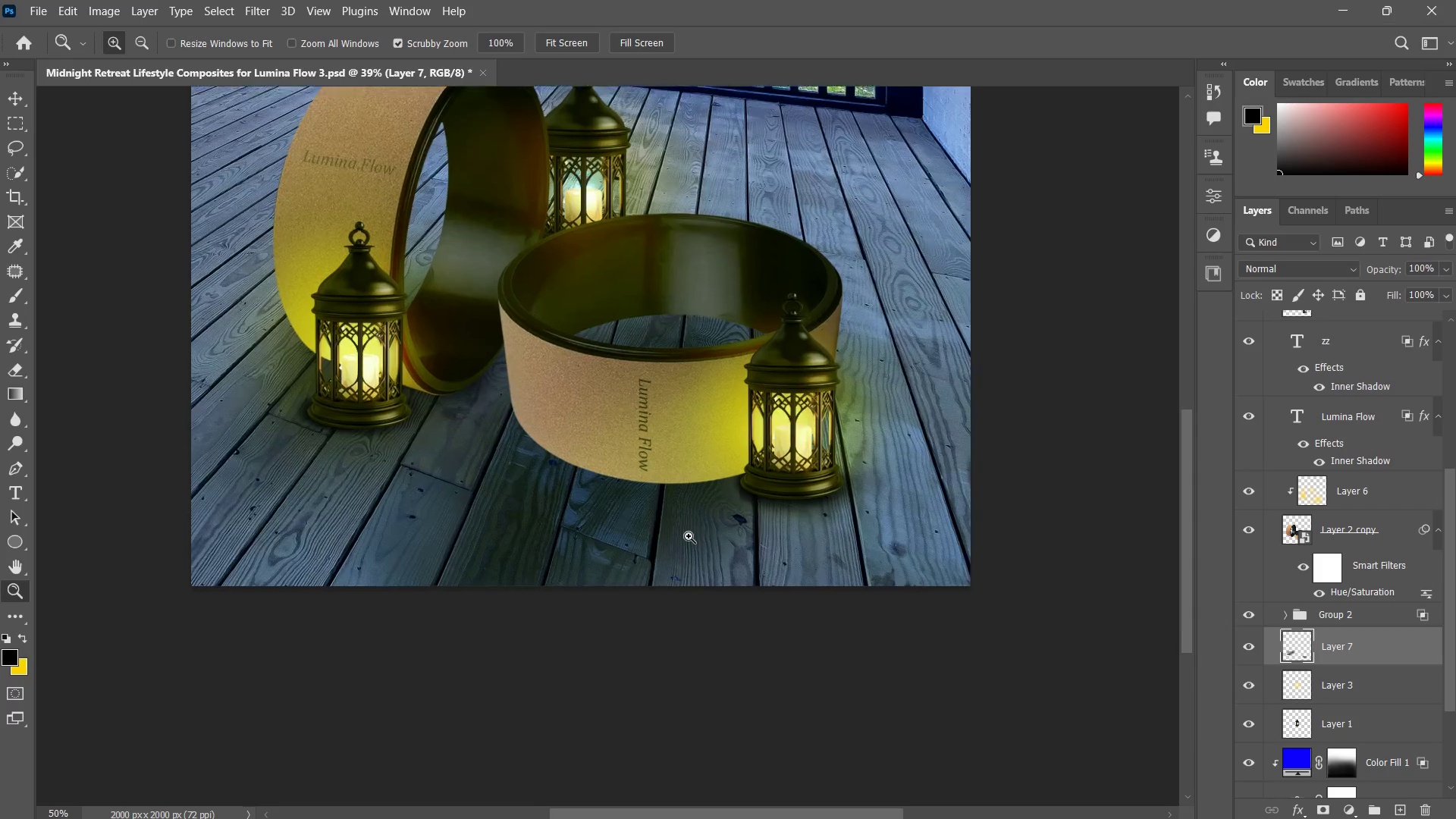 
triple_click([689, 536])
 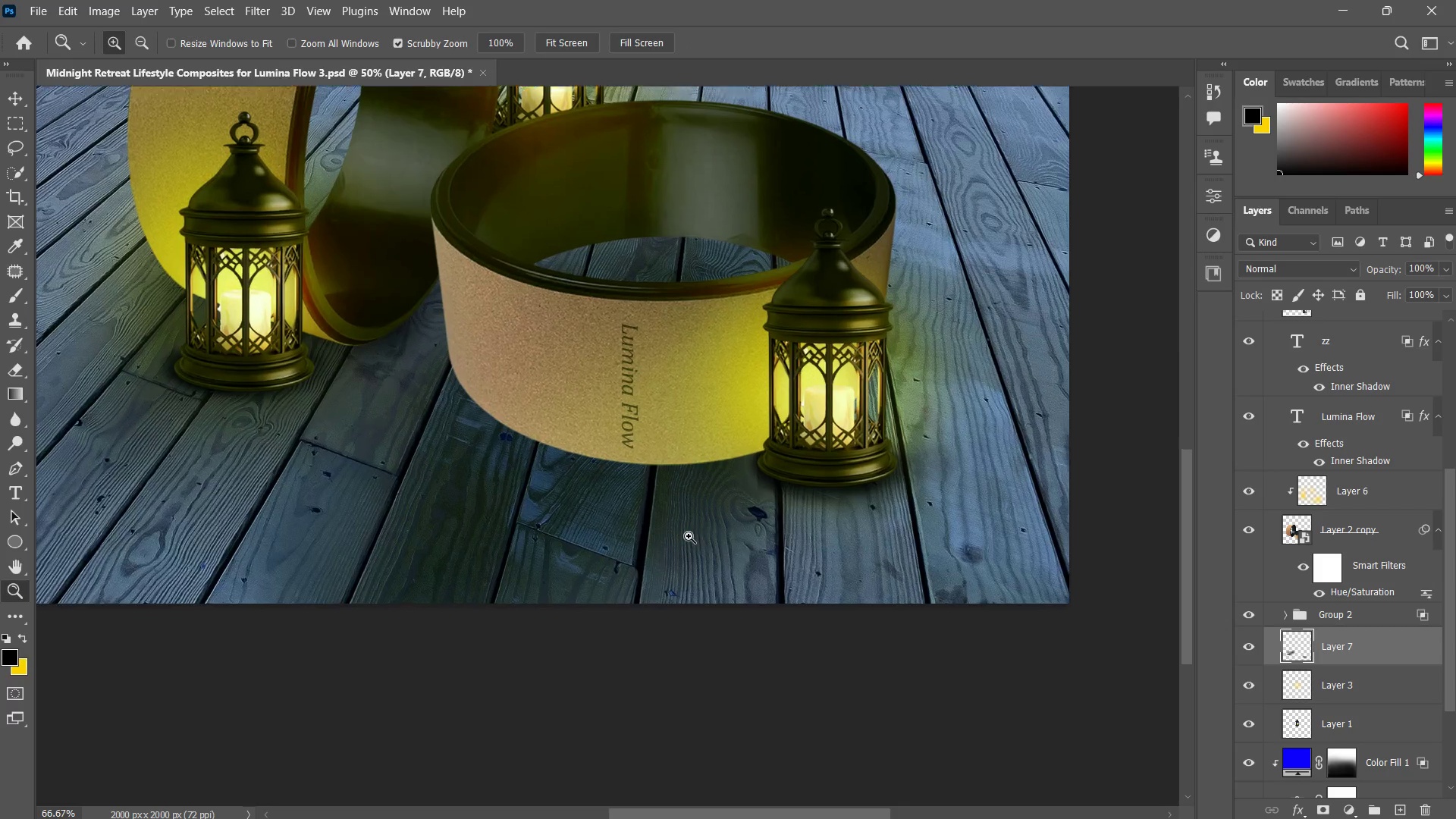 
hold_key(key=Space, duration=0.73)
 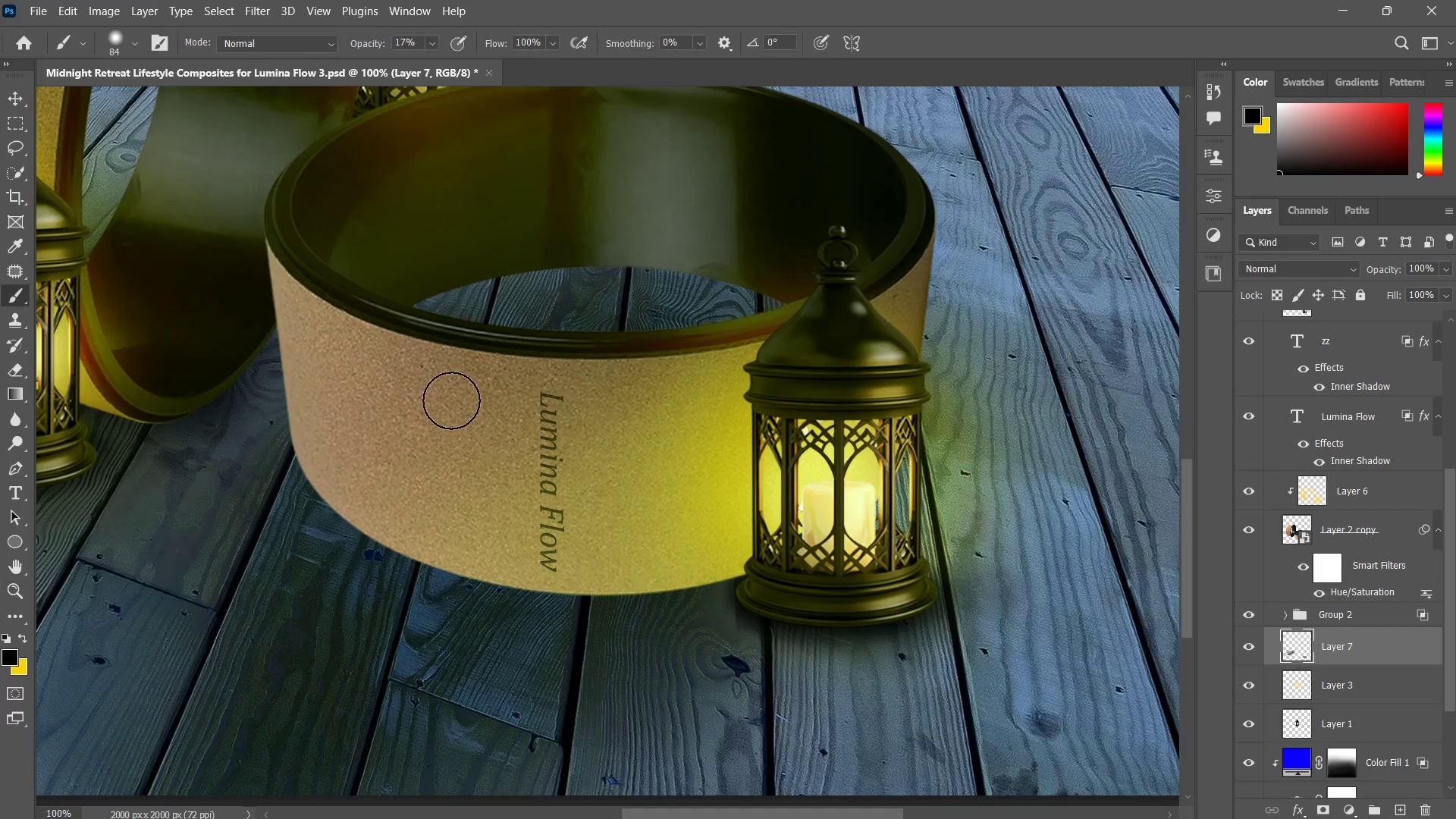 
left_click_drag(start_coordinate=[757, 328], to_coordinate=[705, 489])
 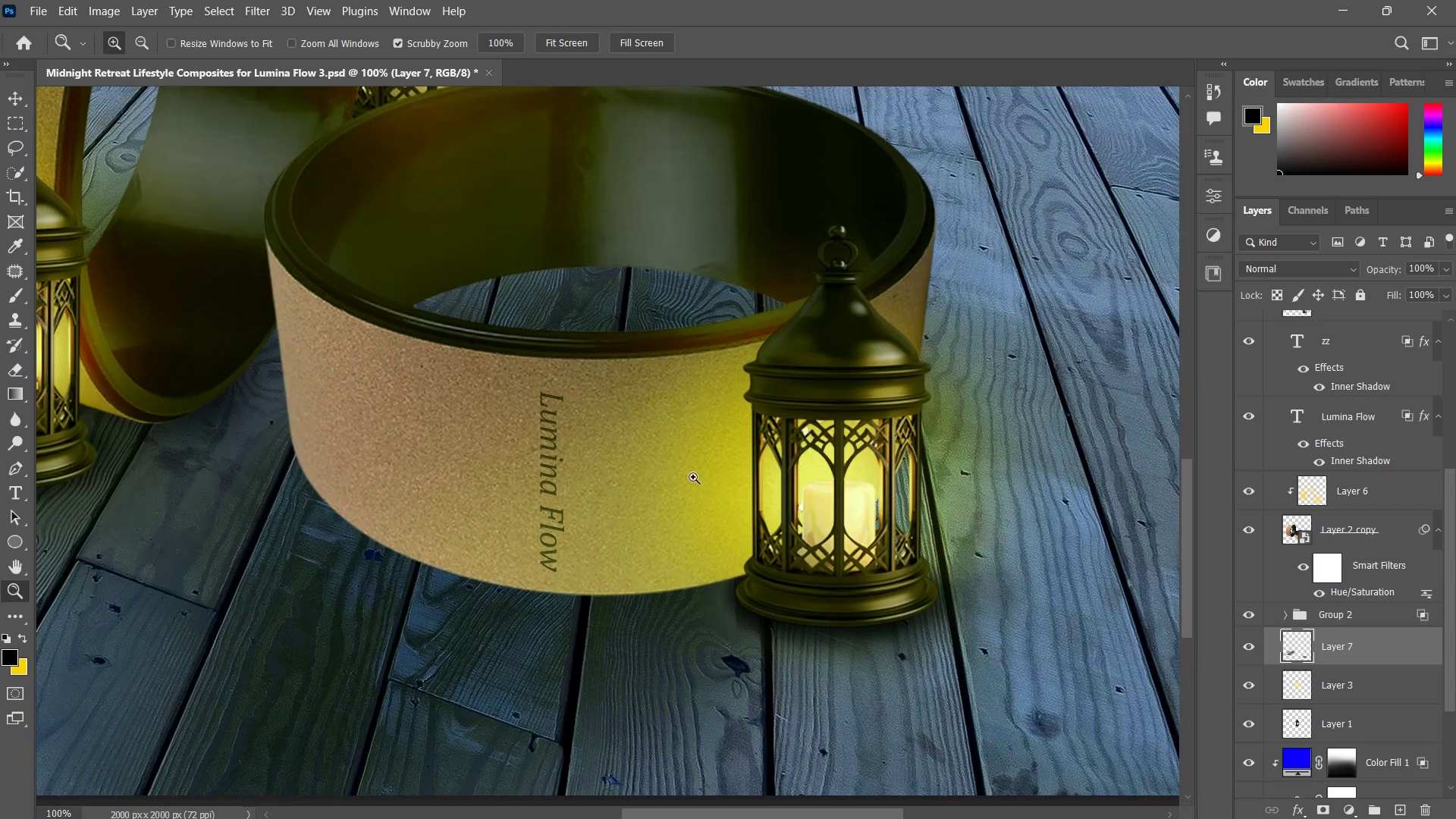 
key(B)
 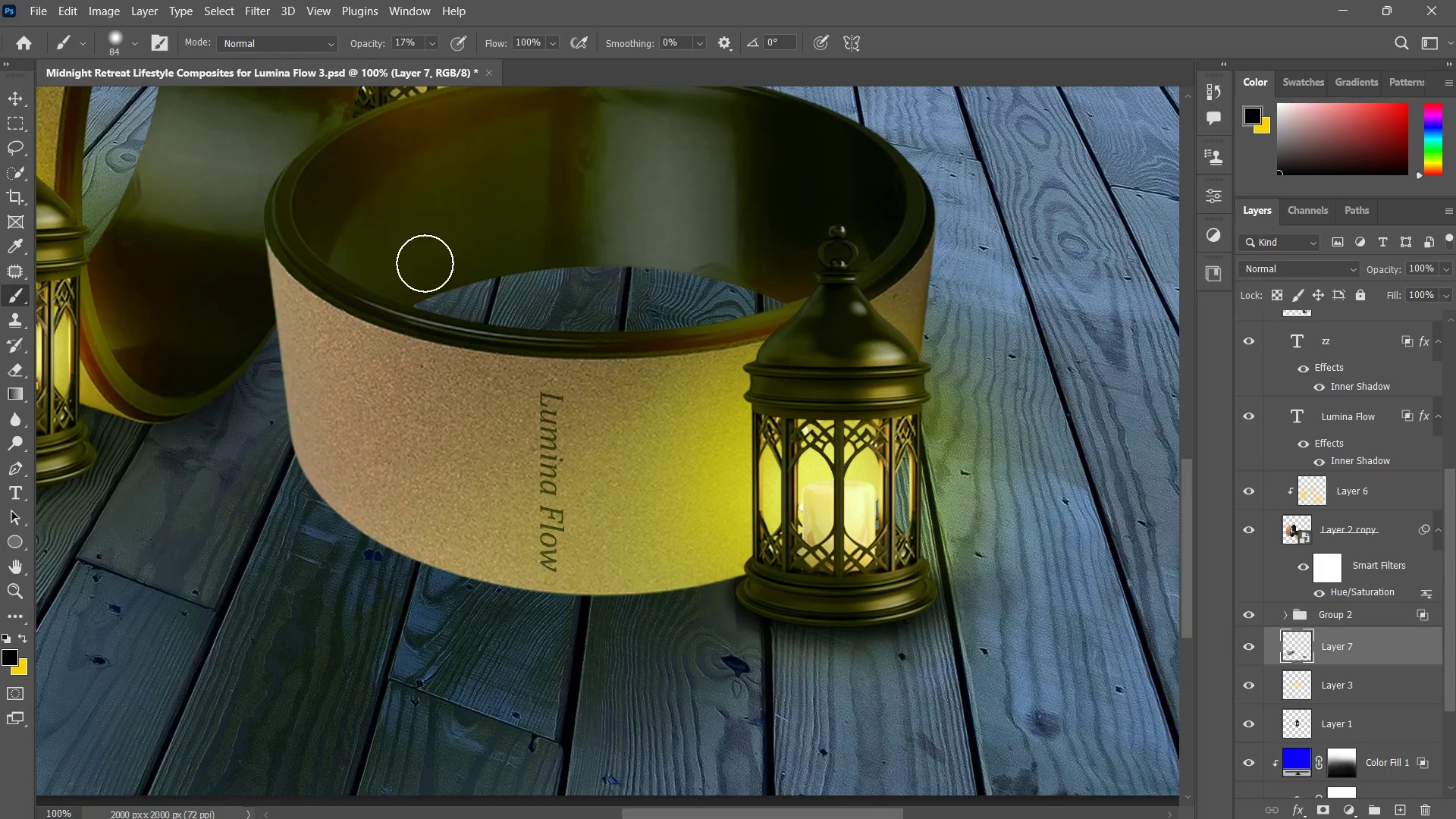 
left_click_drag(start_coordinate=[424, 302], to_coordinate=[524, 275])
 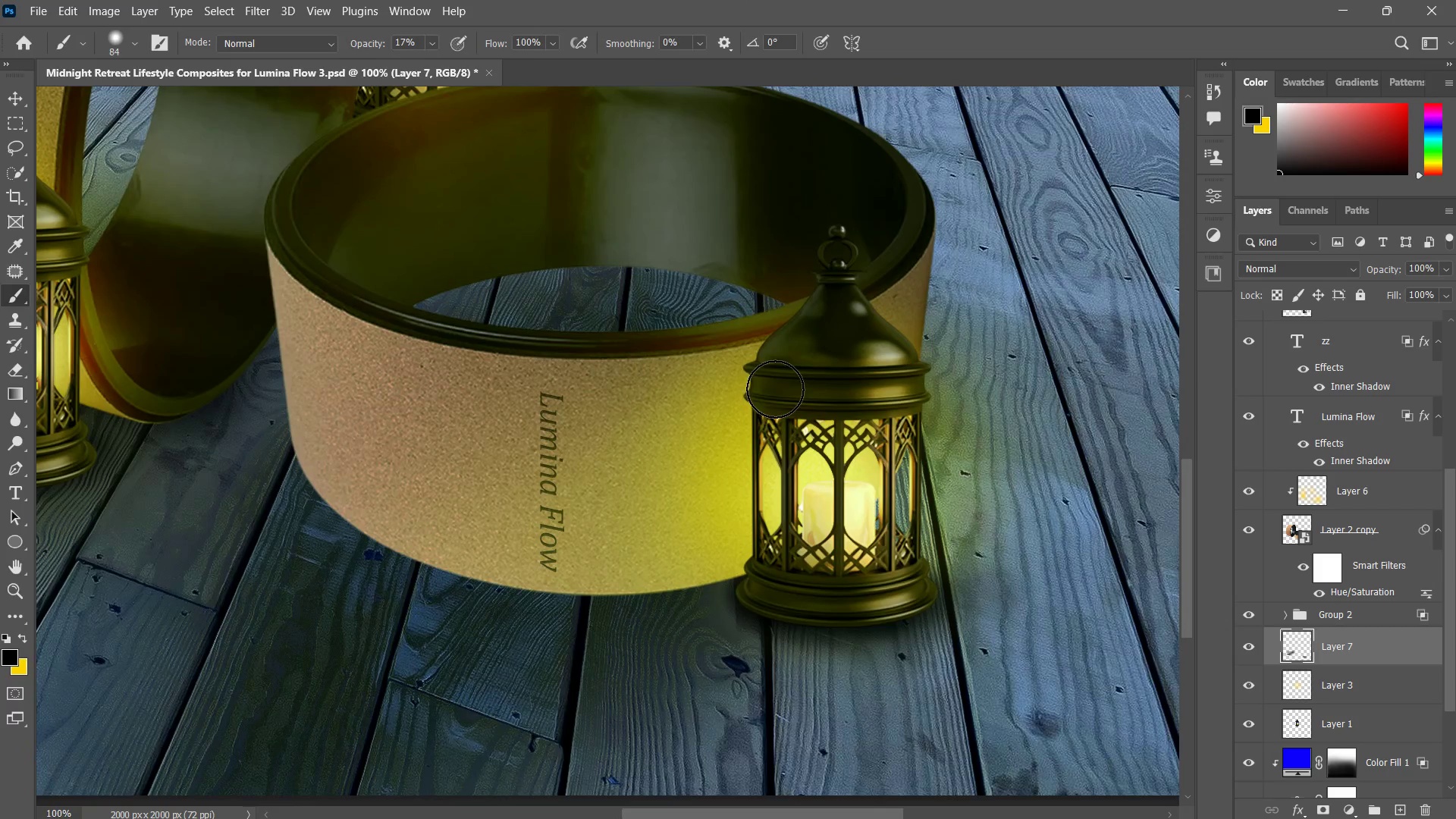 
hold_key(key=AltLeft, duration=1.28)
 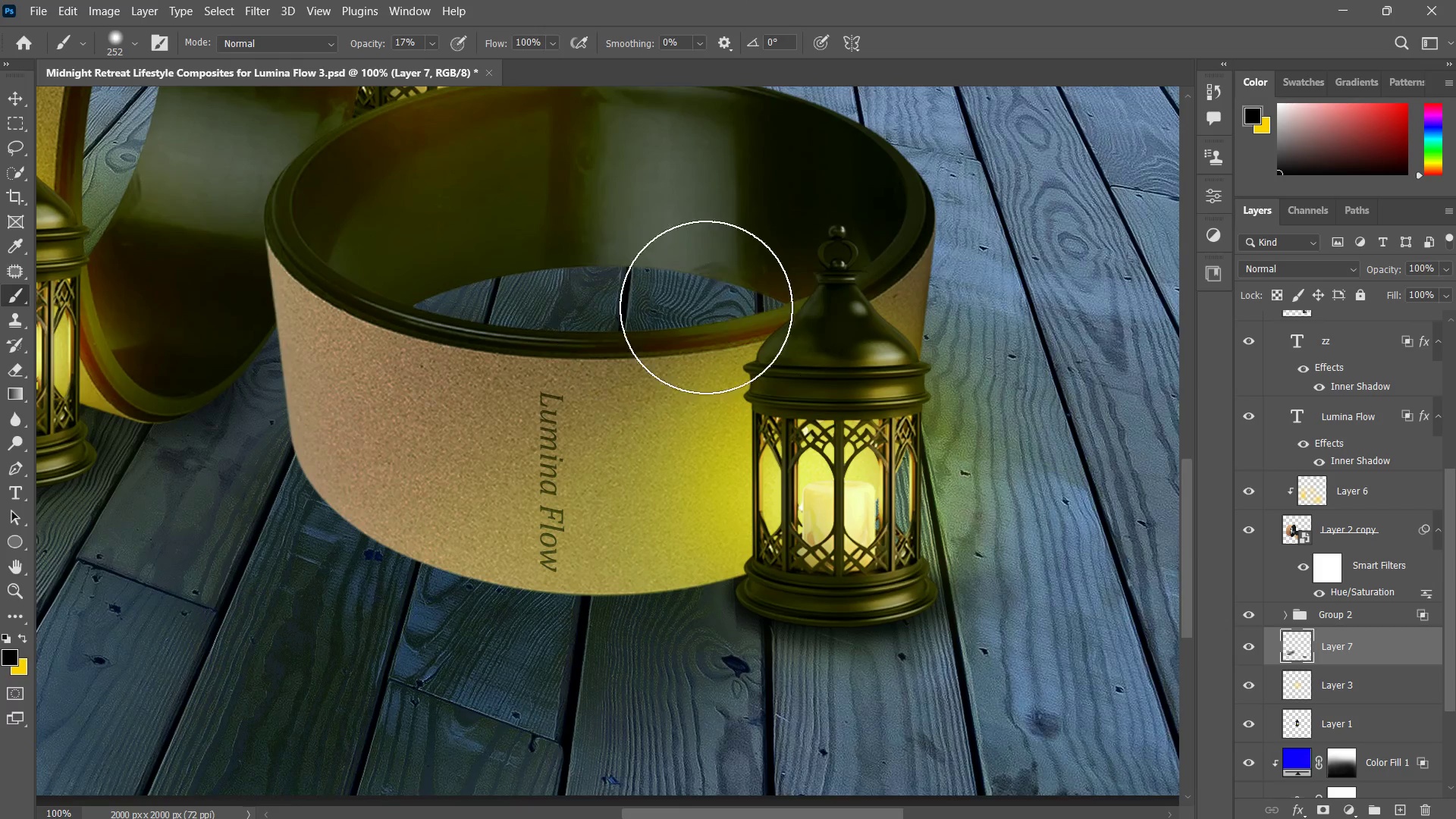 
left_click_drag(start_coordinate=[707, 307], to_coordinate=[518, 340])
 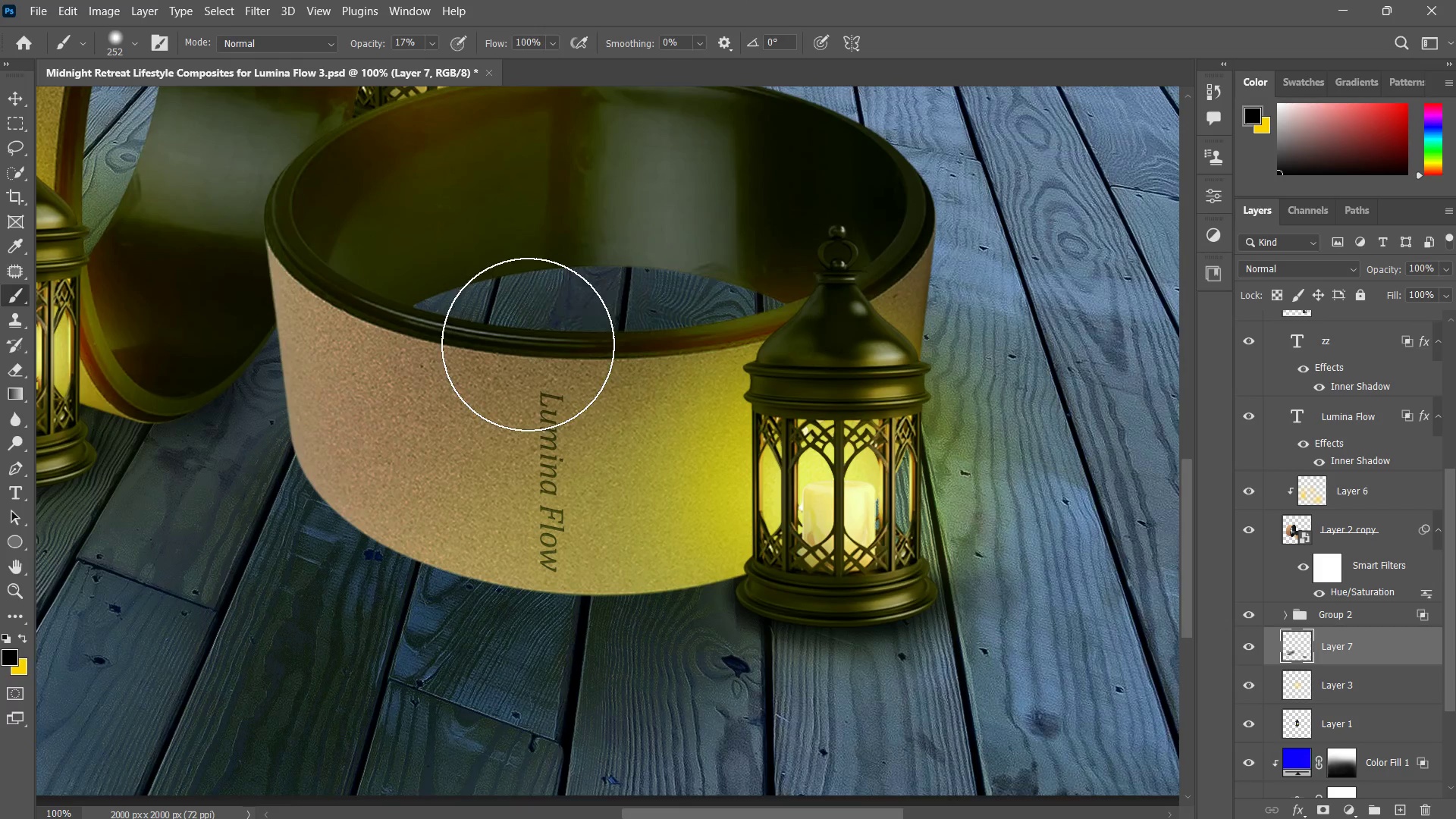 
left_click_drag(start_coordinate=[620, 314], to_coordinate=[527, 345])
 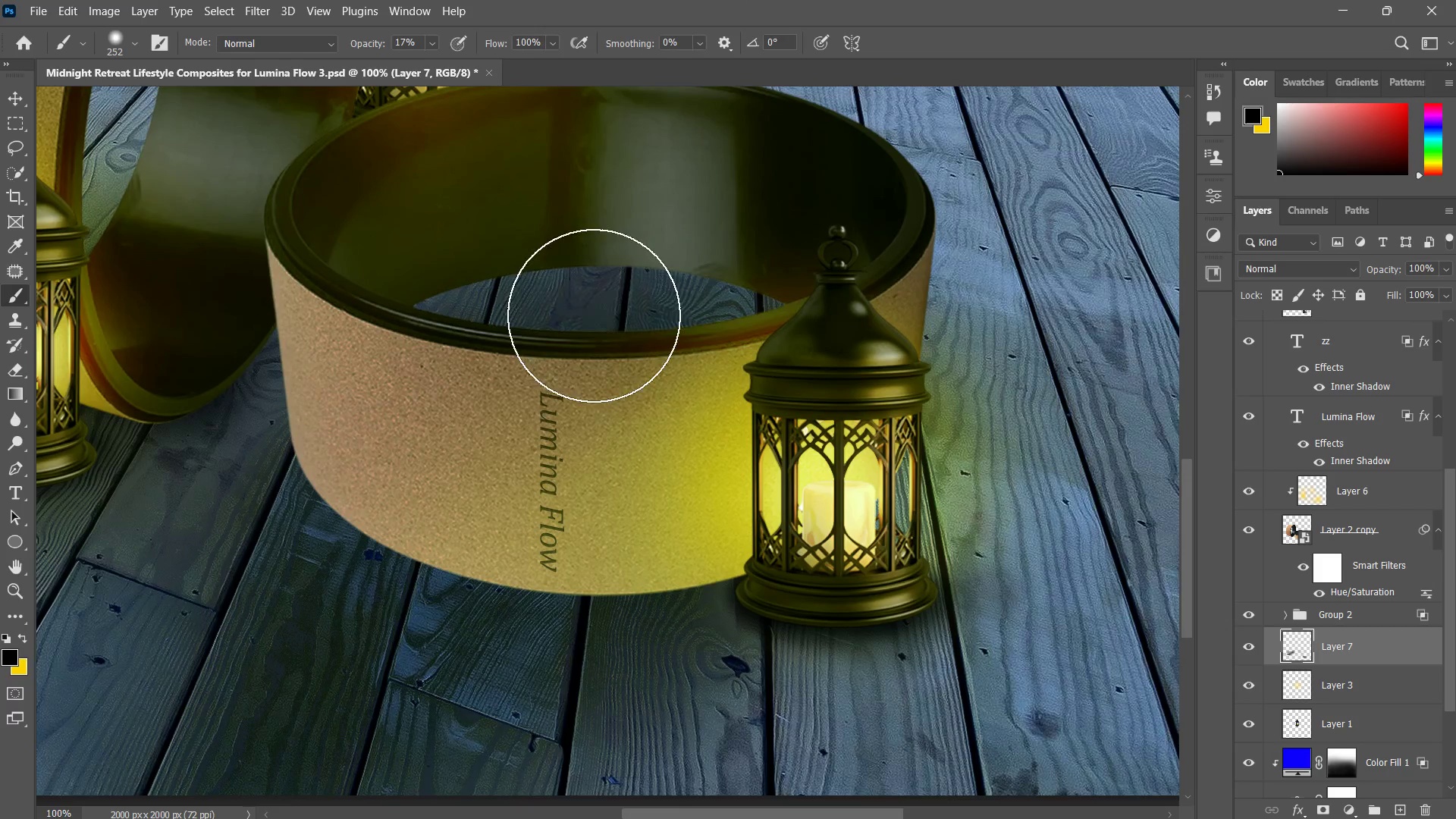 
left_click_drag(start_coordinate=[601, 315], to_coordinate=[501, 338])
 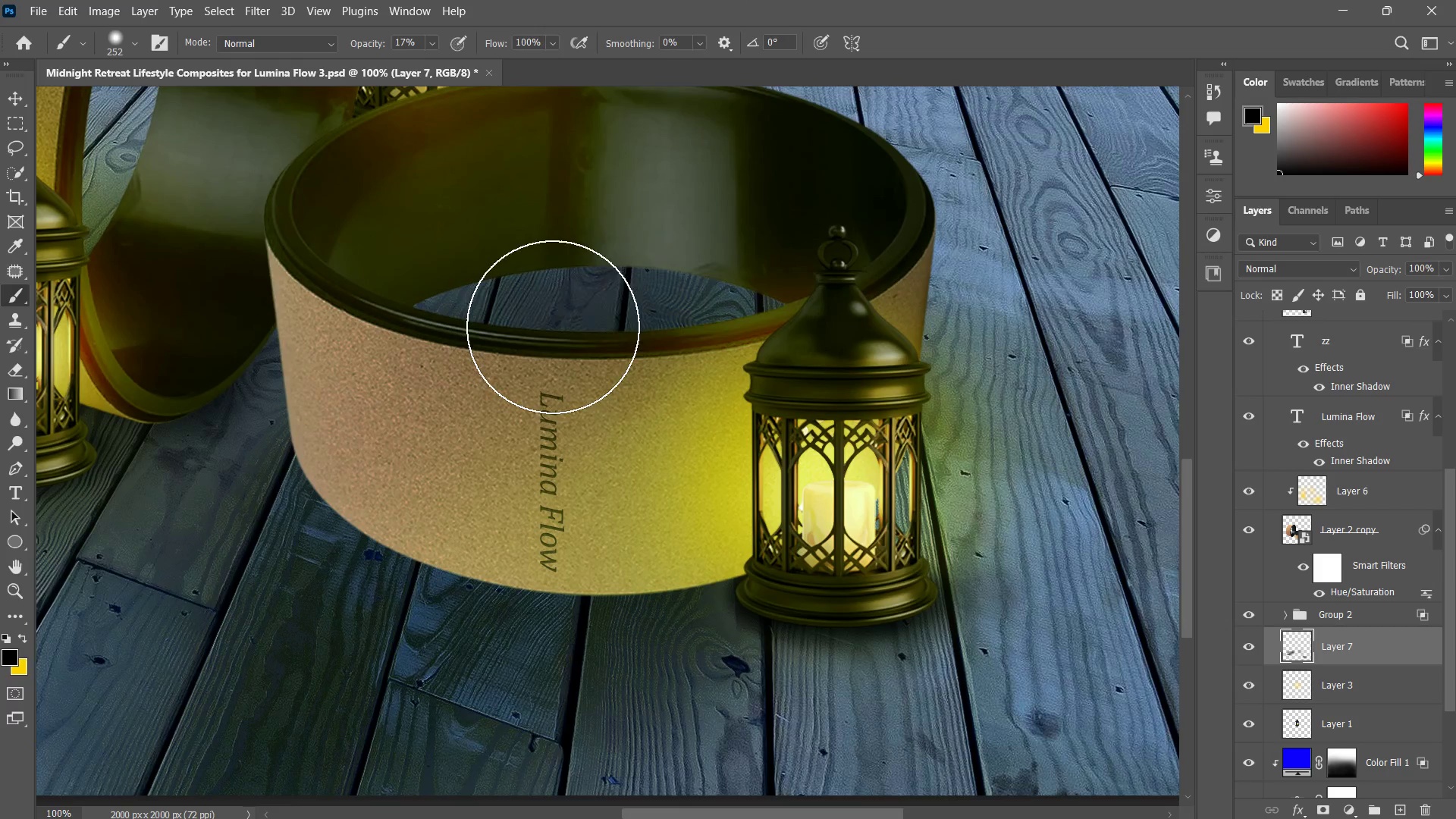 
left_click_drag(start_coordinate=[565, 325], to_coordinate=[440, 340])
 